 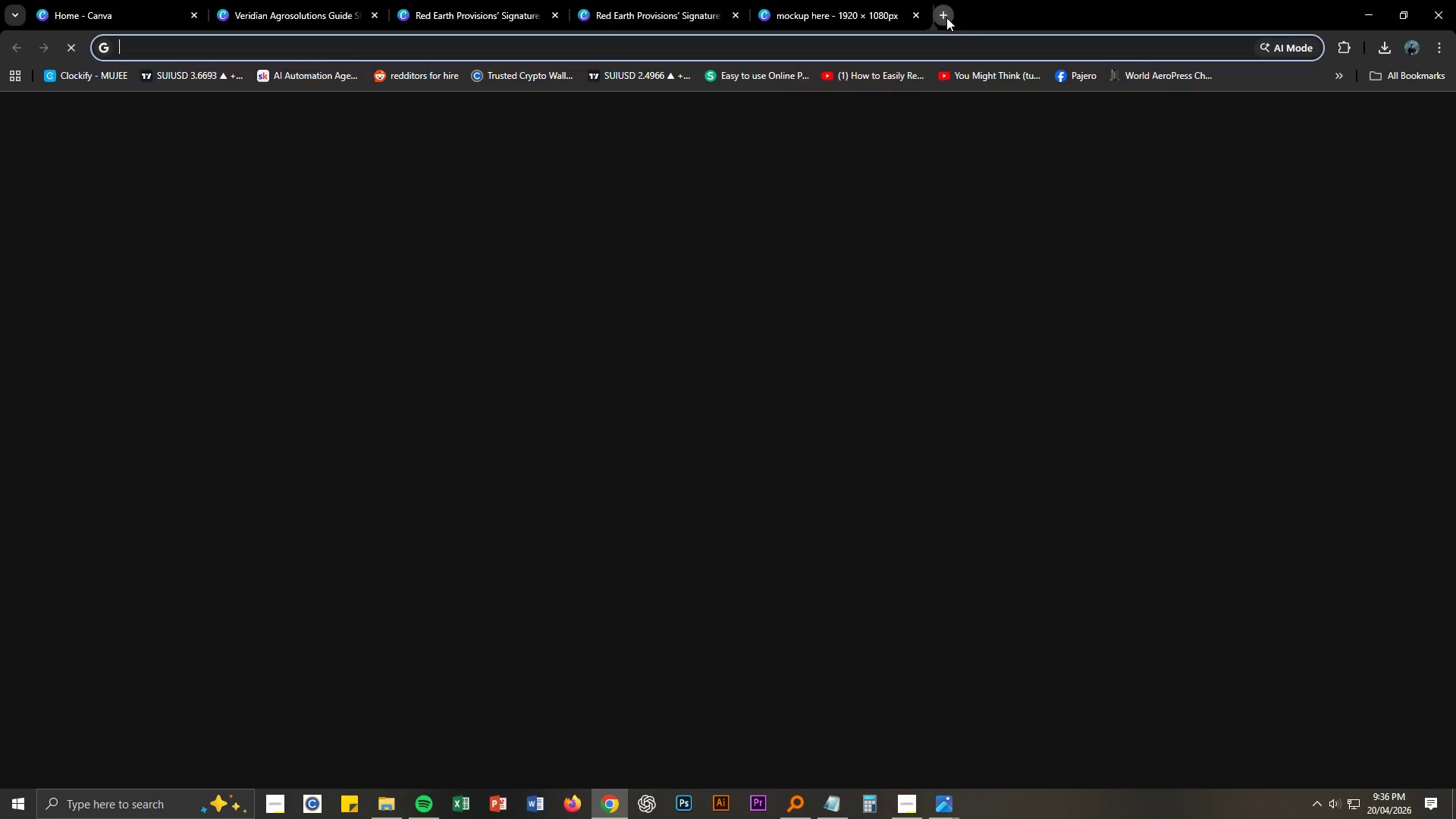 
key(Control+ControlLeft)
 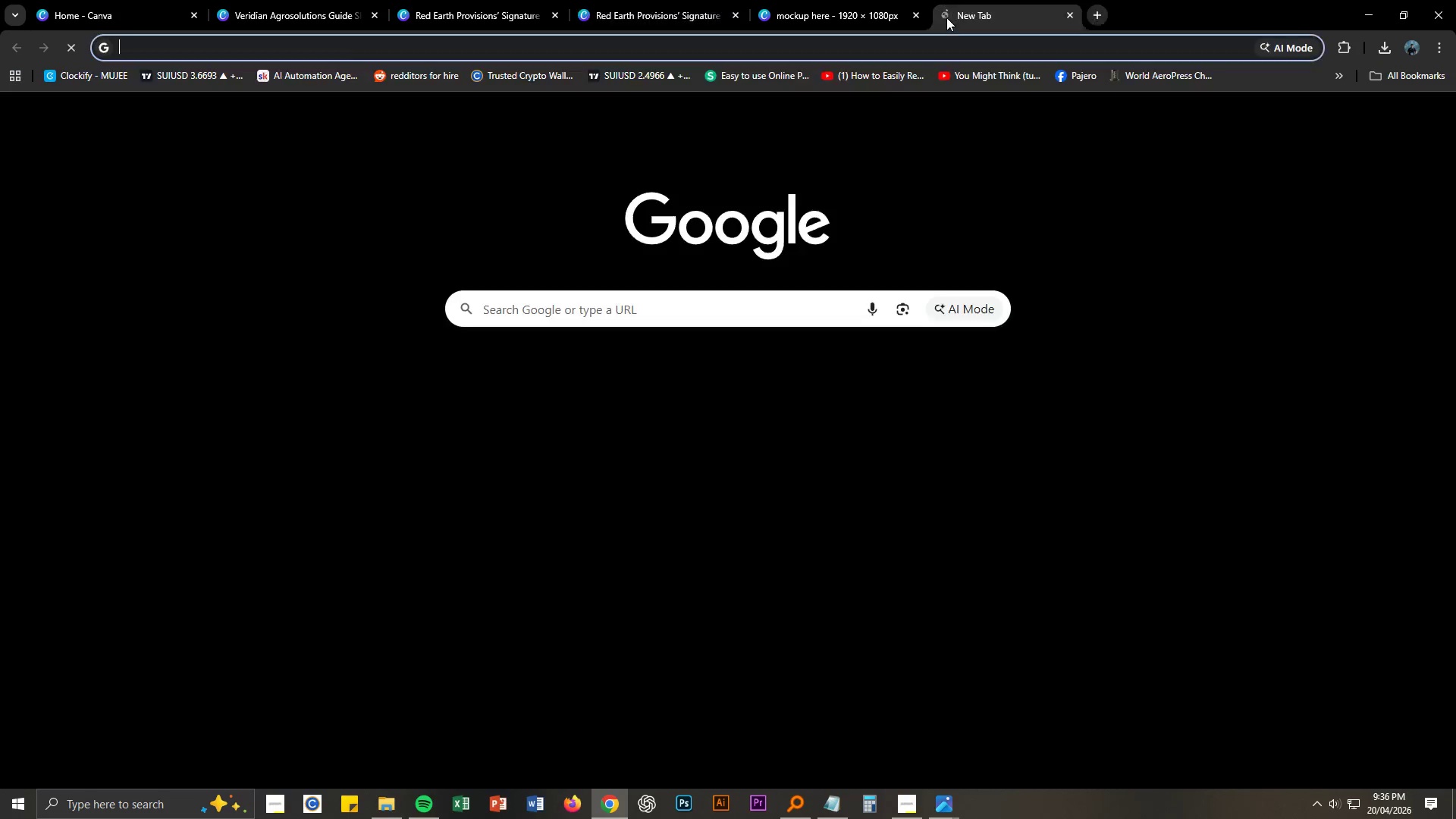 
key(Control+V)
 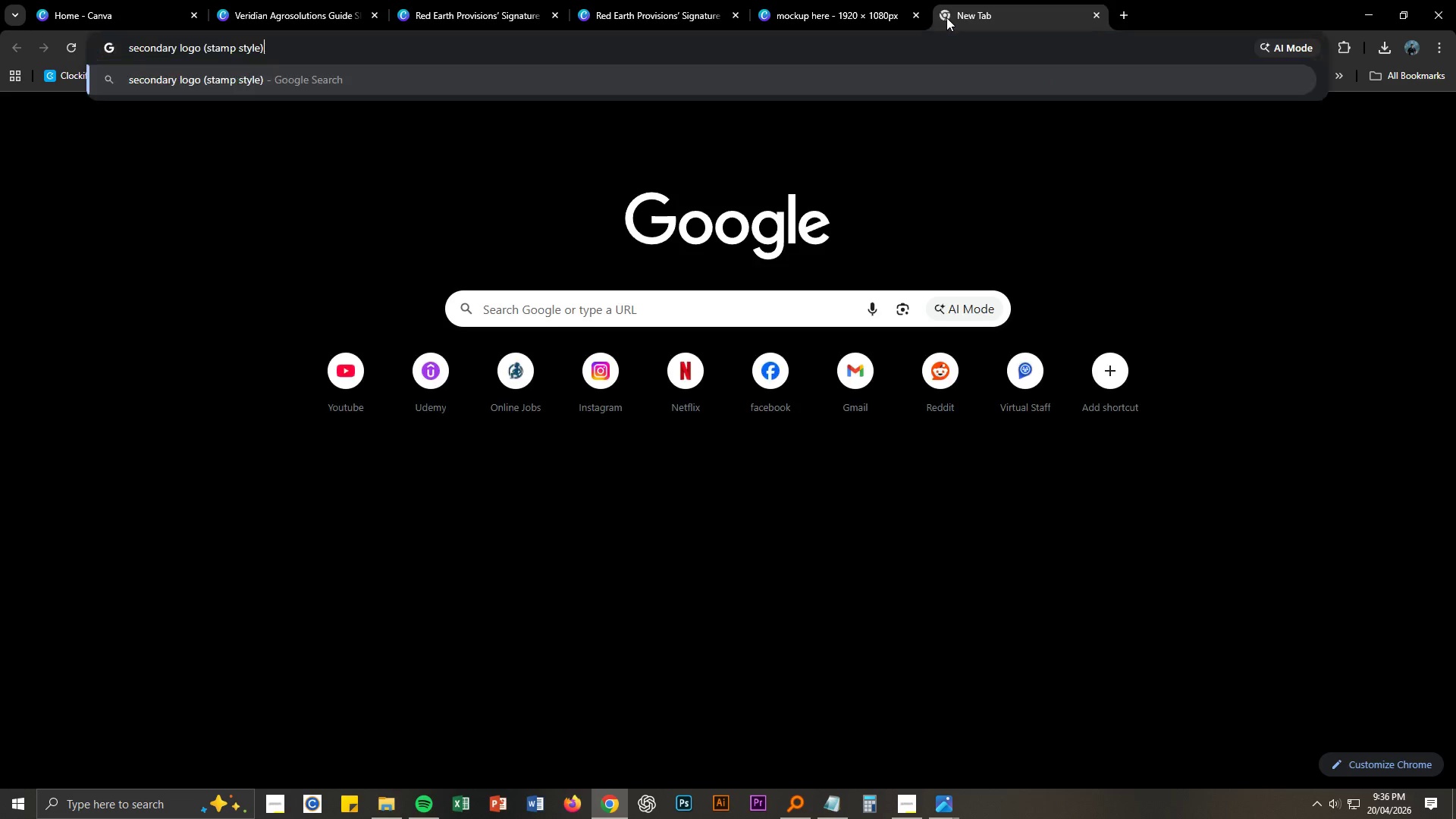 
key(NumpadEnter)
 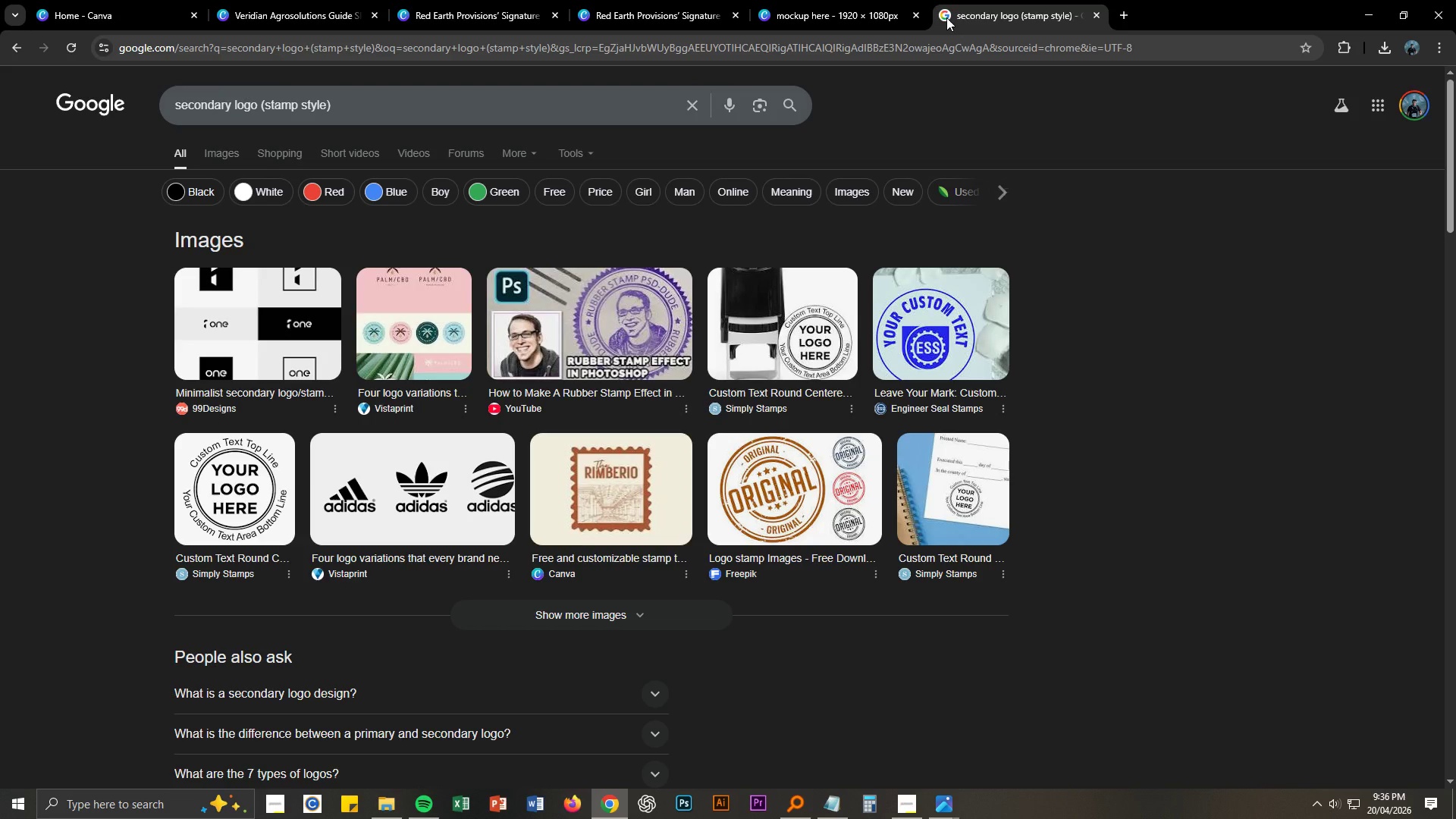 
wait(6.78)
 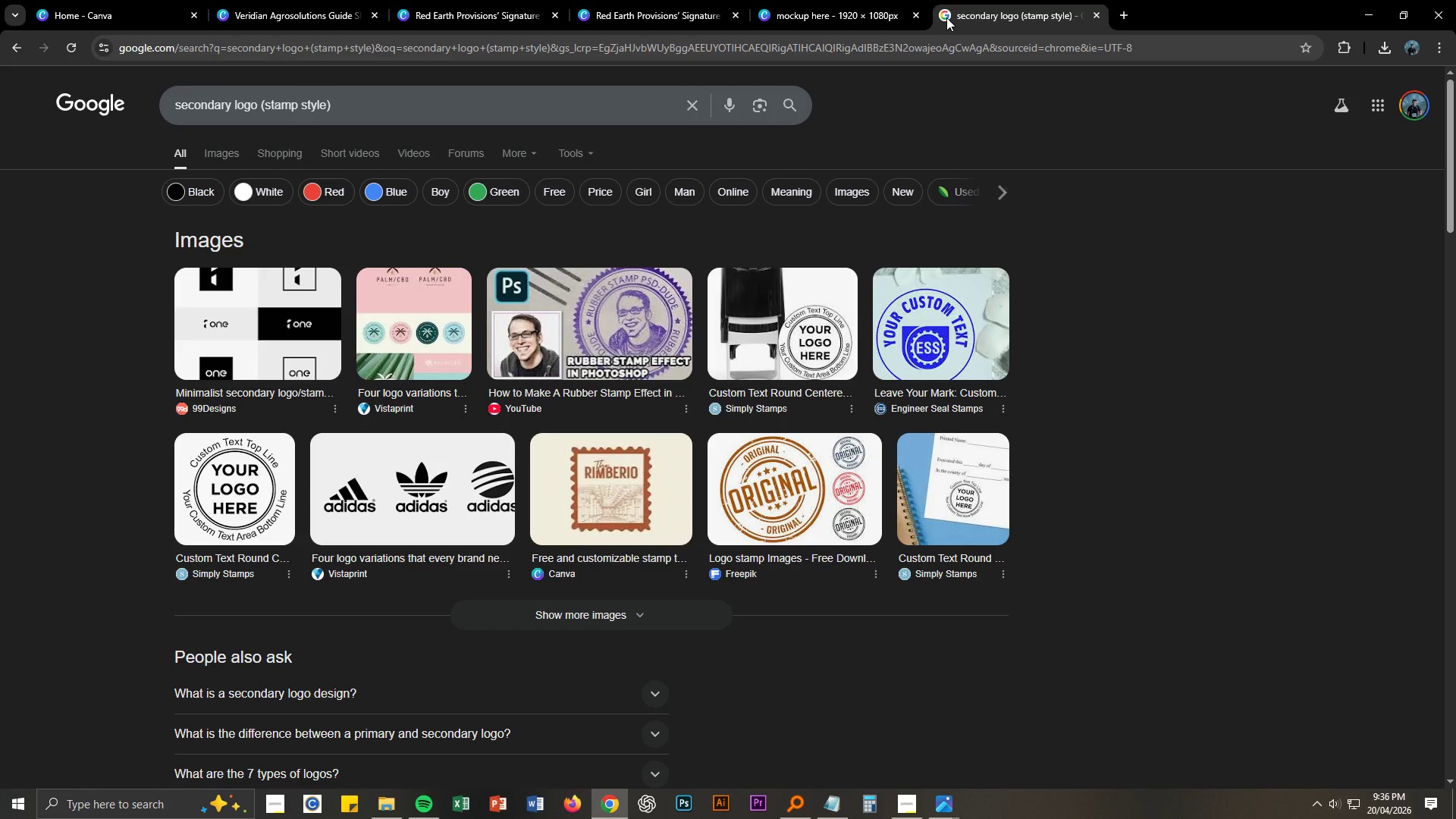 
left_click([1093, 16])
 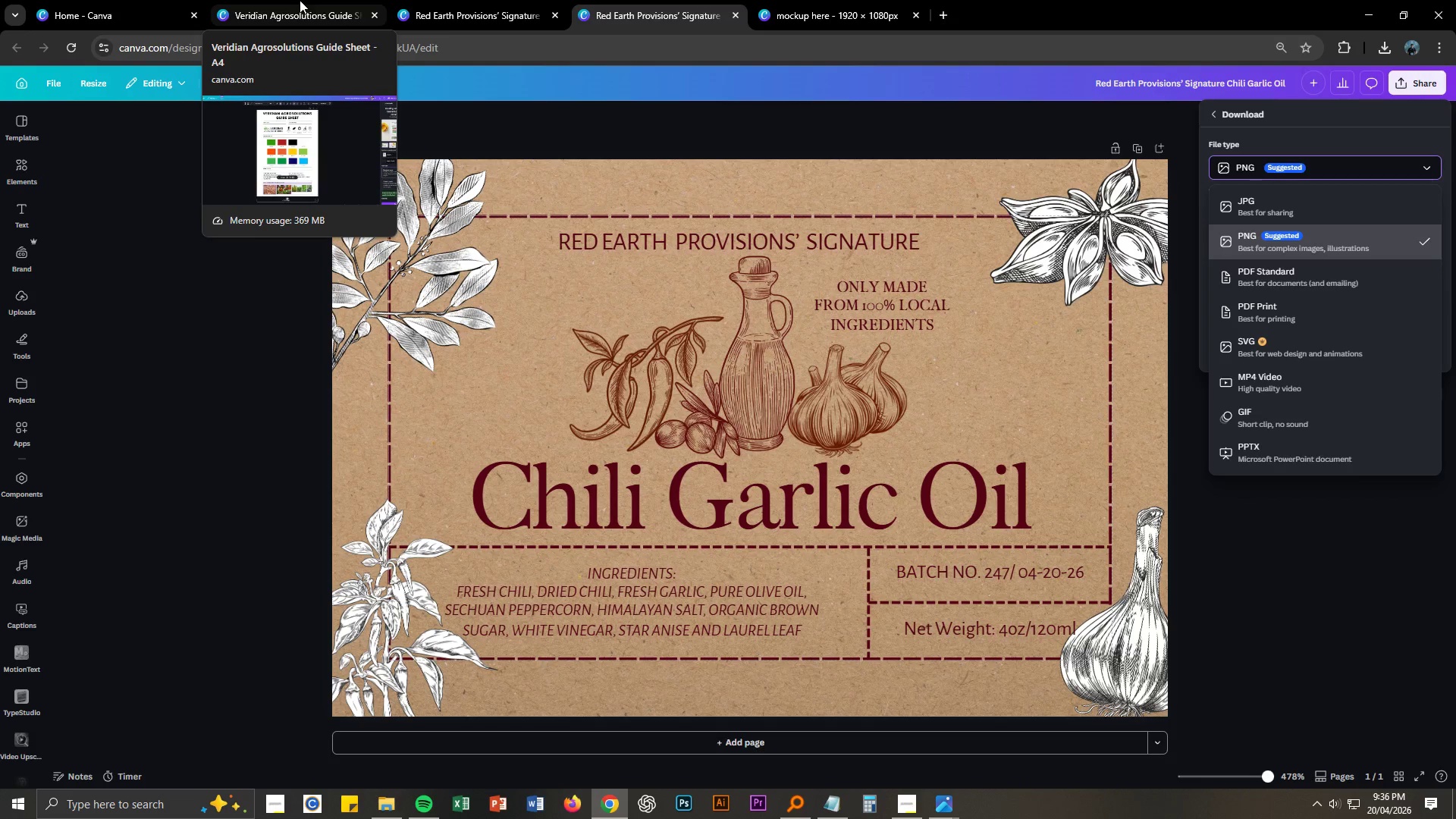 
wait(10.11)
 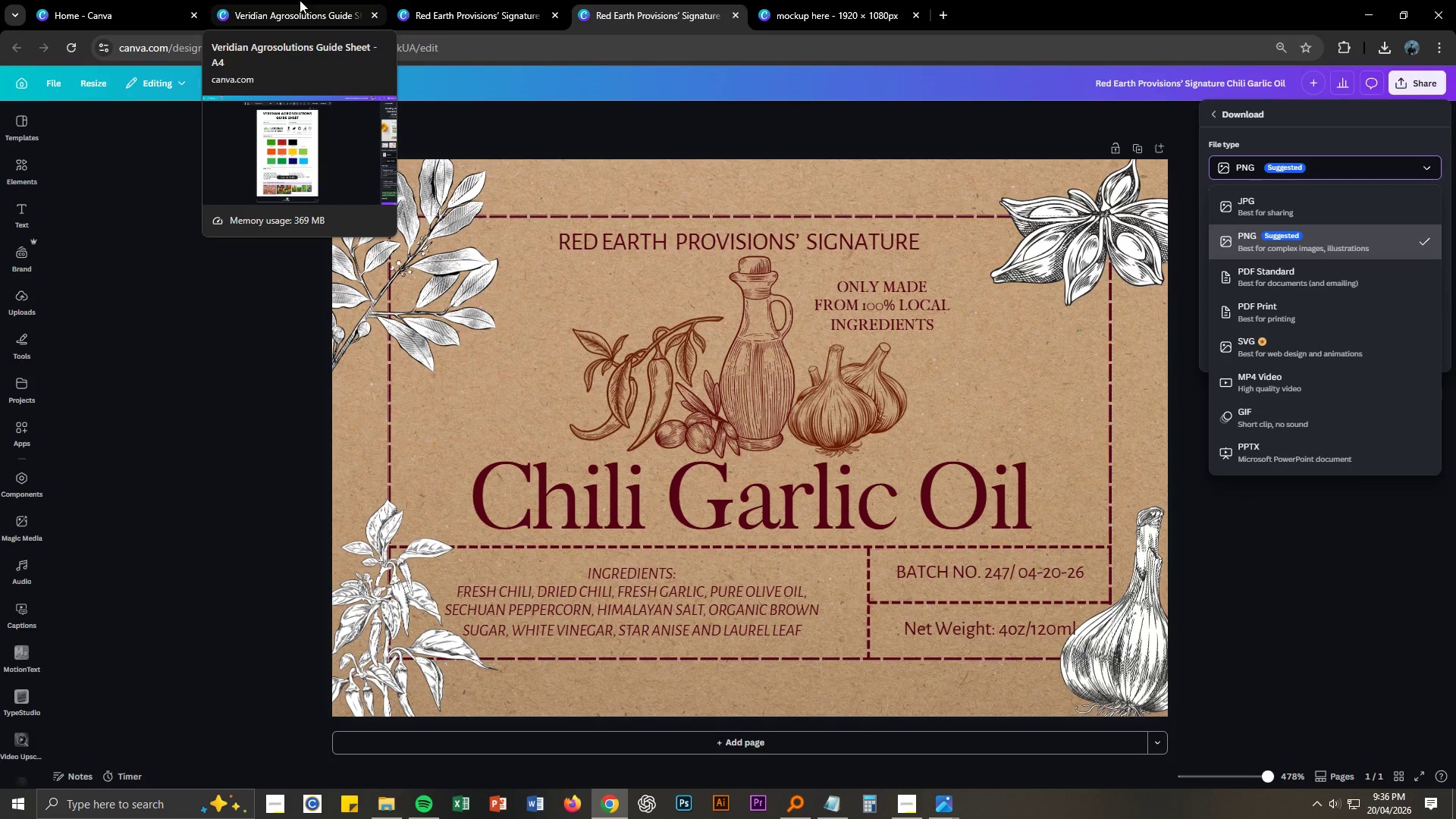 
left_click([300, 0])
 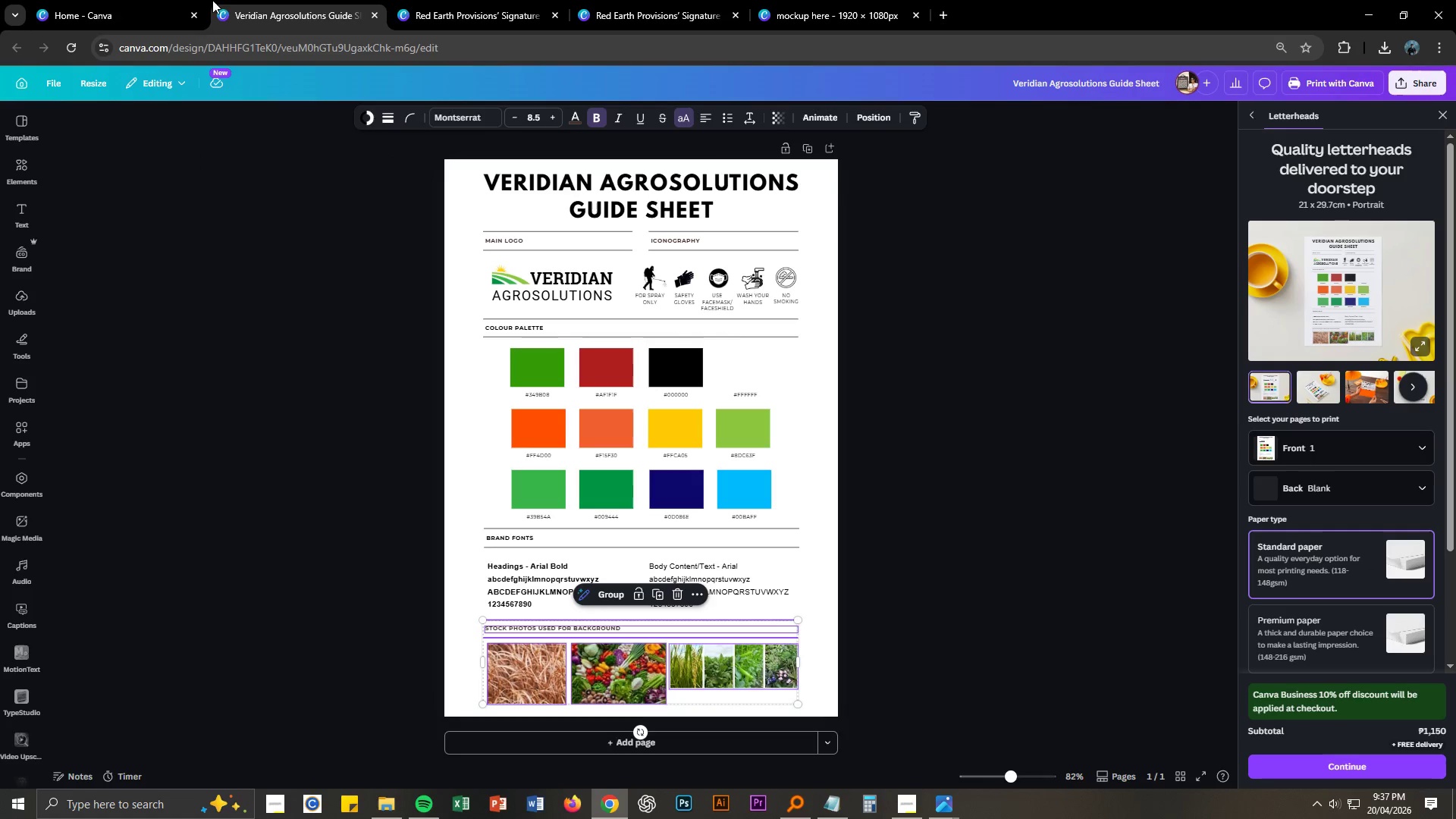 
left_click([157, 0])
 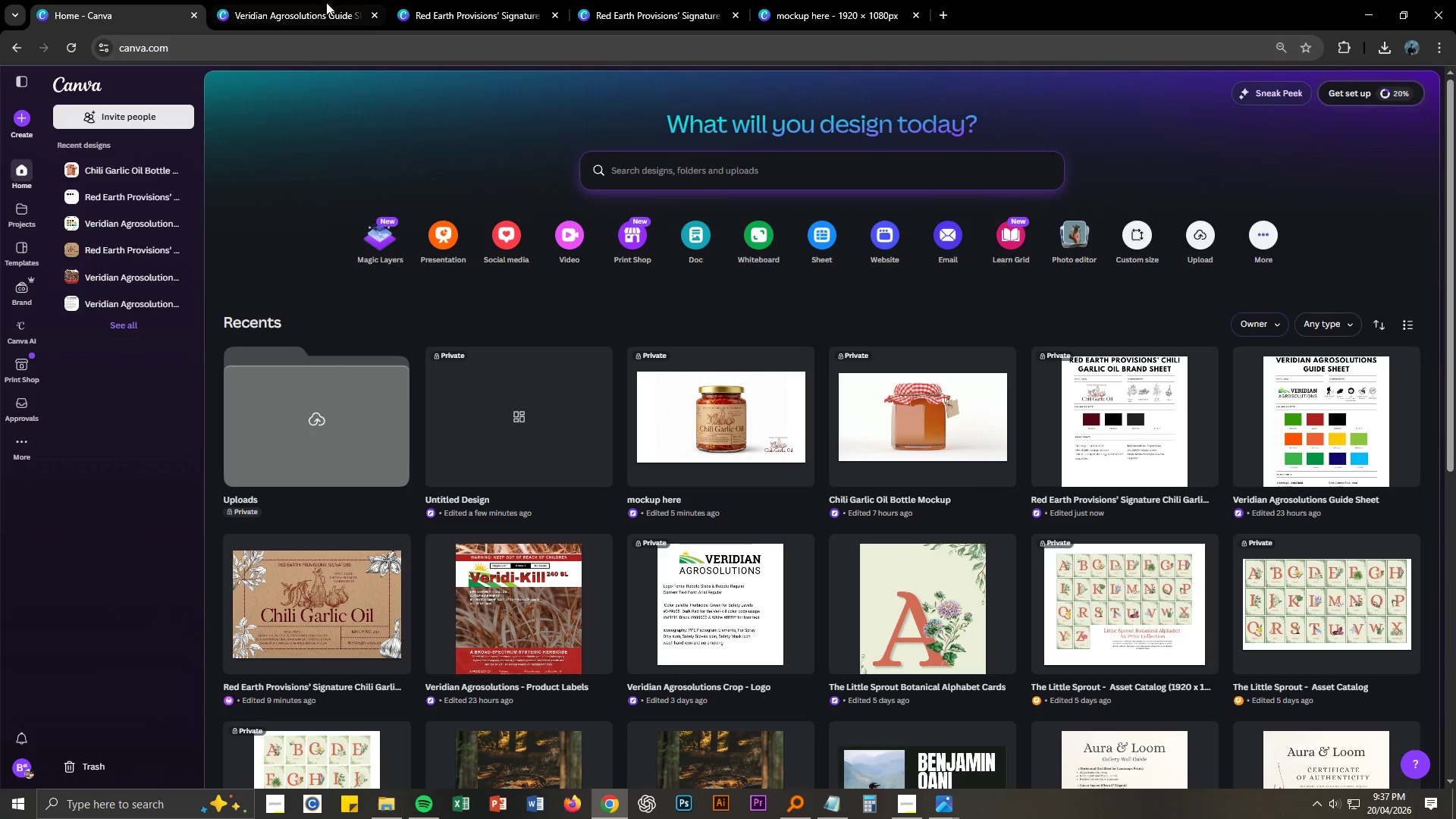 
double_click([473, 0])
 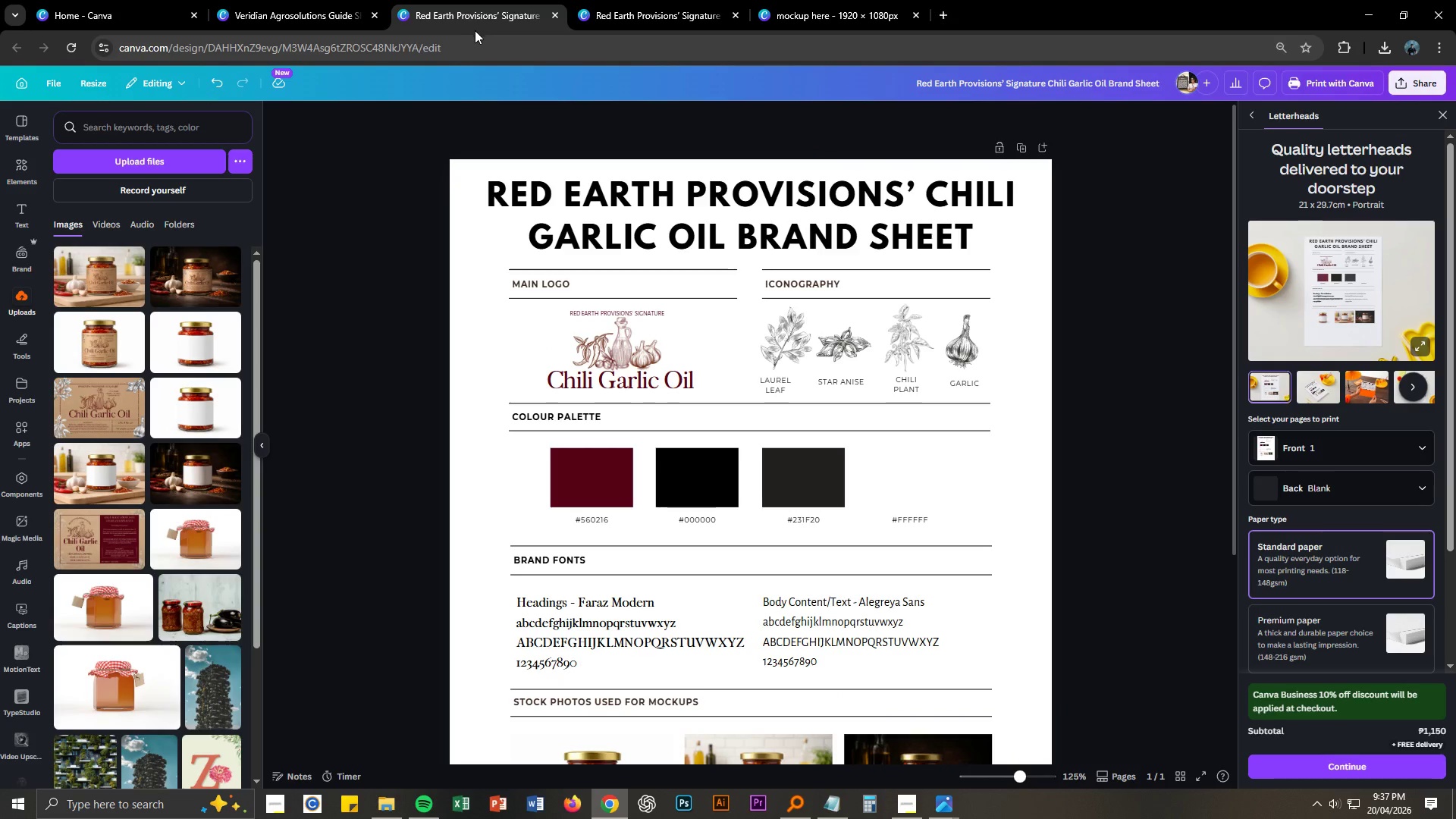 
scroll: coordinate [613, 316], scroll_direction: down, amount: 3.0
 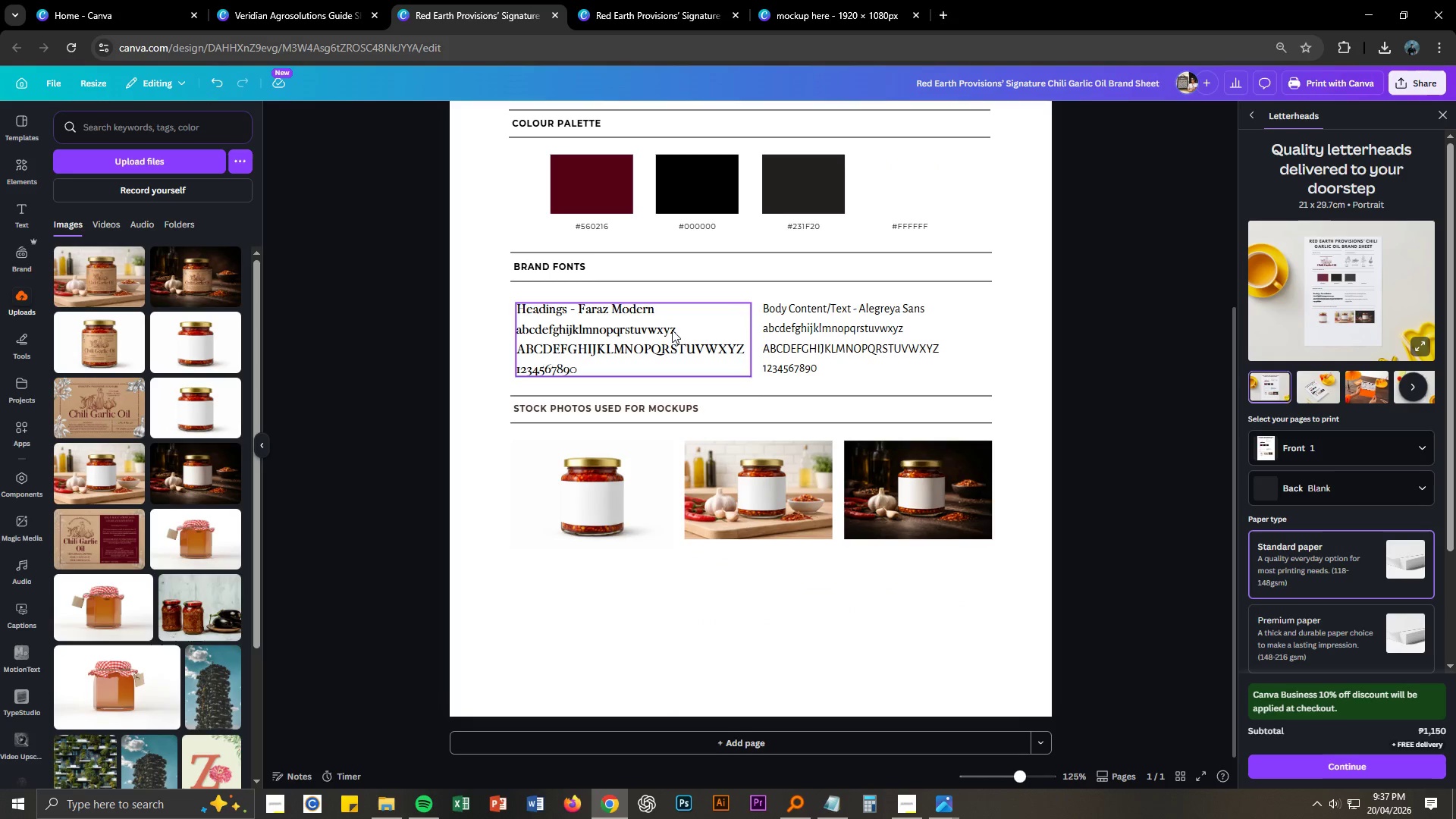 
scroll: coordinate [836, 378], scroll_direction: up, amount: 2.0
 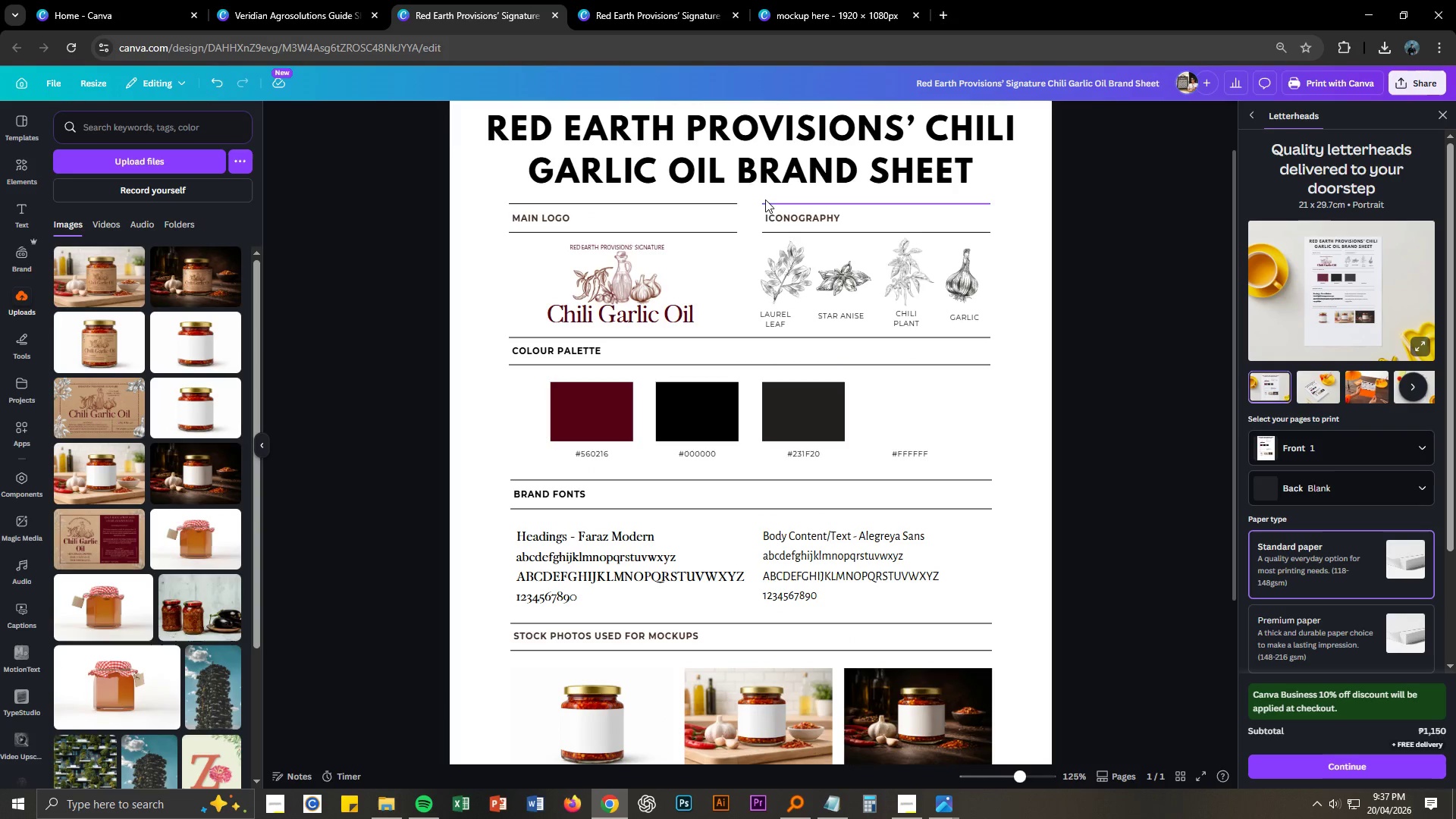 
left_click_drag(start_coordinate=[760, 200], to_coordinate=[964, 307])
 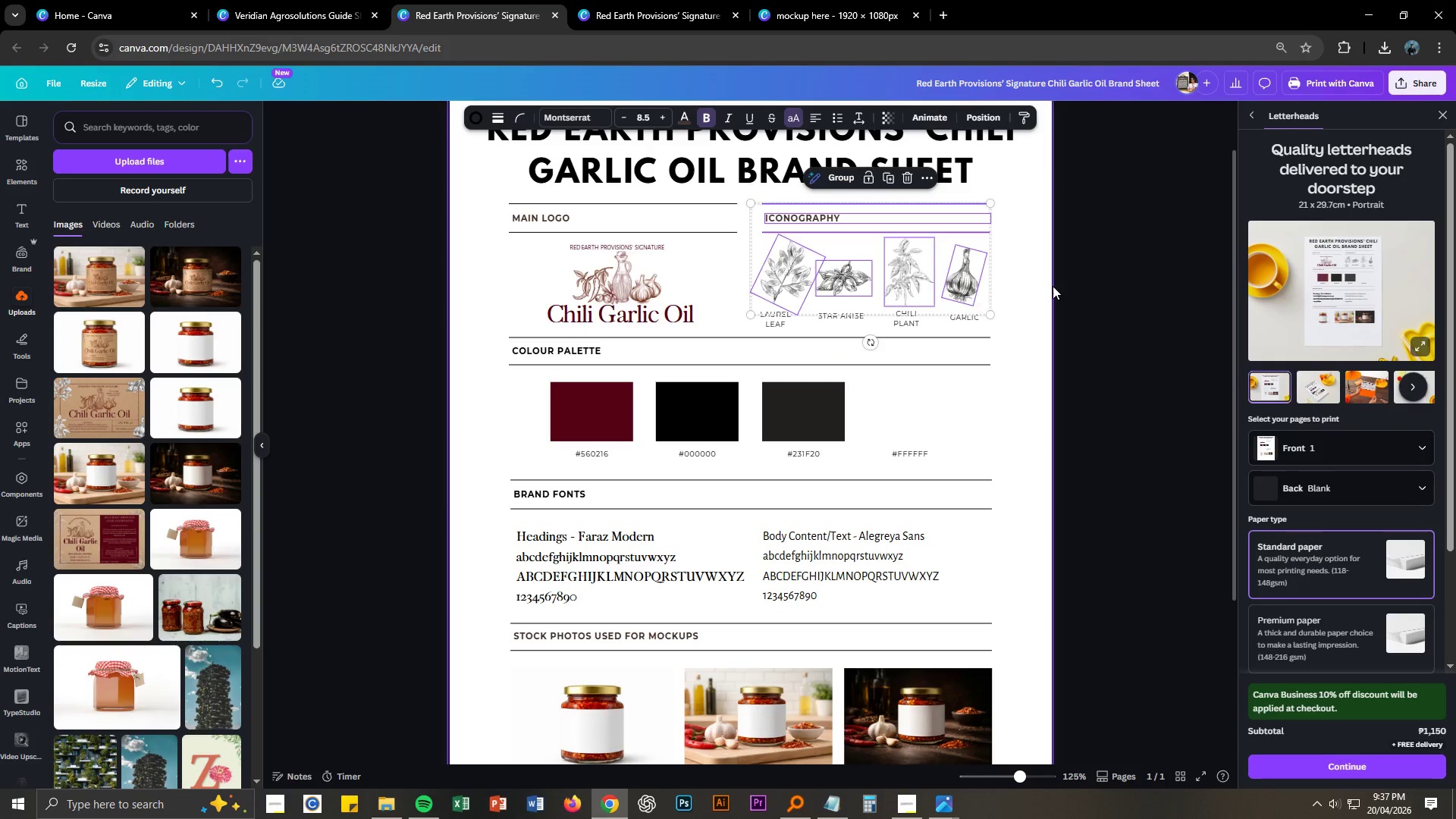 
left_click([1053, 284])
 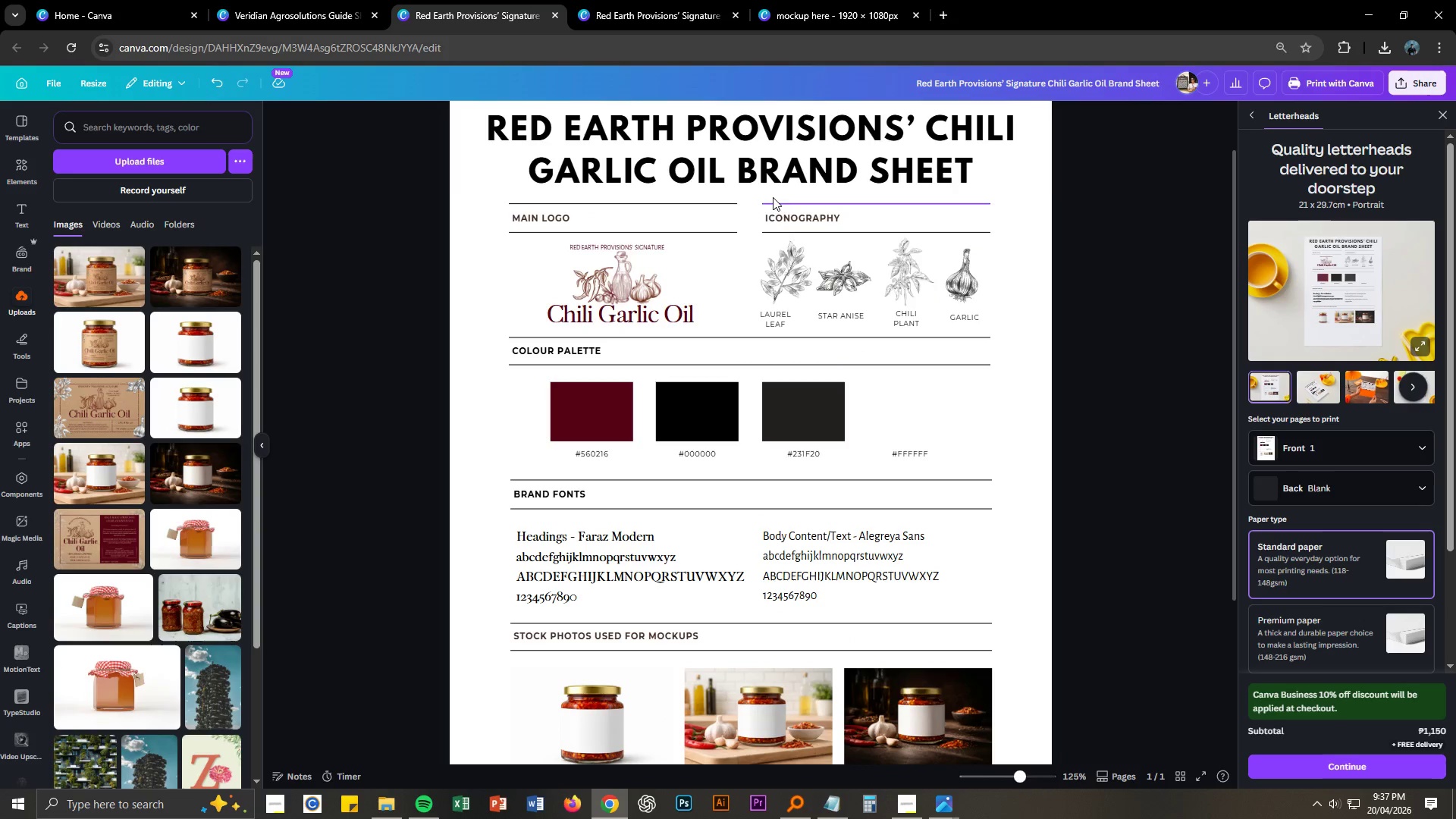 
left_click_drag(start_coordinate=[769, 196], to_coordinate=[921, 297])
 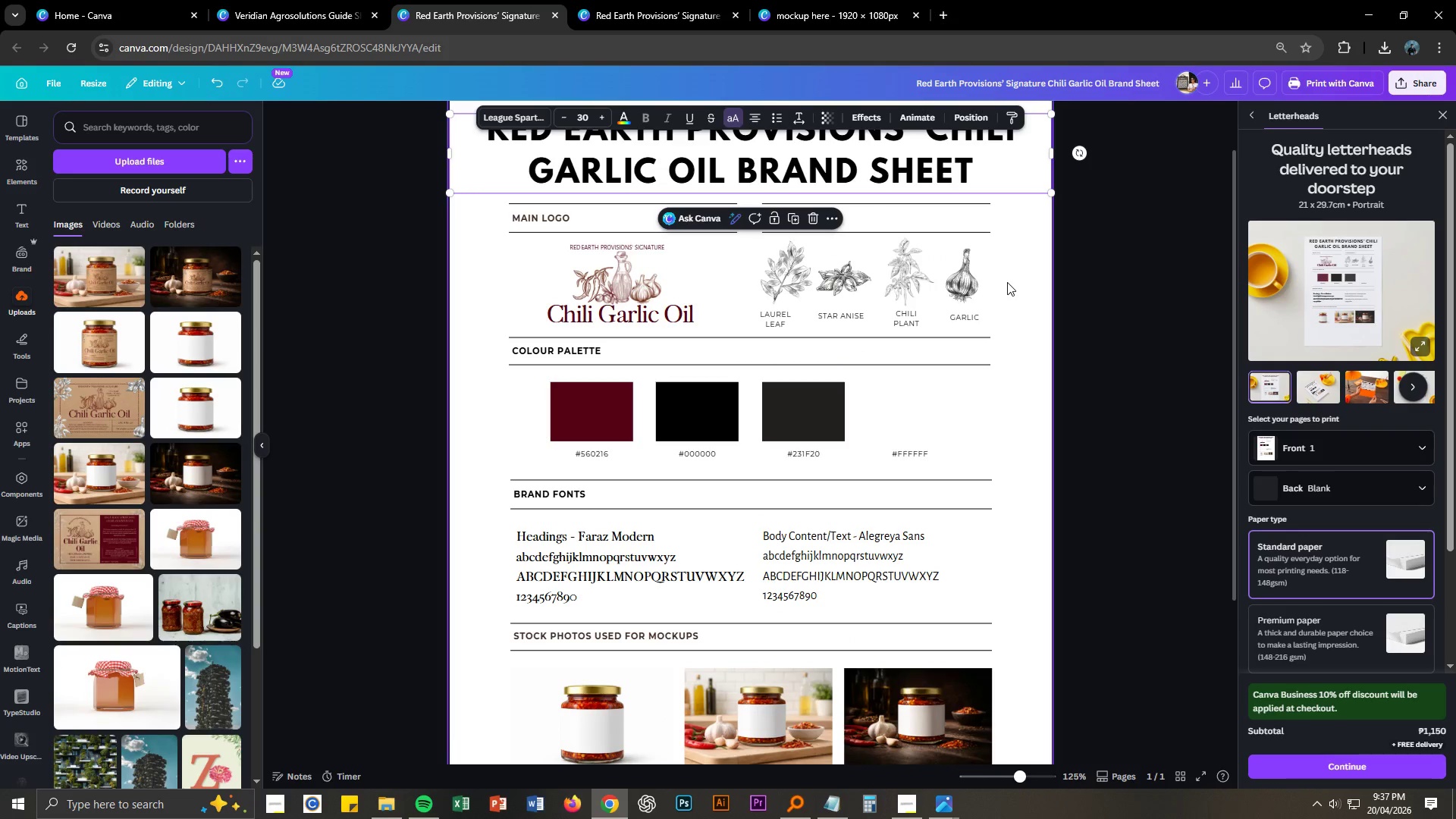 
left_click([1007, 281])
 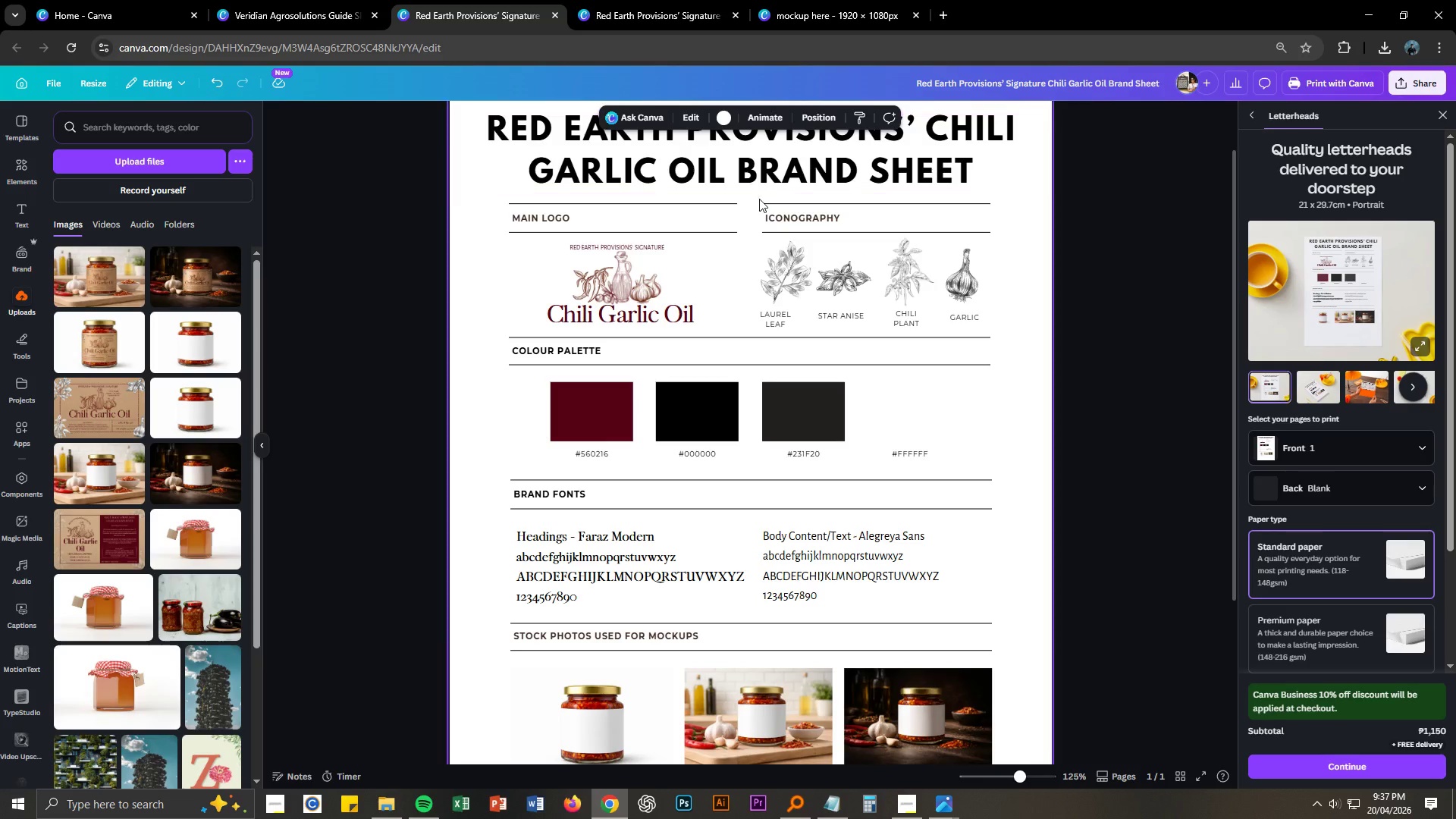 
left_click_drag(start_coordinate=[759, 199], to_coordinate=[968, 315])
 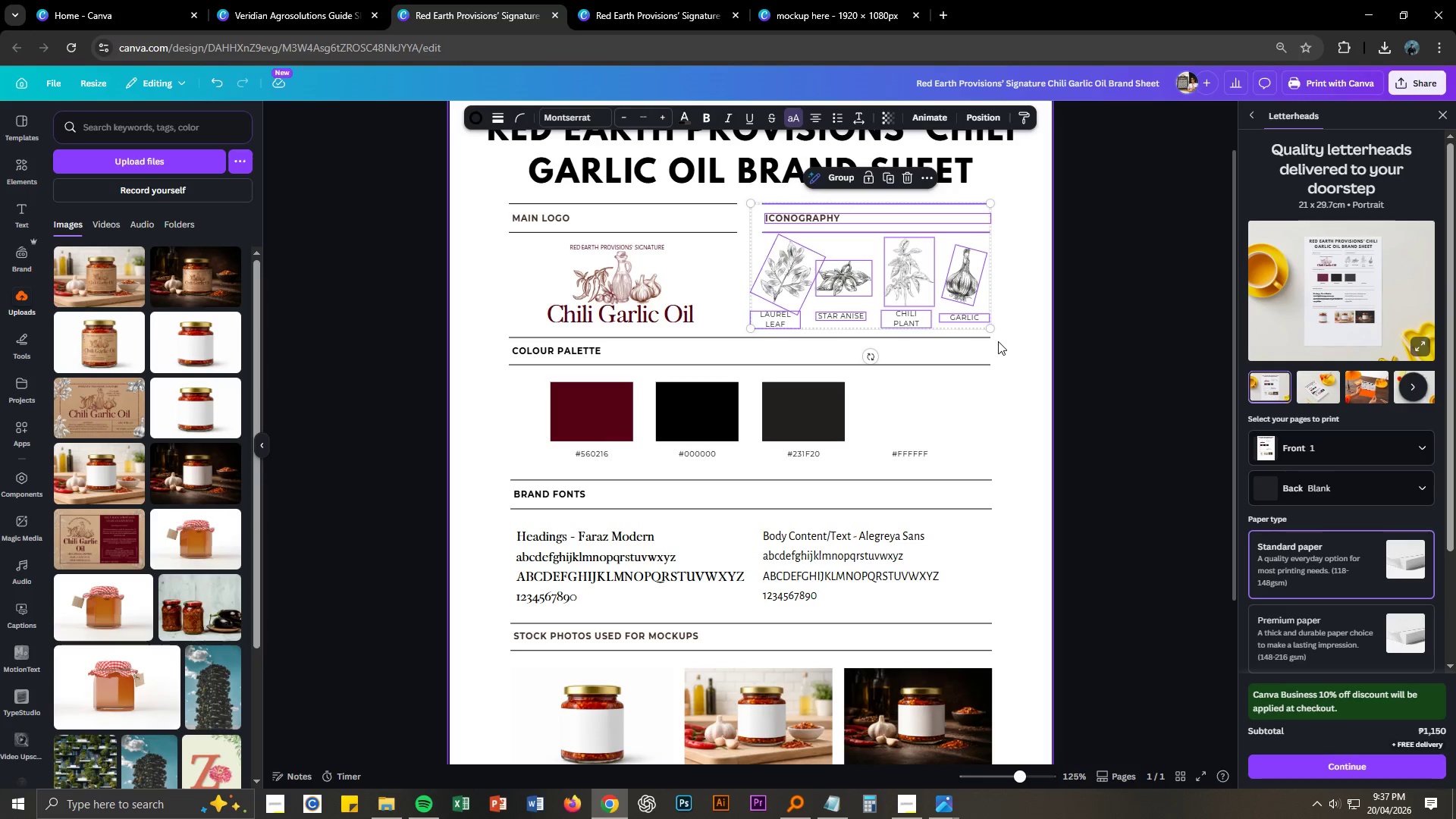 
scroll: coordinate [1002, 388], scroll_direction: down, amount: 2.0
 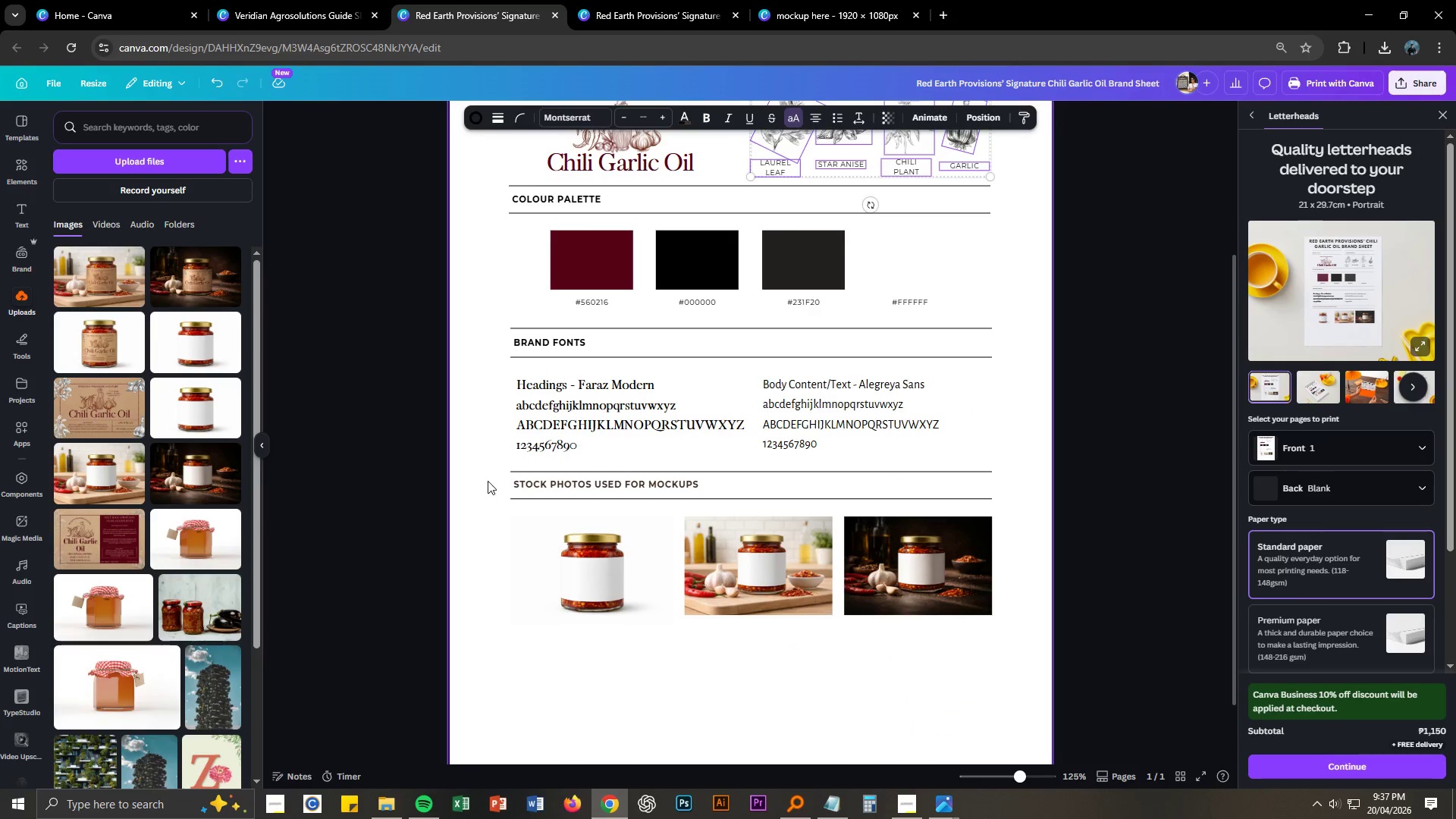 
left_click_drag(start_coordinate=[488, 473], to_coordinate=[977, 620])
 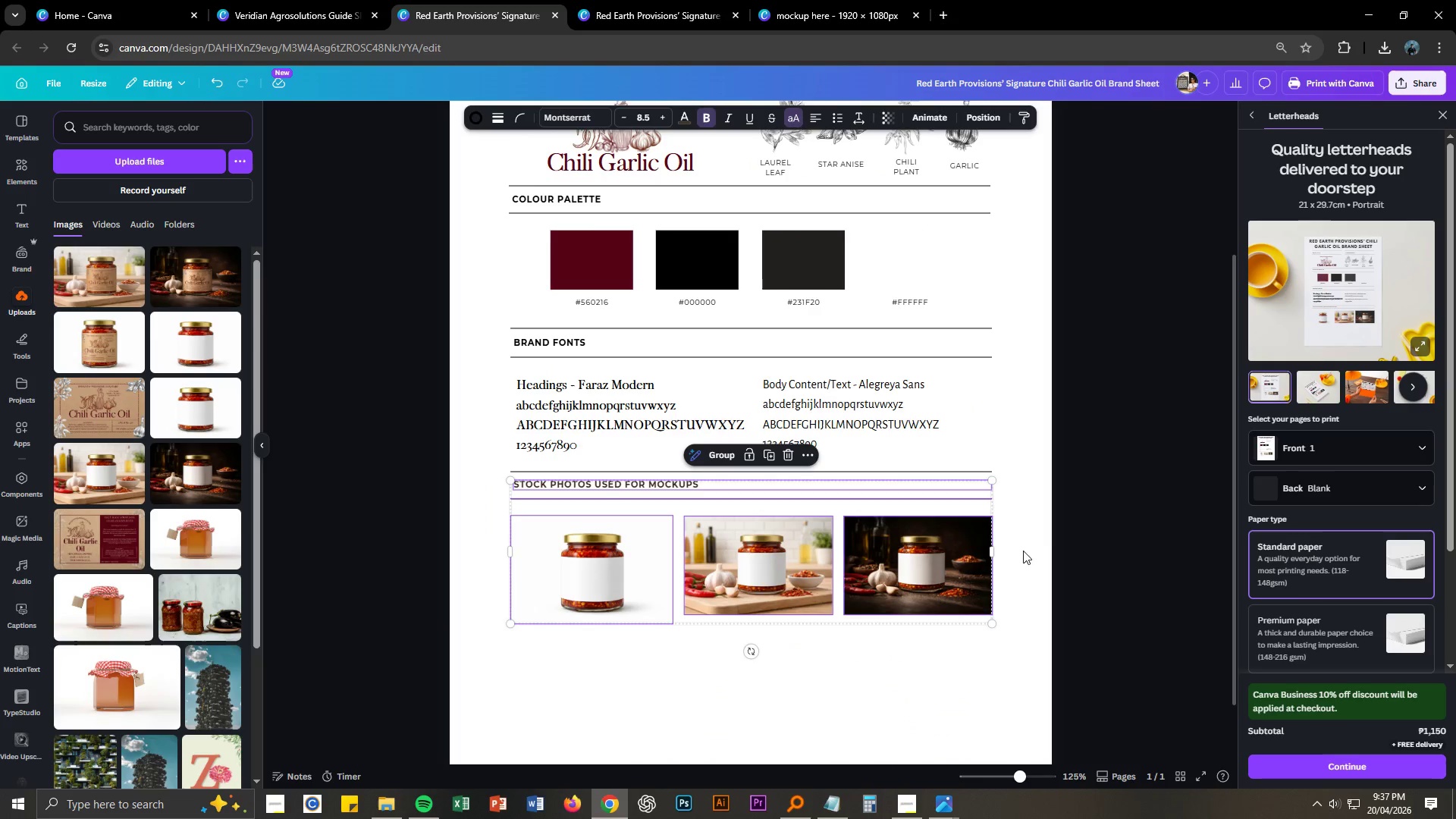 
left_click([1046, 527])
 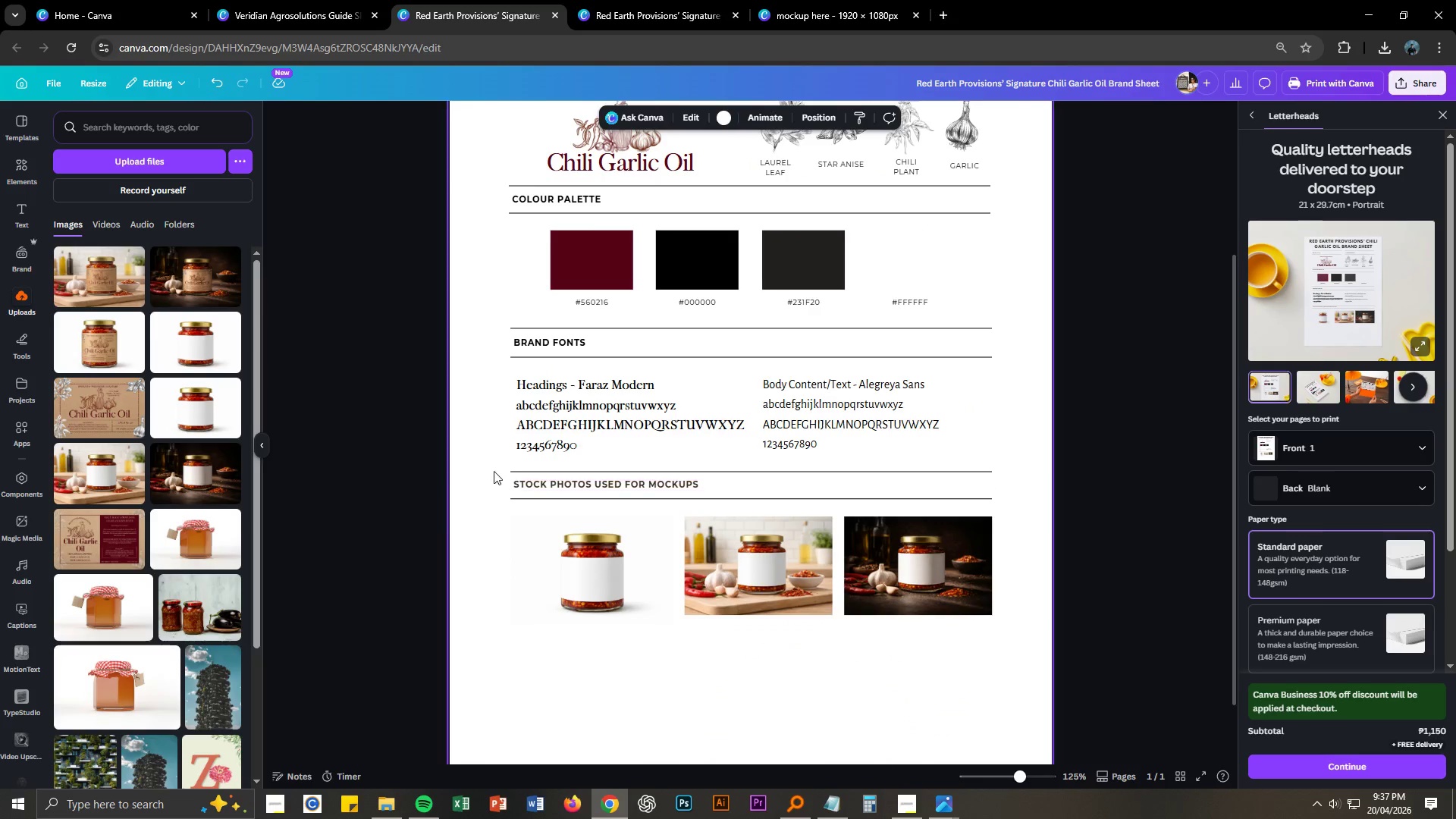 
left_click_drag(start_coordinate=[488, 463], to_coordinate=[991, 615])
 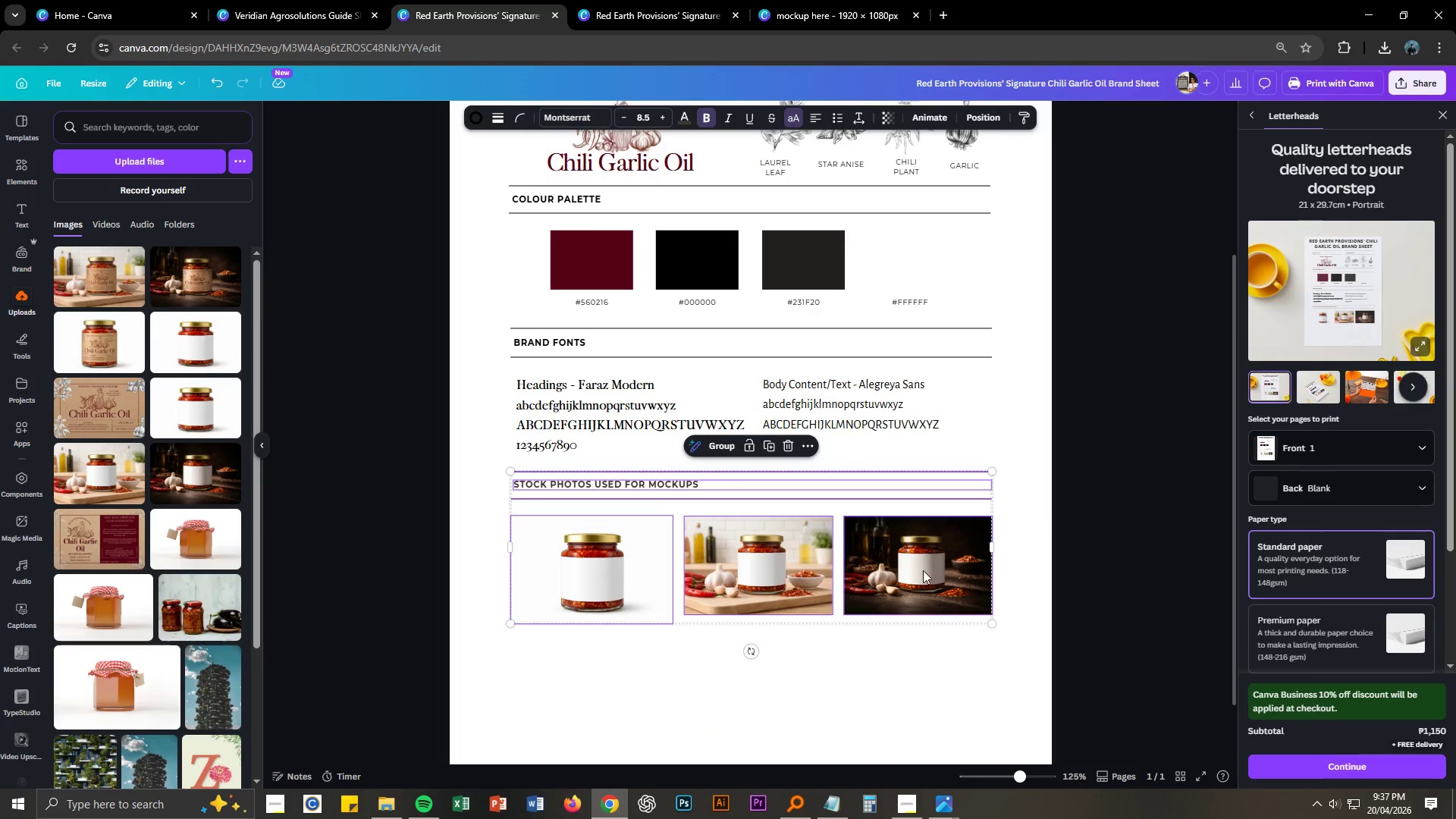 
left_click_drag(start_coordinate=[923, 570], to_coordinate=[923, 701])
 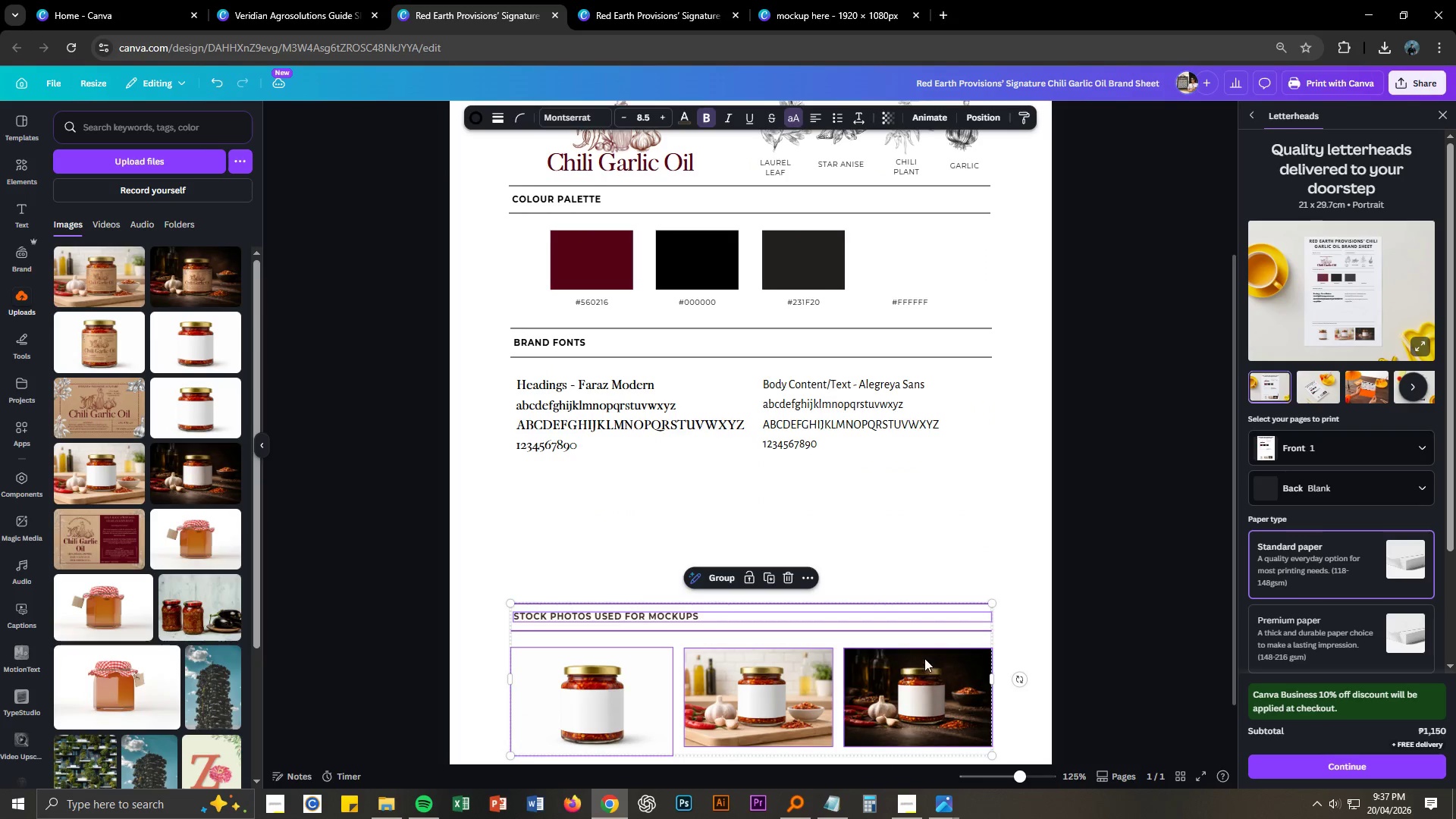 
scroll: coordinate [924, 658], scroll_direction: down, amount: 2.0
 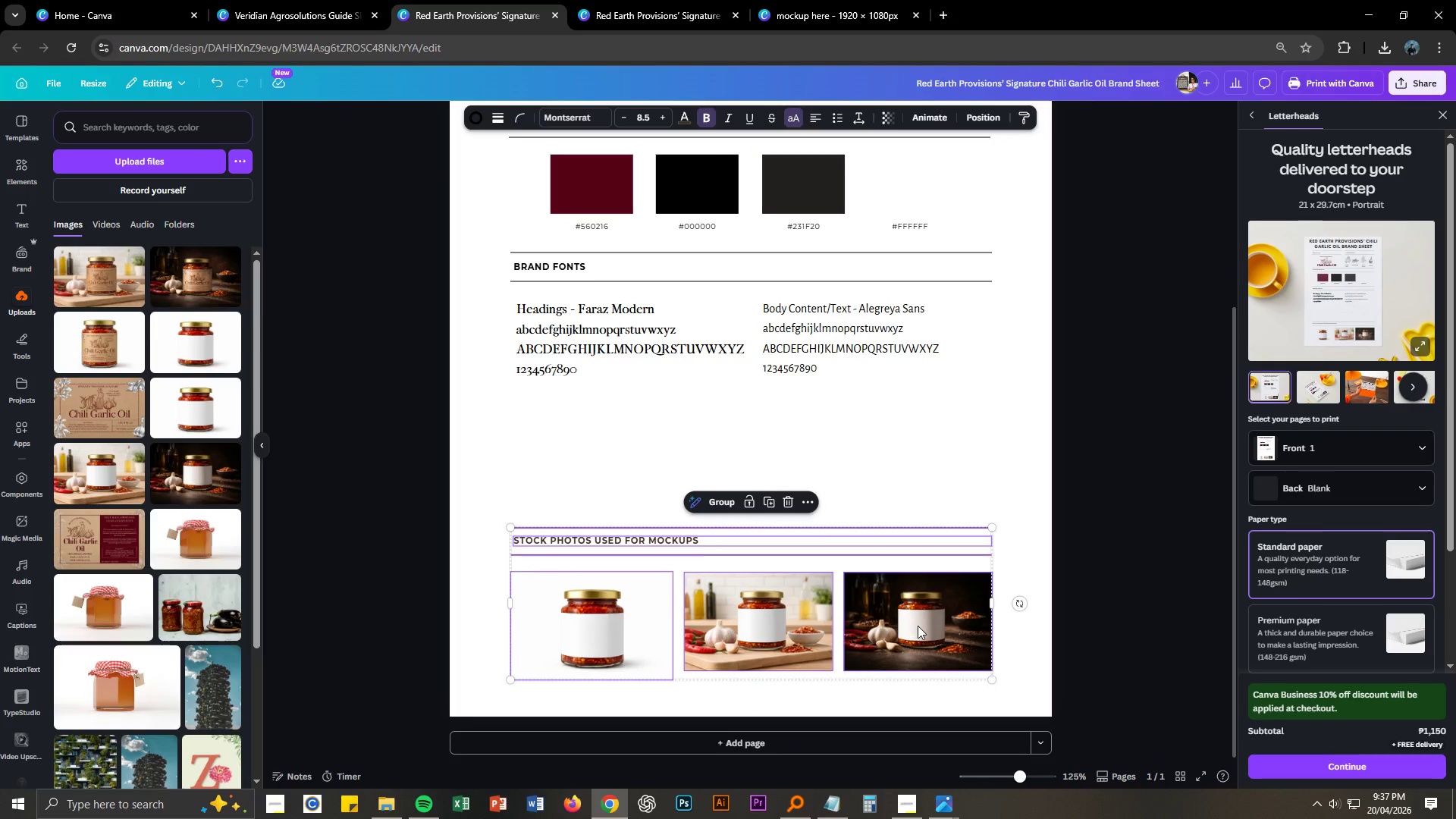 
left_click_drag(start_coordinate=[917, 623], to_coordinate=[918, 642])
 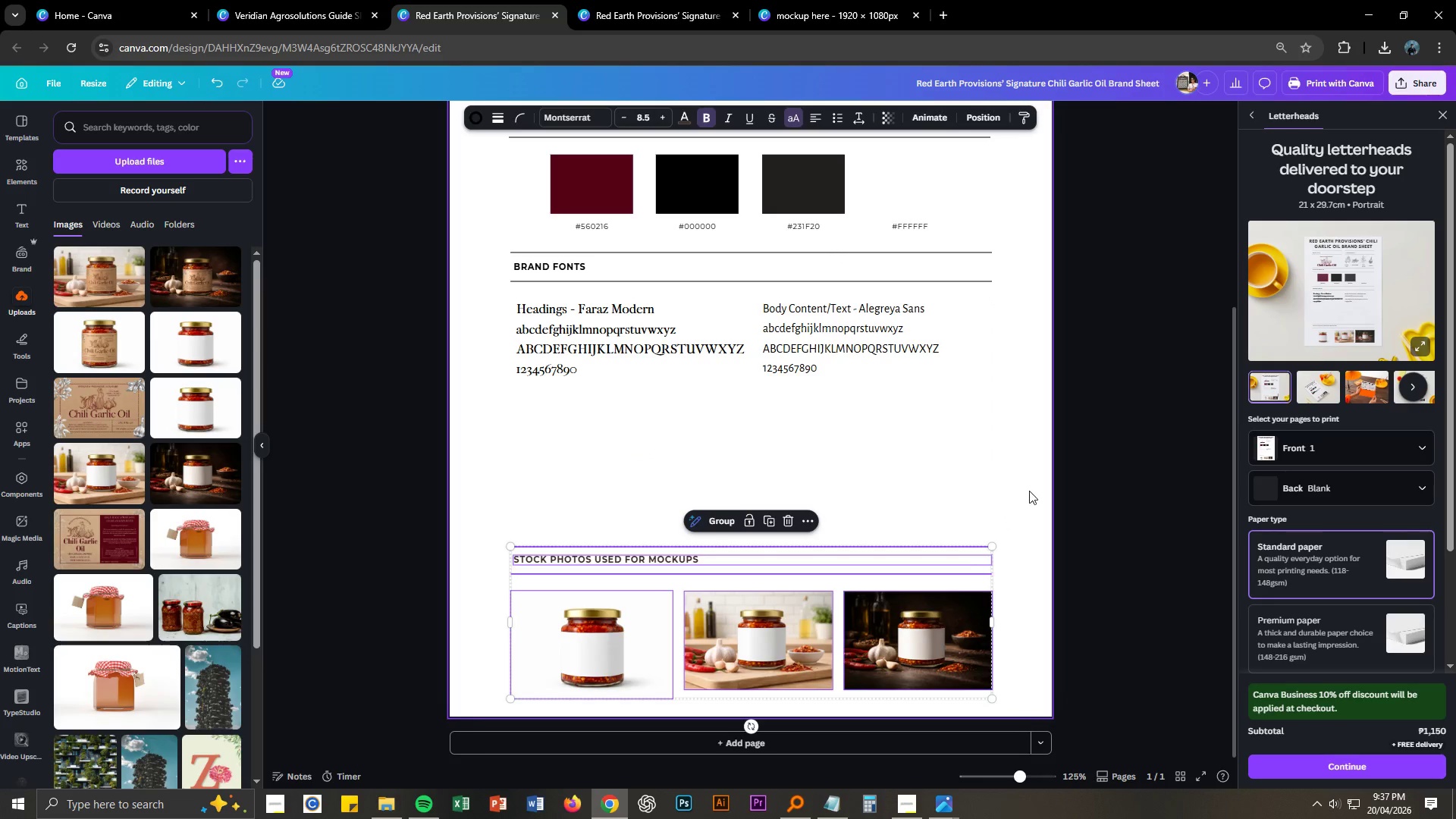 
left_click([1029, 490])
 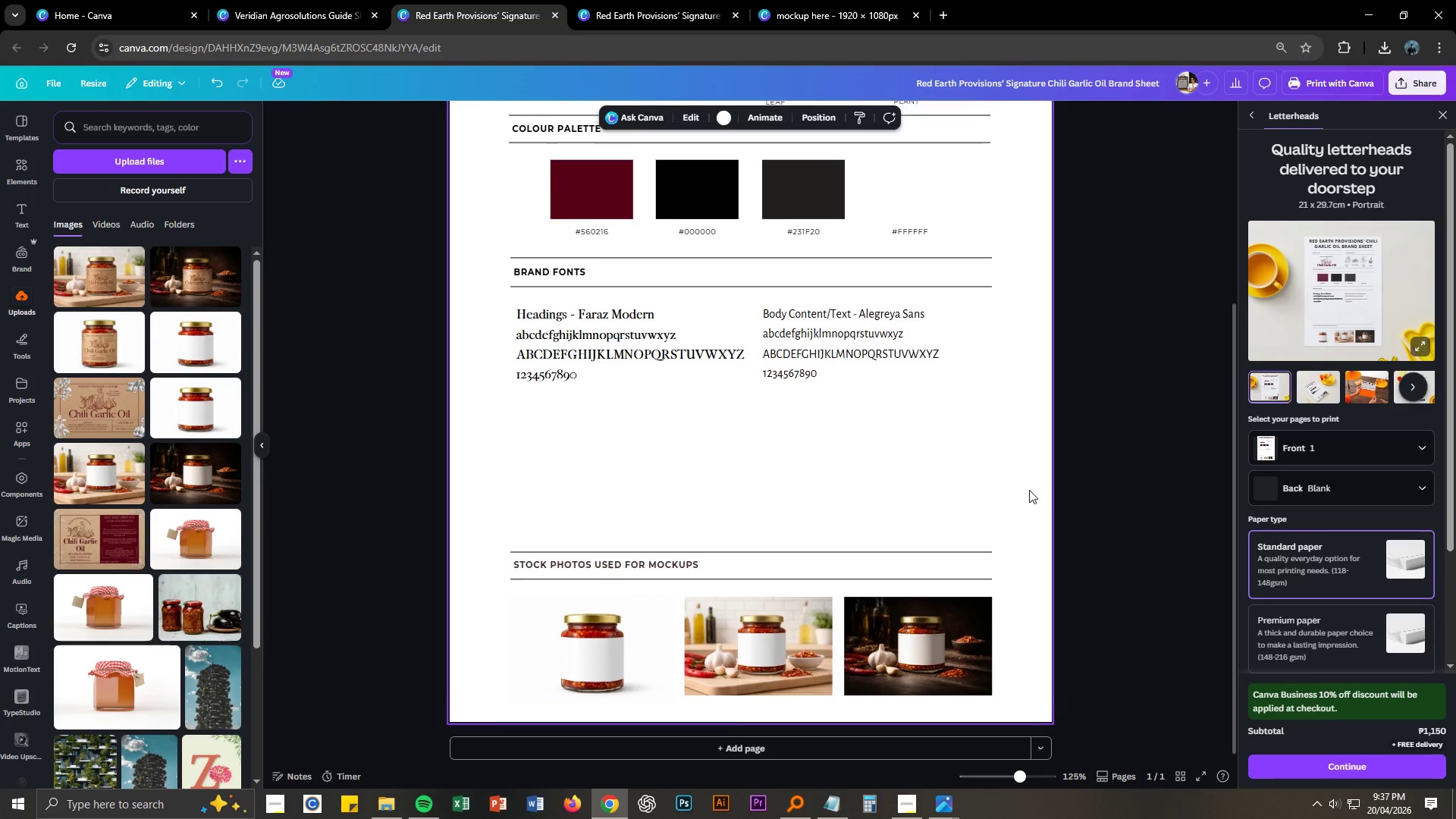 
scroll: coordinate [1029, 490], scroll_direction: up, amount: 3.0
 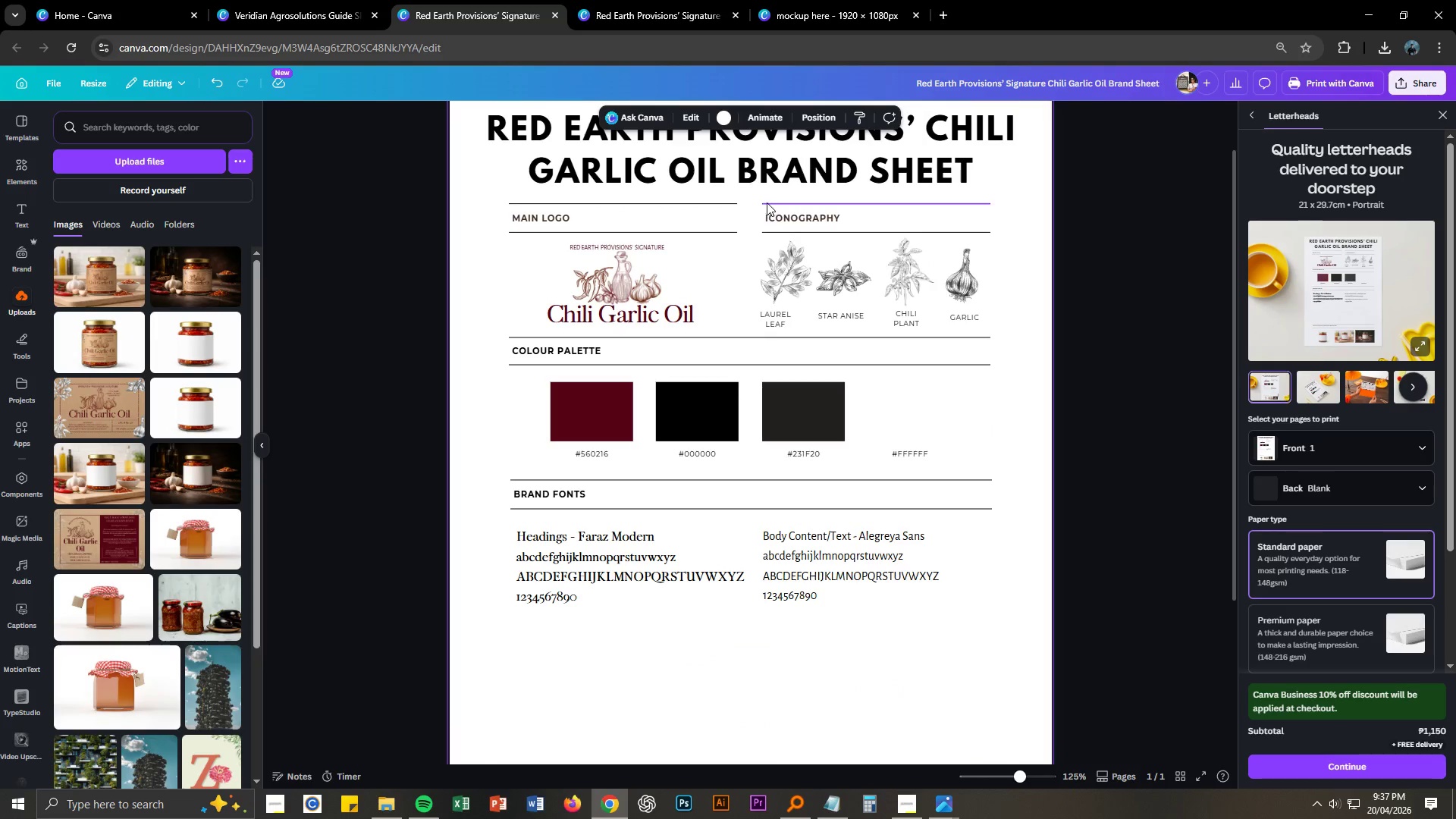 
left_click_drag(start_coordinate=[761, 199], to_coordinate=[982, 323])
 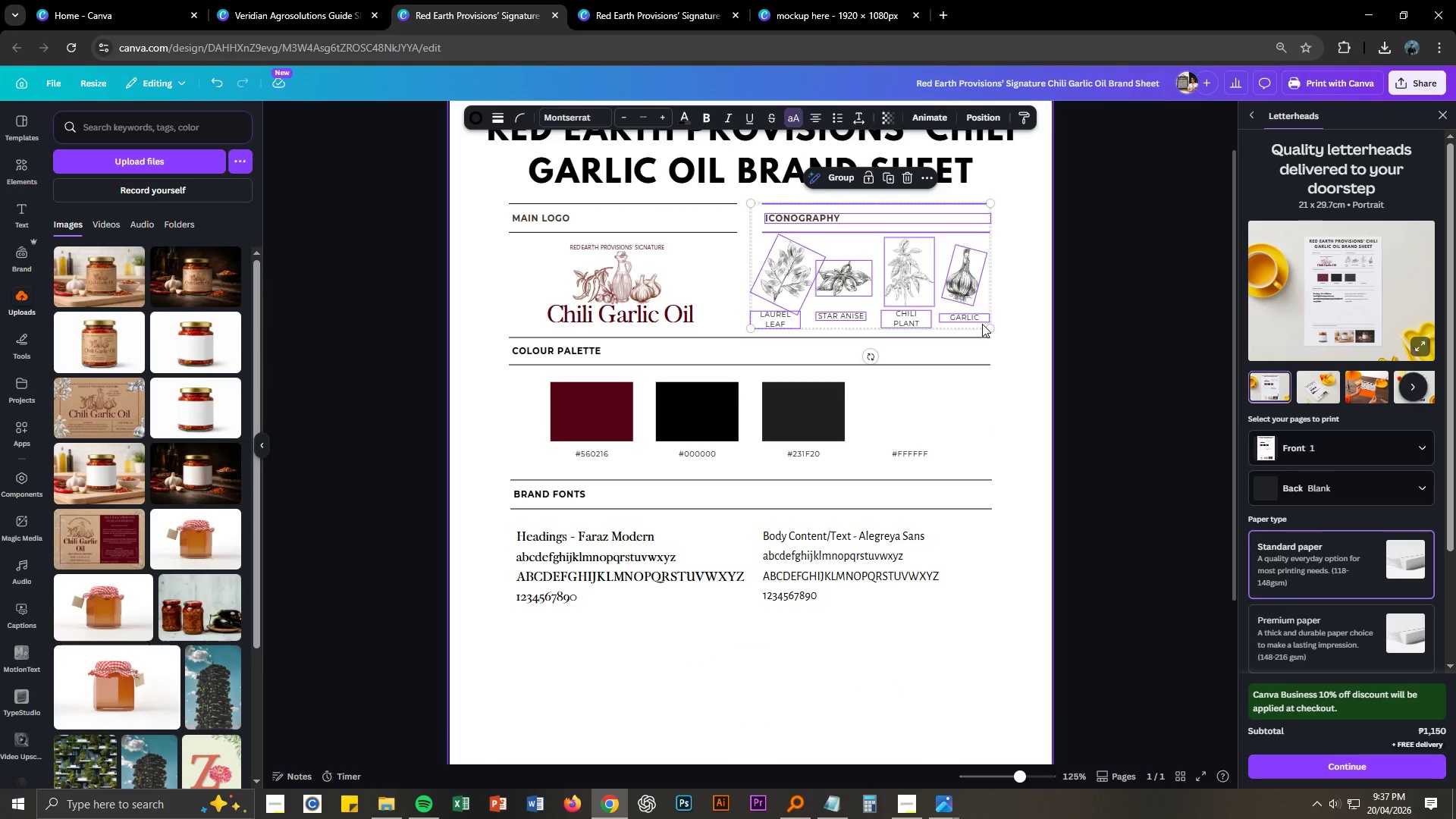 
key(Control+ControlLeft)
 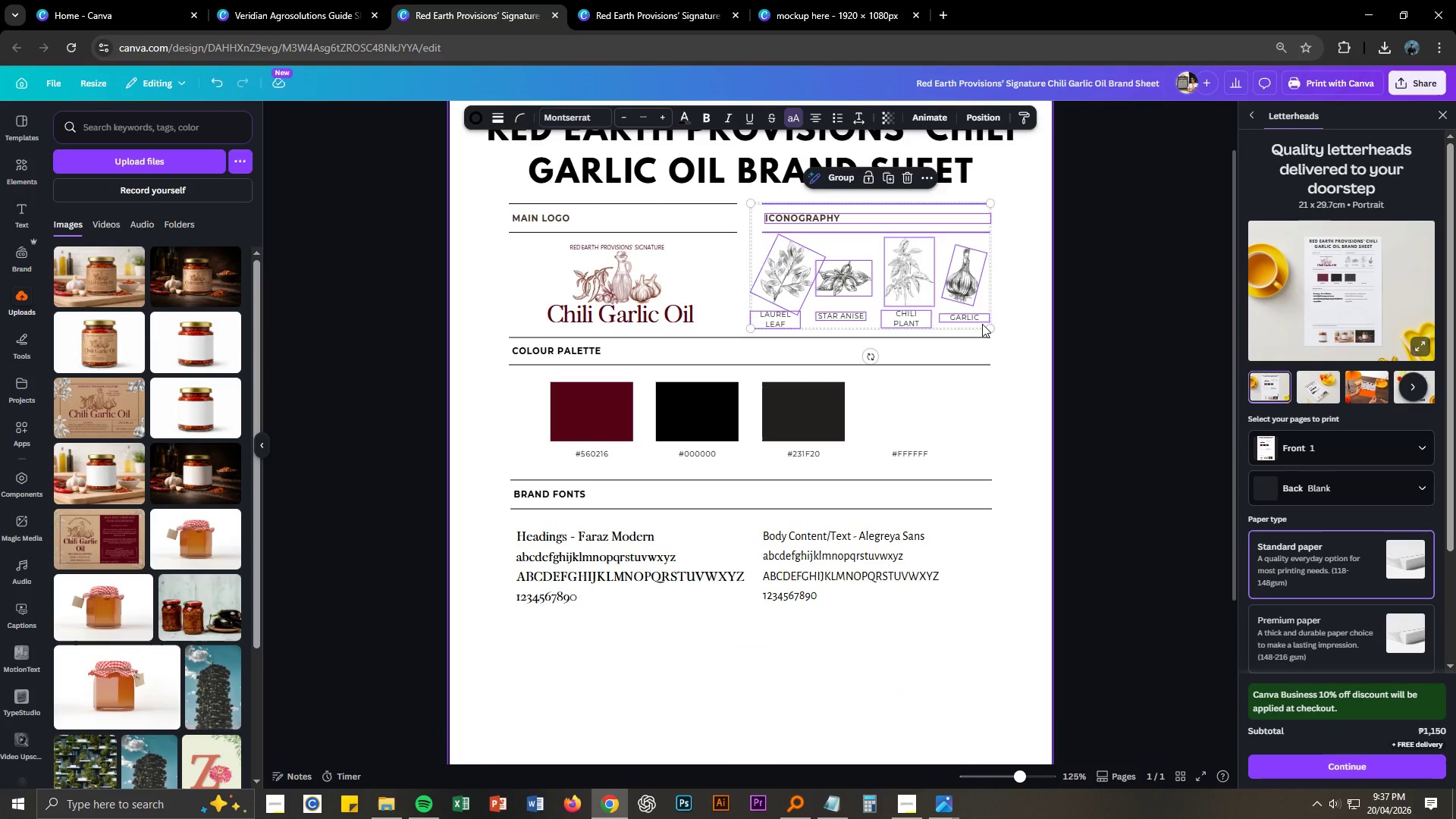 
key(Control+C)
 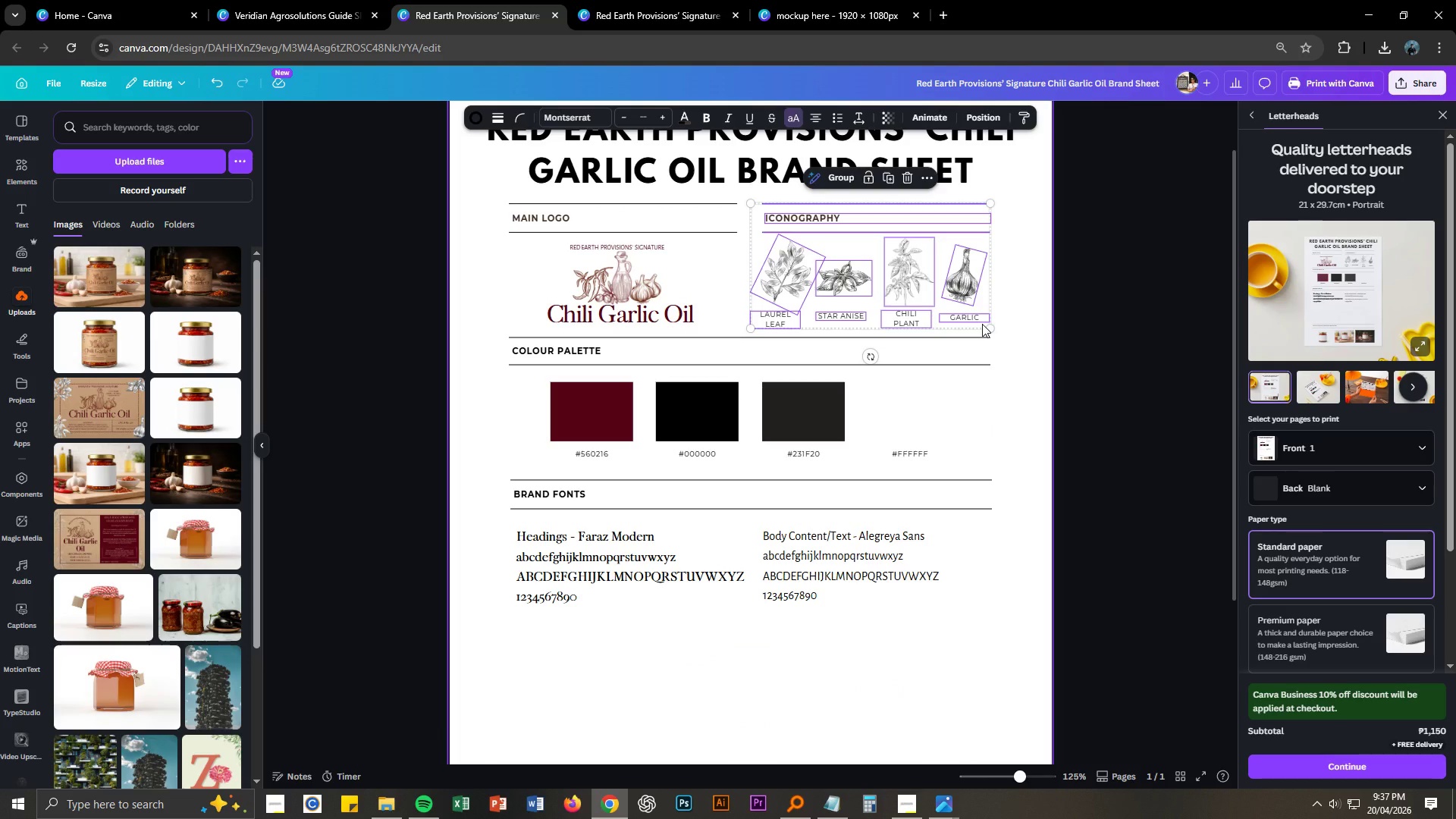 
hold_key(key=ControlLeft, duration=1.52)
 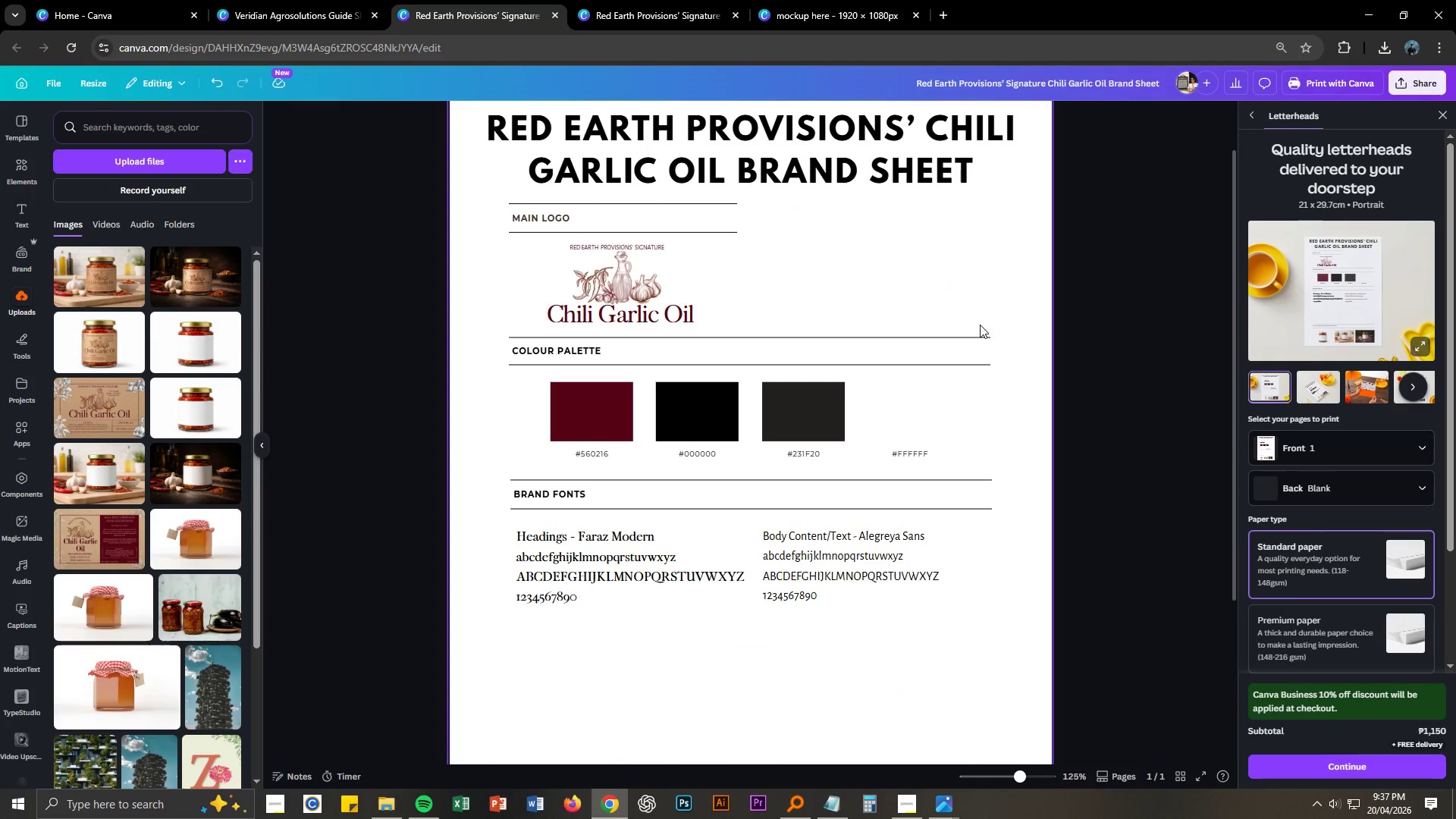 
key(Control+X)
 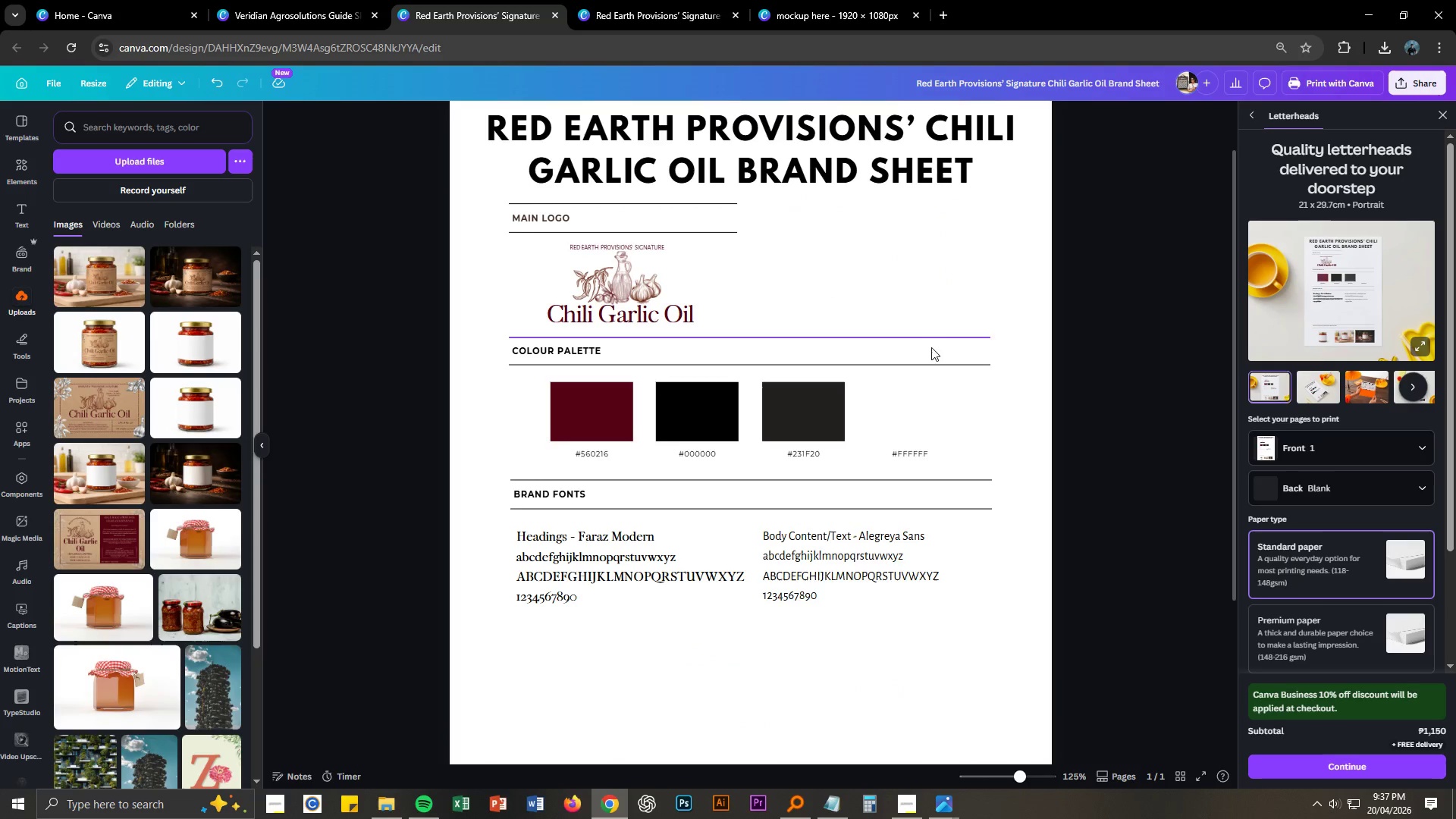 
key(Control+ControlLeft)
 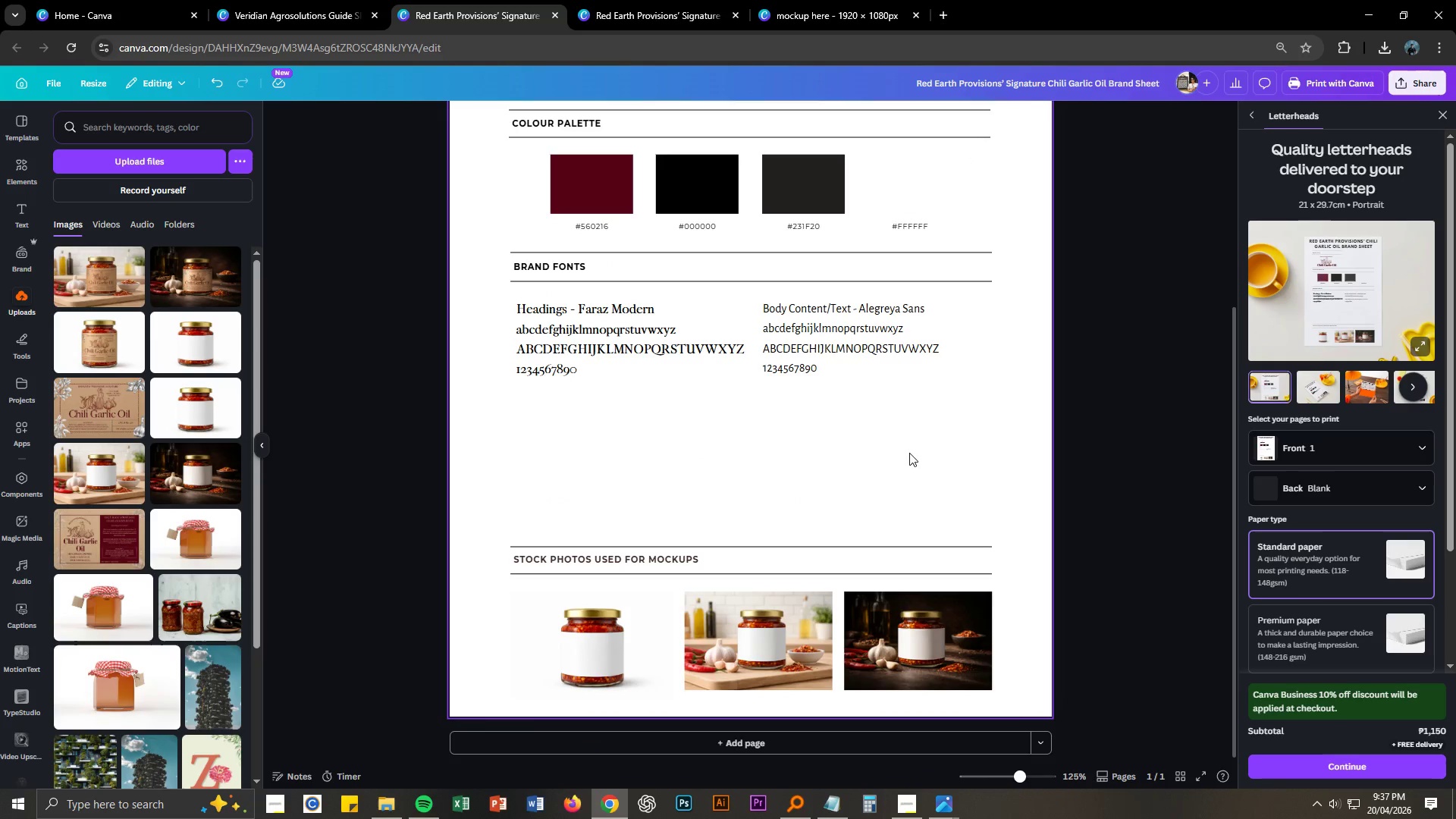 
key(Control+V)
 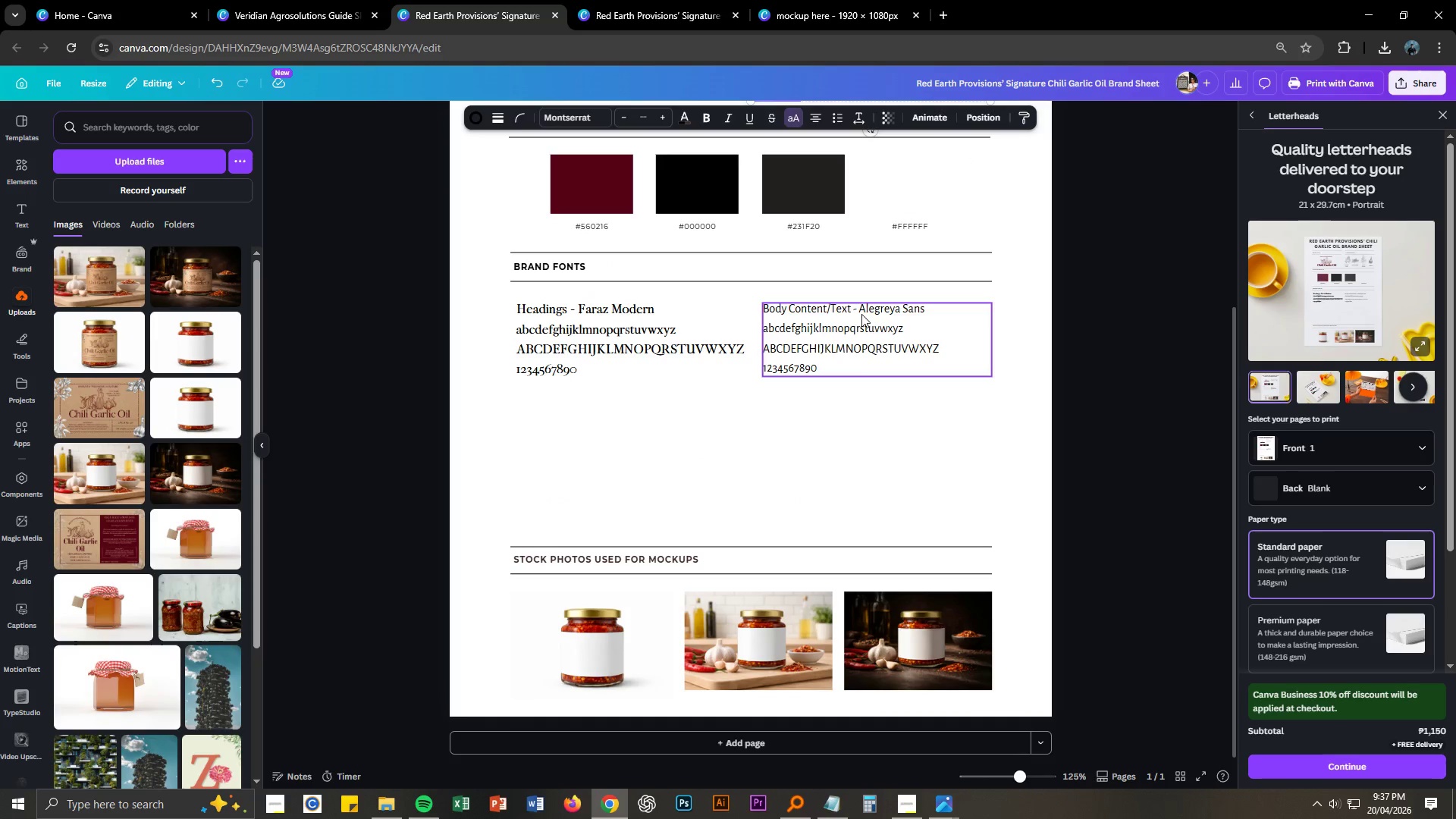 
scroll: coordinate [941, 402], scroll_direction: down, amount: 3.0
 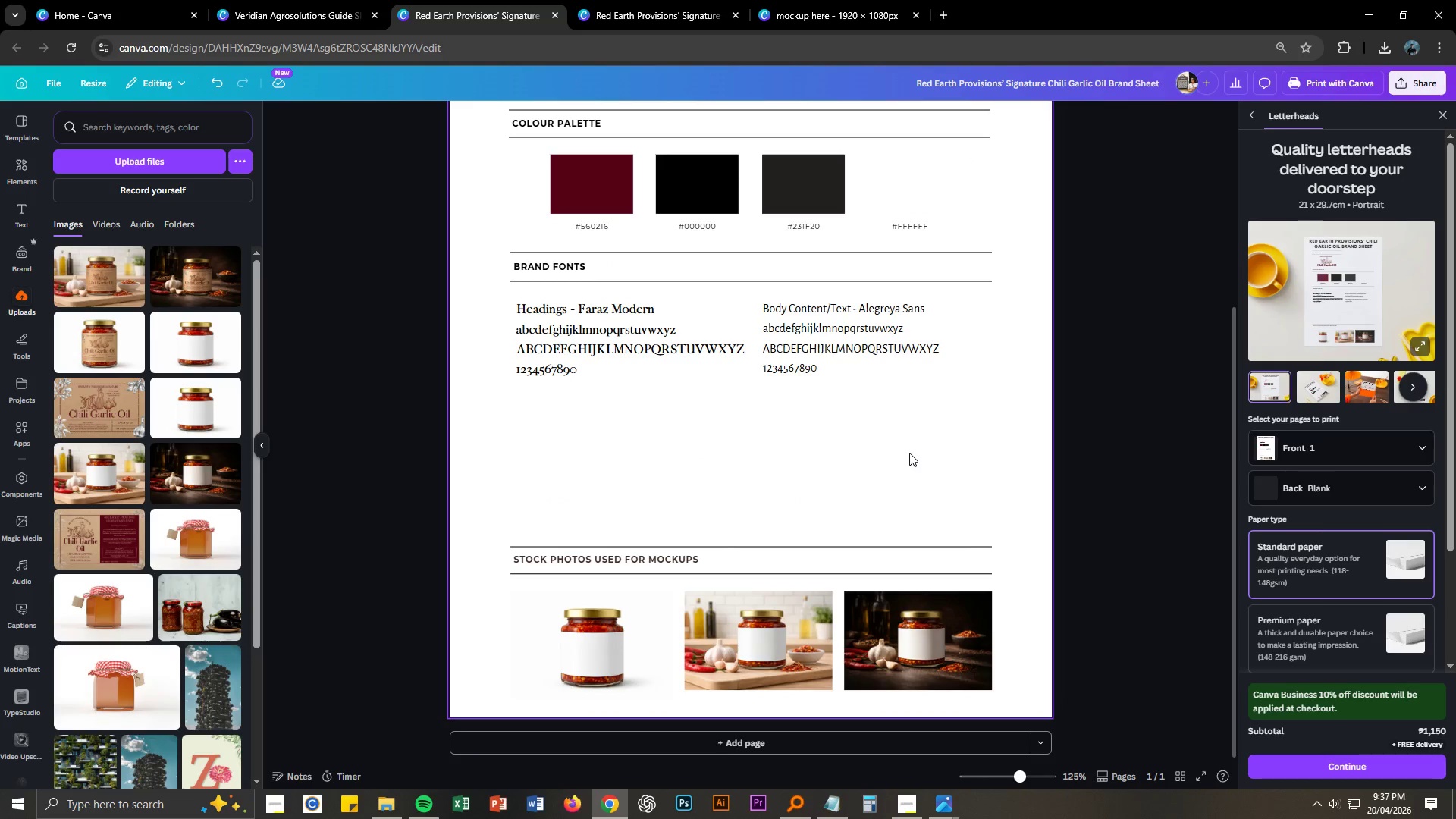 
scroll: coordinate [851, 372], scroll_direction: up, amount: 3.0
 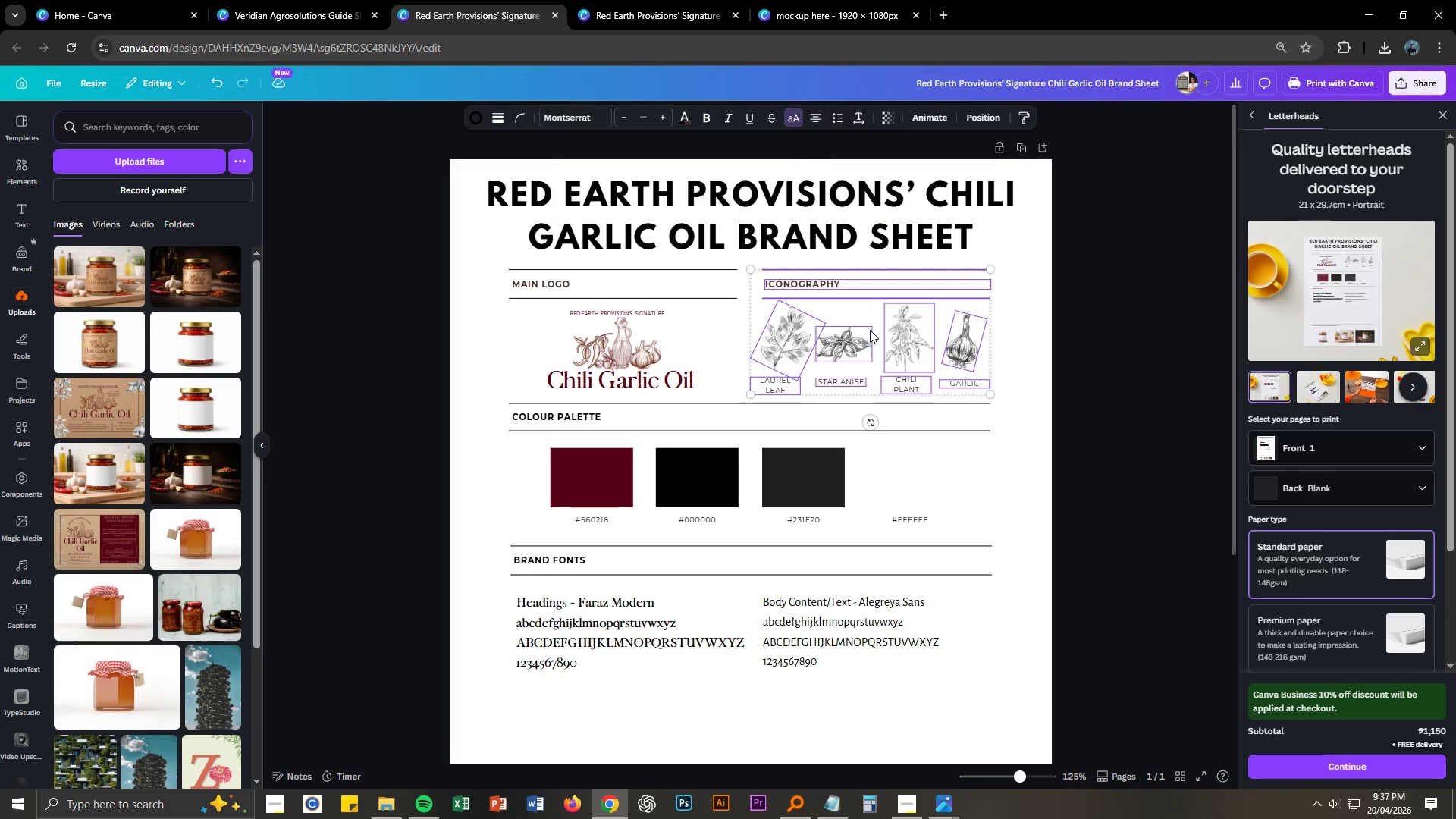 
left_click_drag(start_coordinate=[854, 346], to_coordinate=[605, 759])
 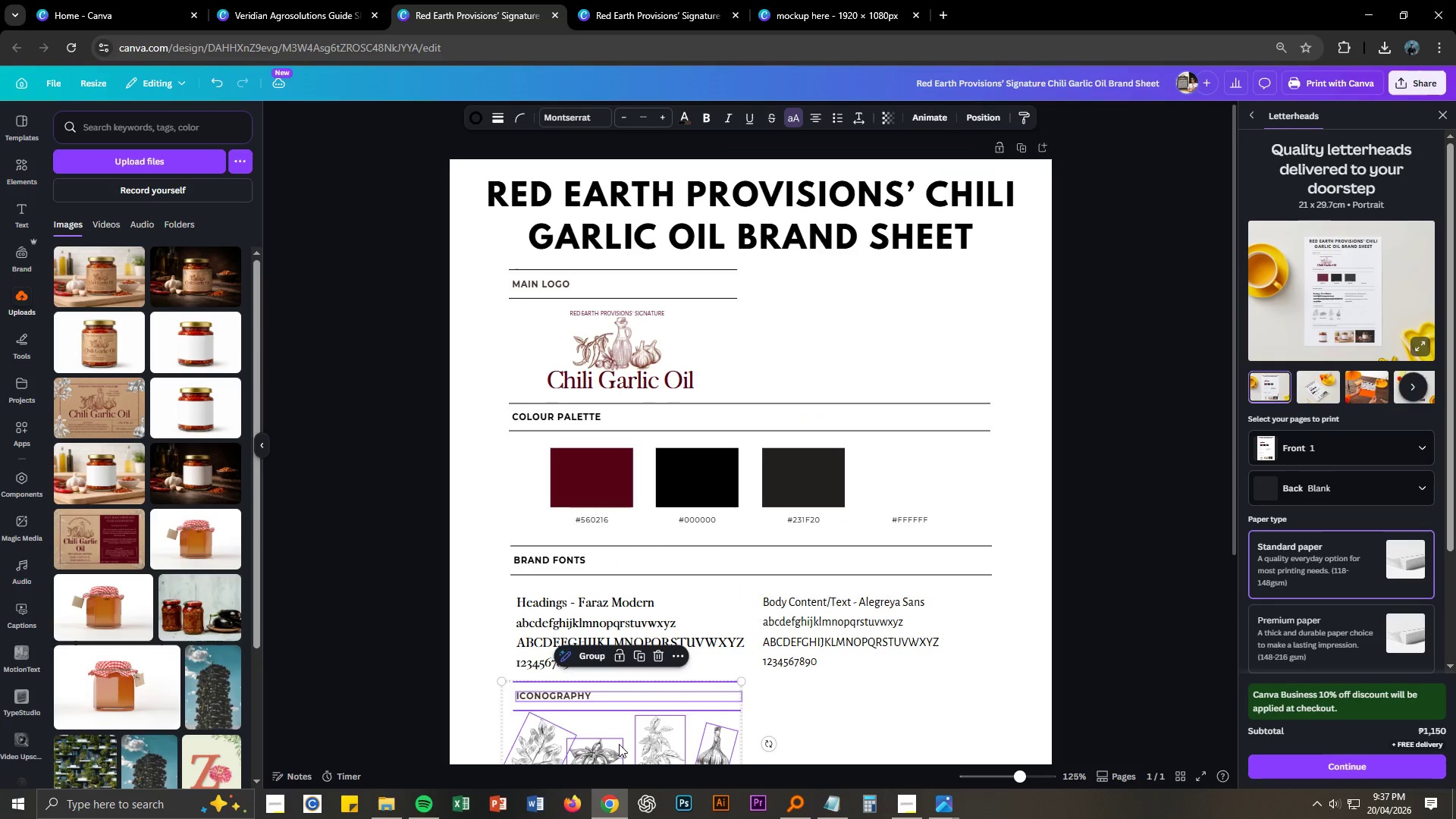 
scroll: coordinate [648, 729], scroll_direction: down, amount: 3.0
 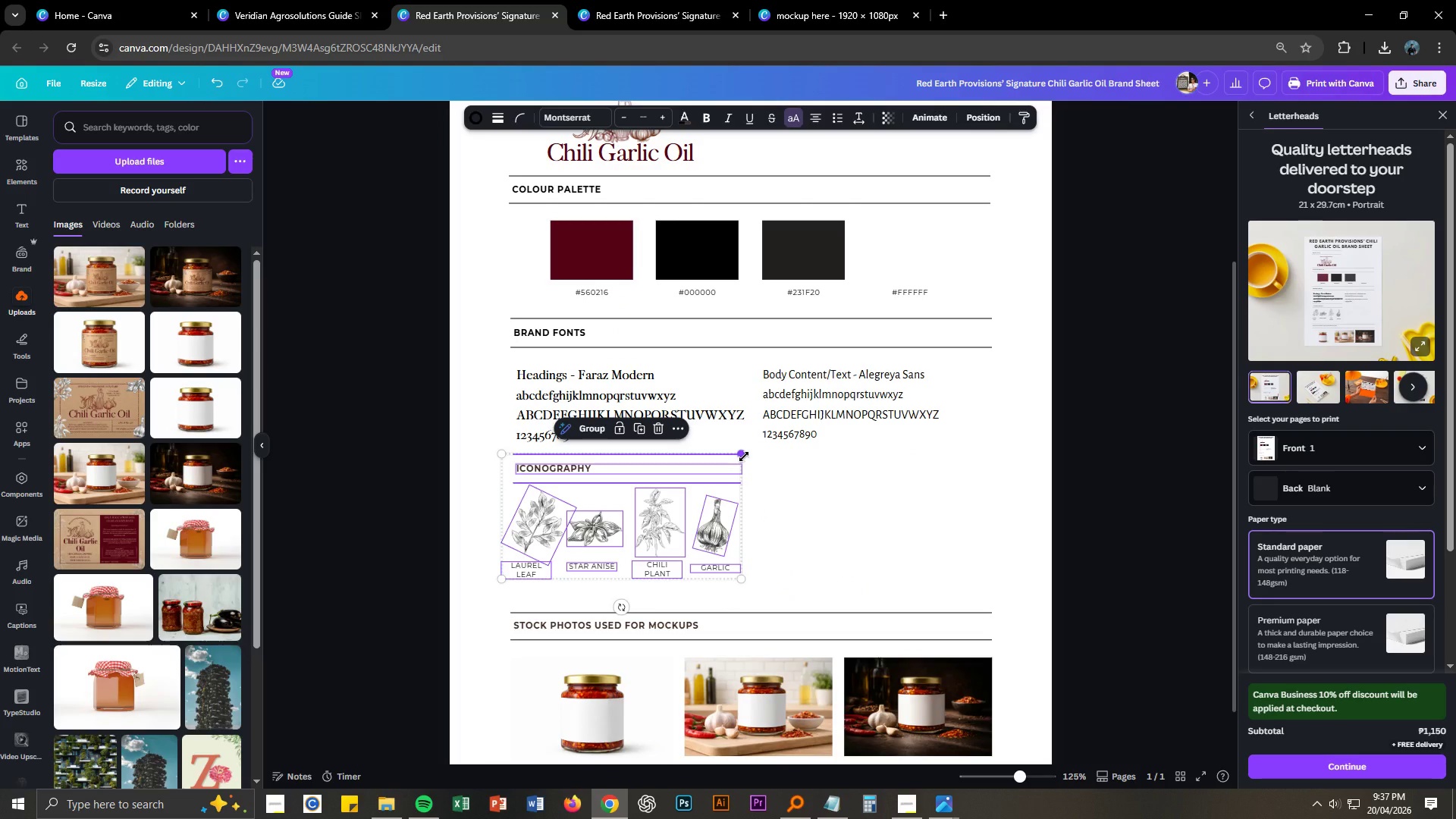 
left_click([837, 496])
 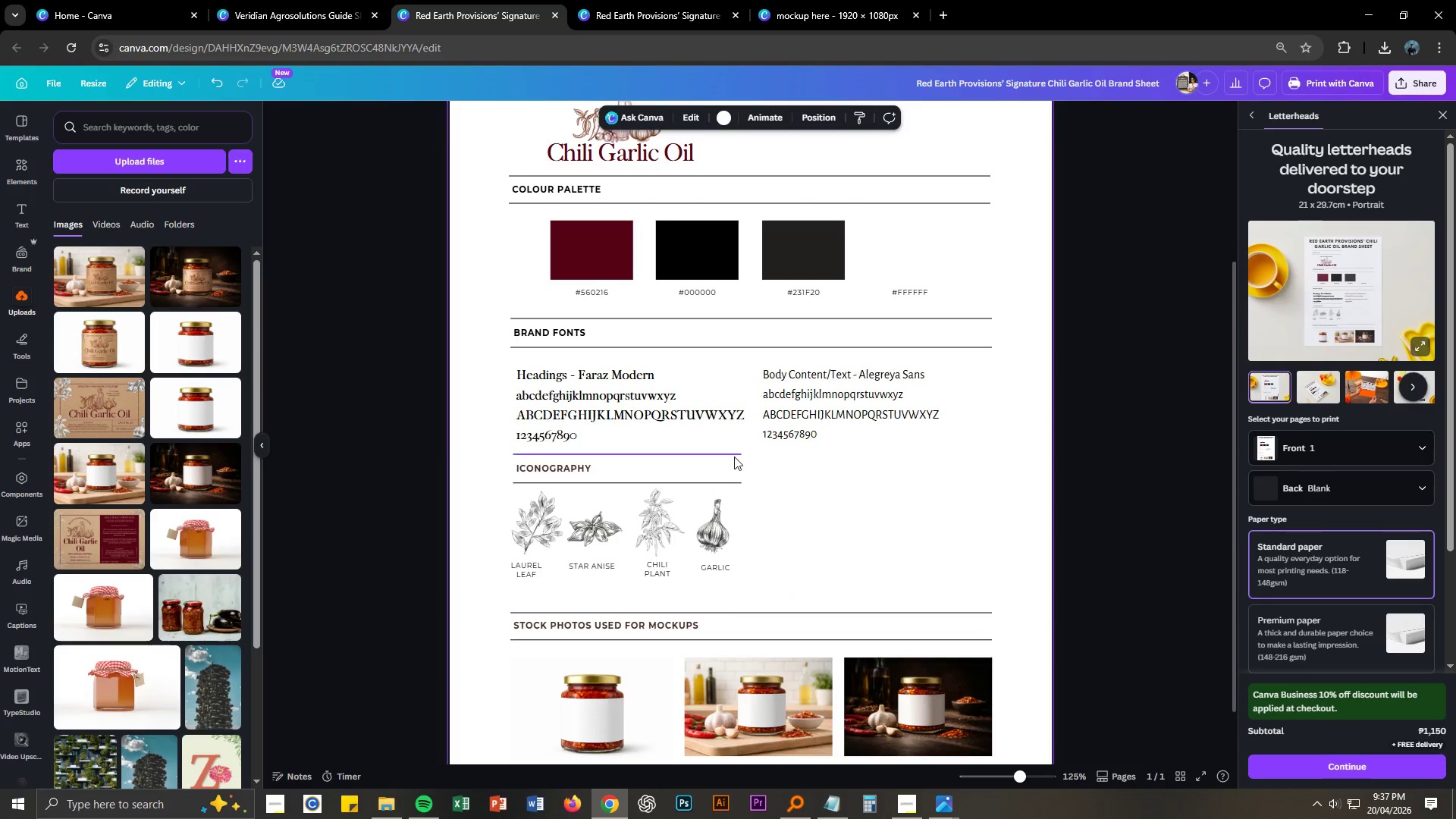 
left_click([728, 454])
 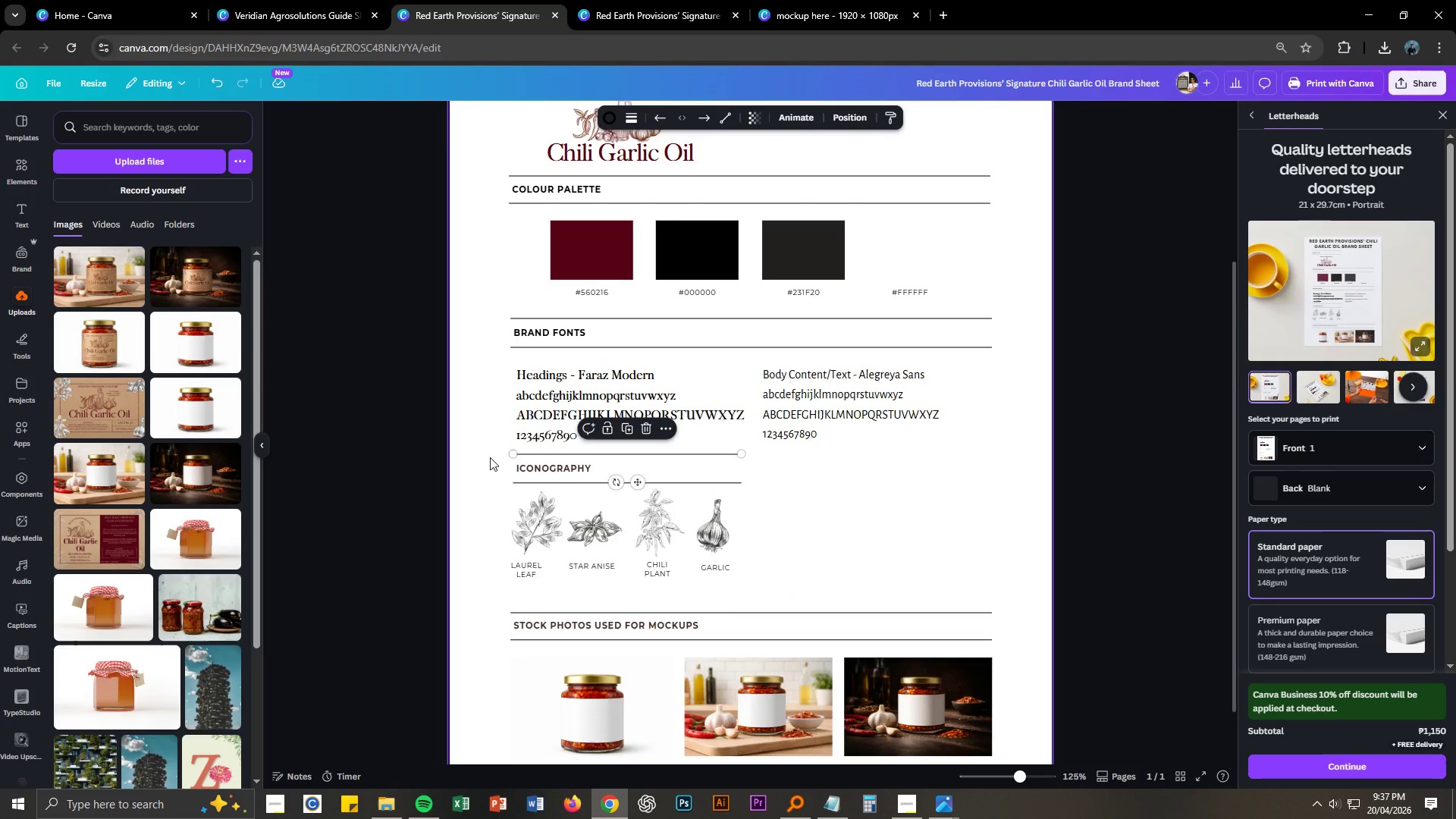 
left_click_drag(start_coordinate=[488, 457], to_coordinate=[508, 470])
 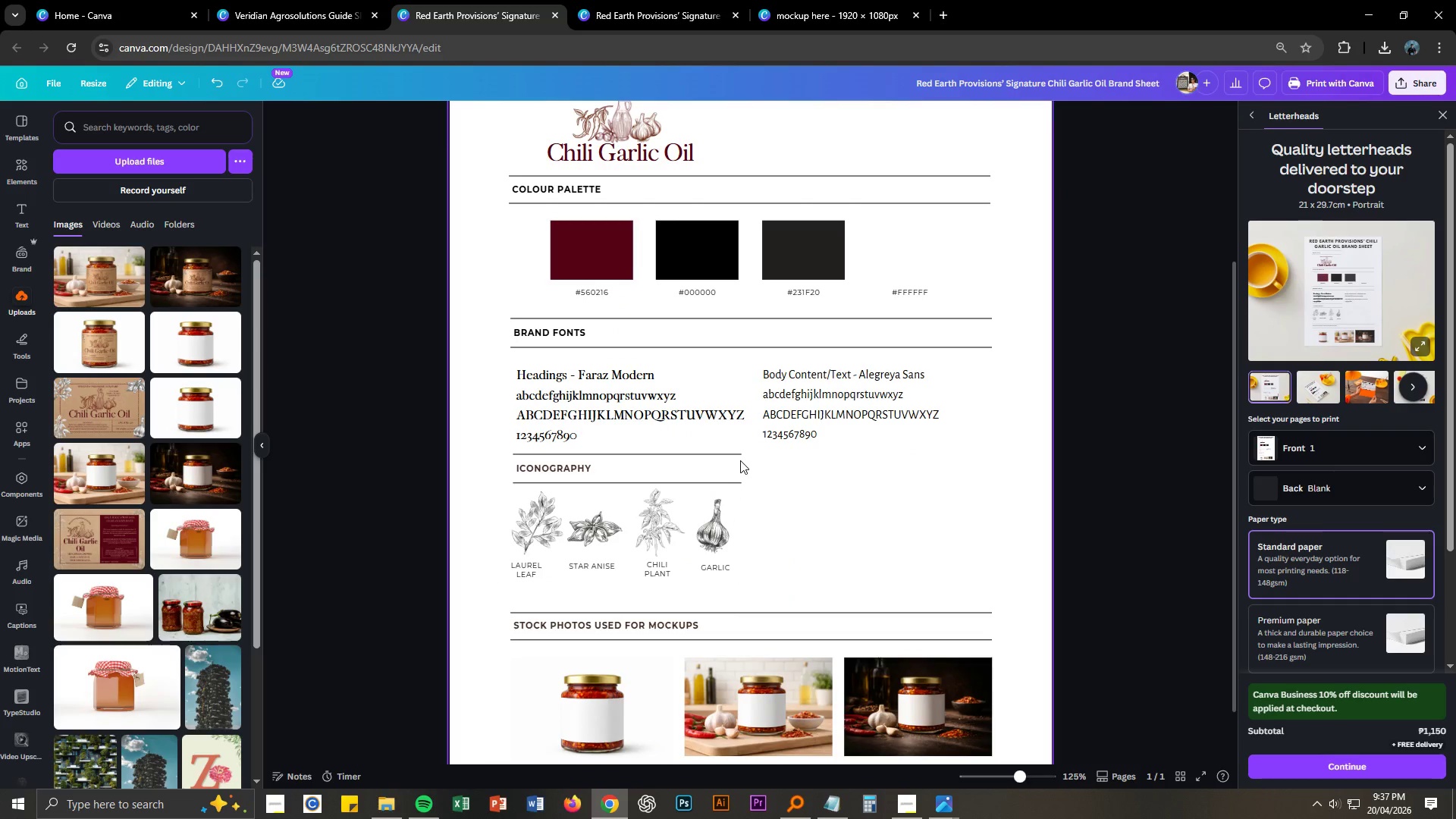 
left_click([728, 453])
 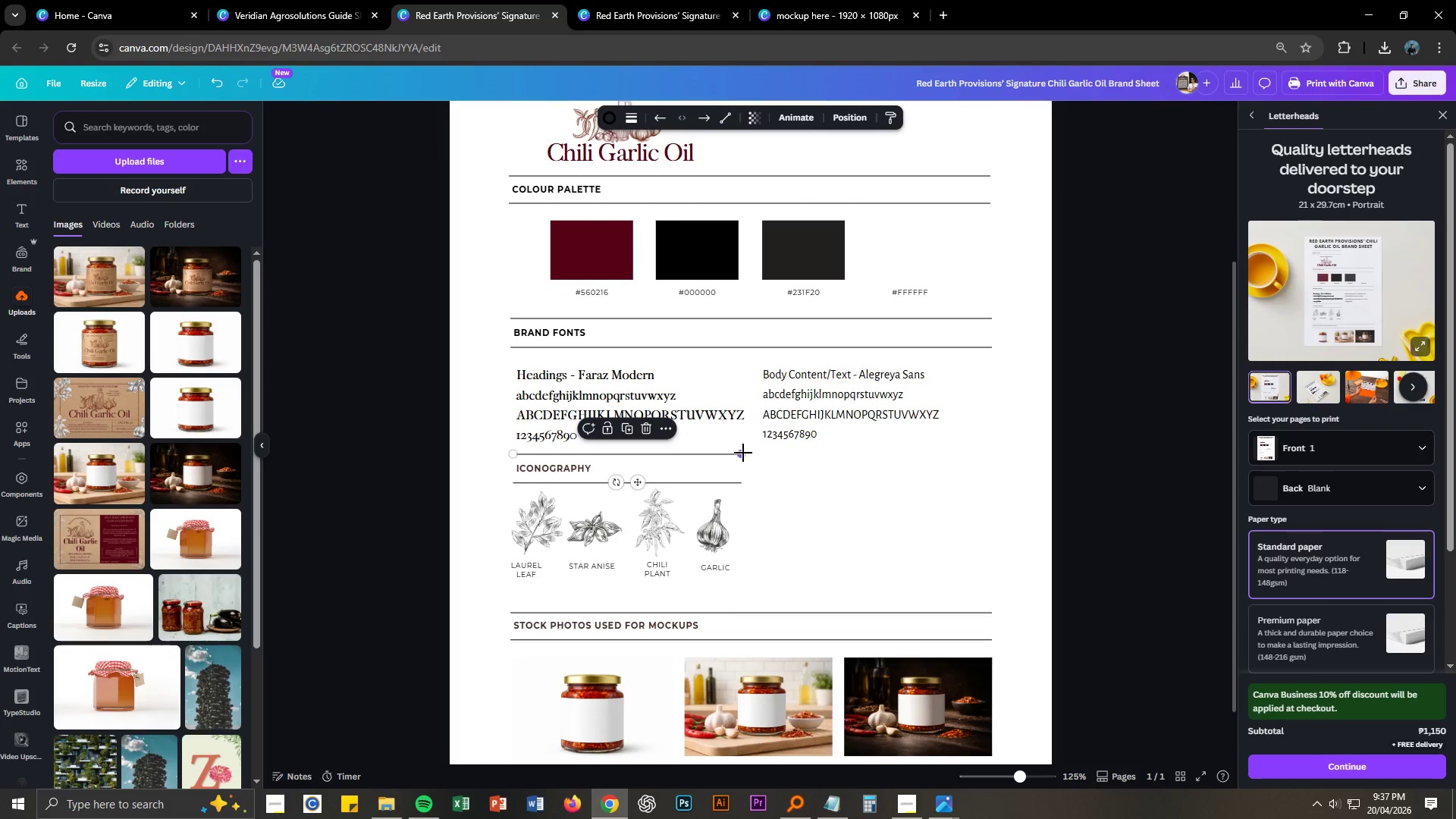 
left_click_drag(start_coordinate=[743, 453], to_coordinate=[992, 457])
 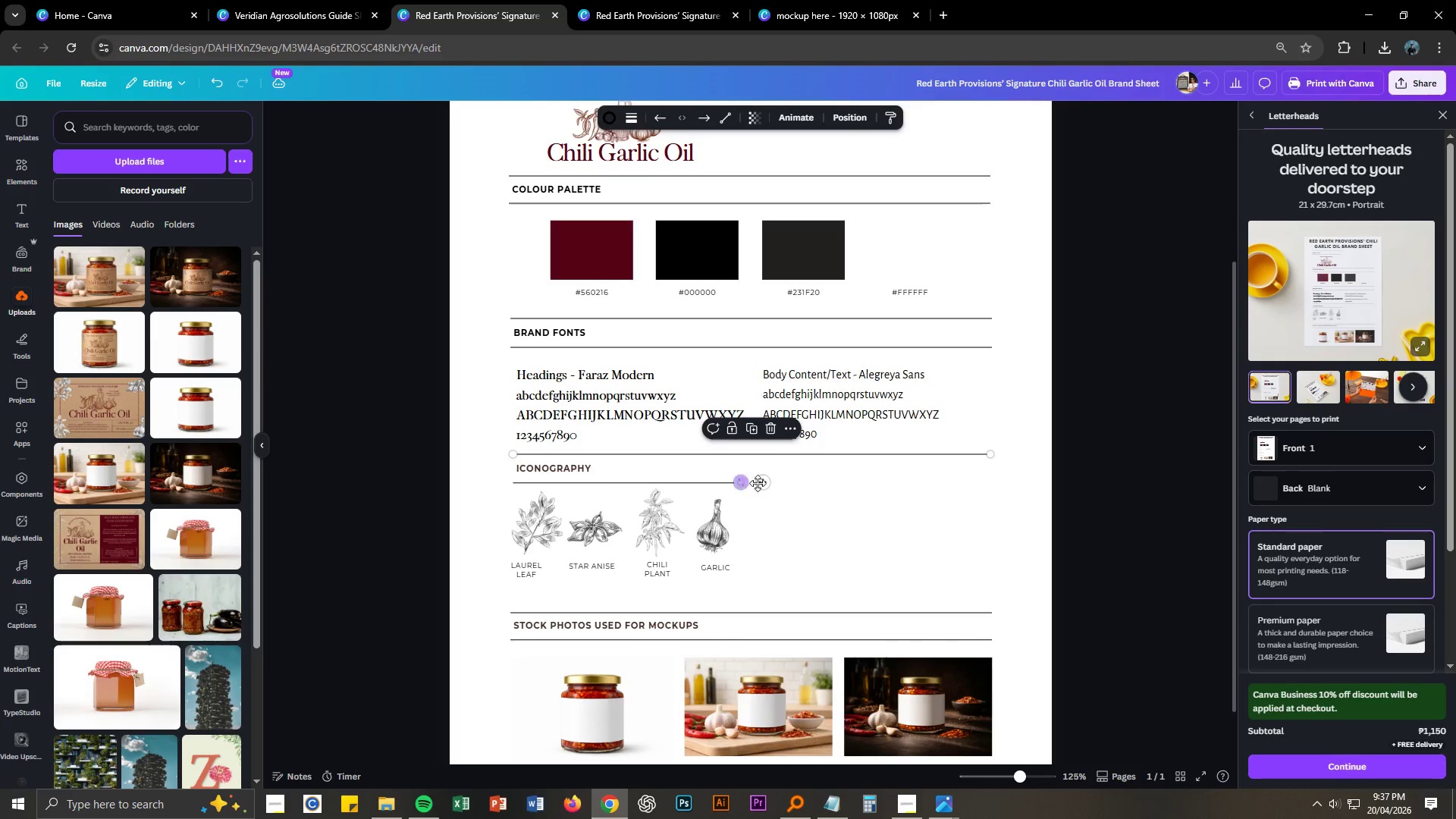 
left_click([702, 479])
 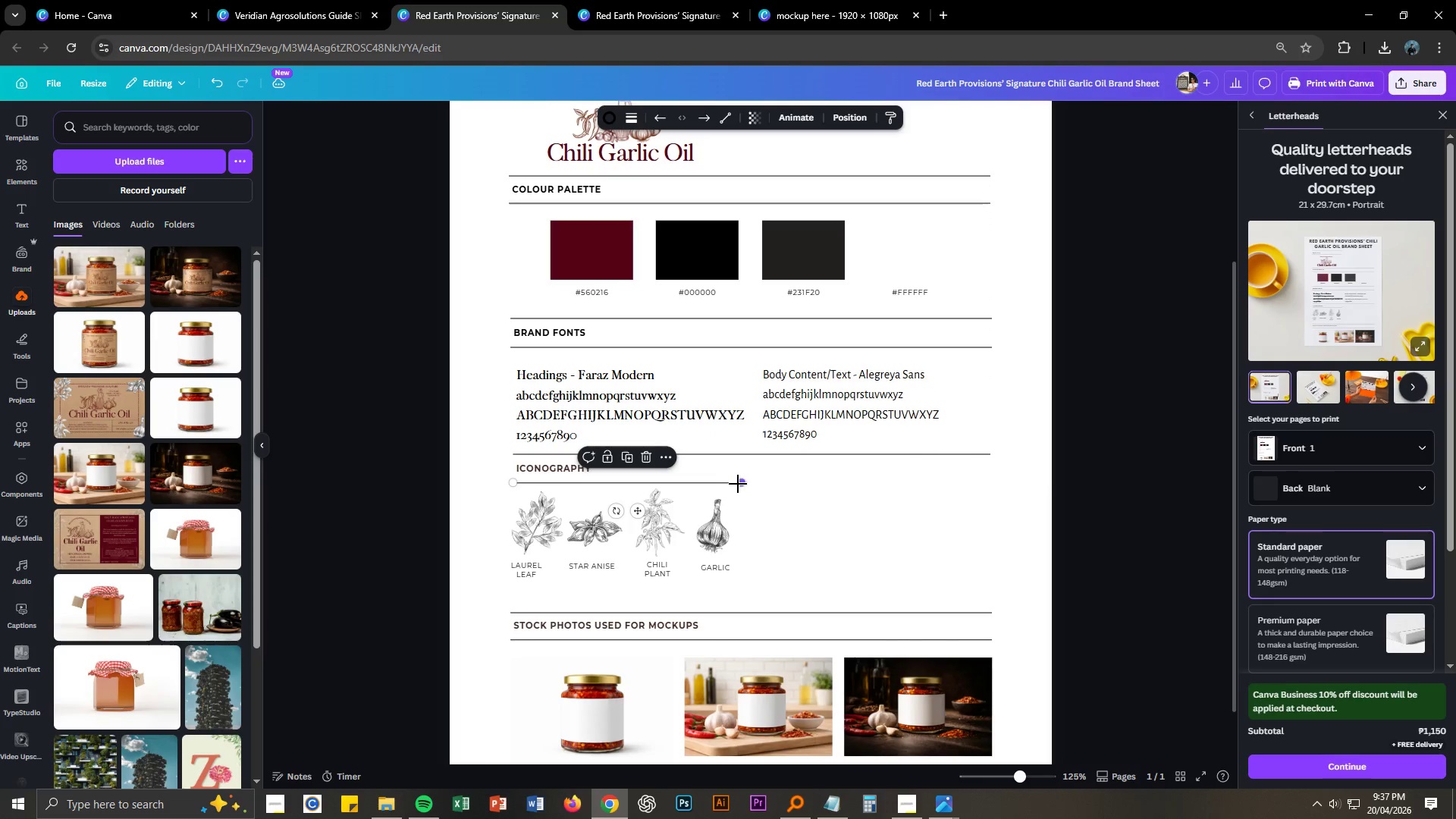 
left_click_drag(start_coordinate=[740, 484], to_coordinate=[990, 489])
 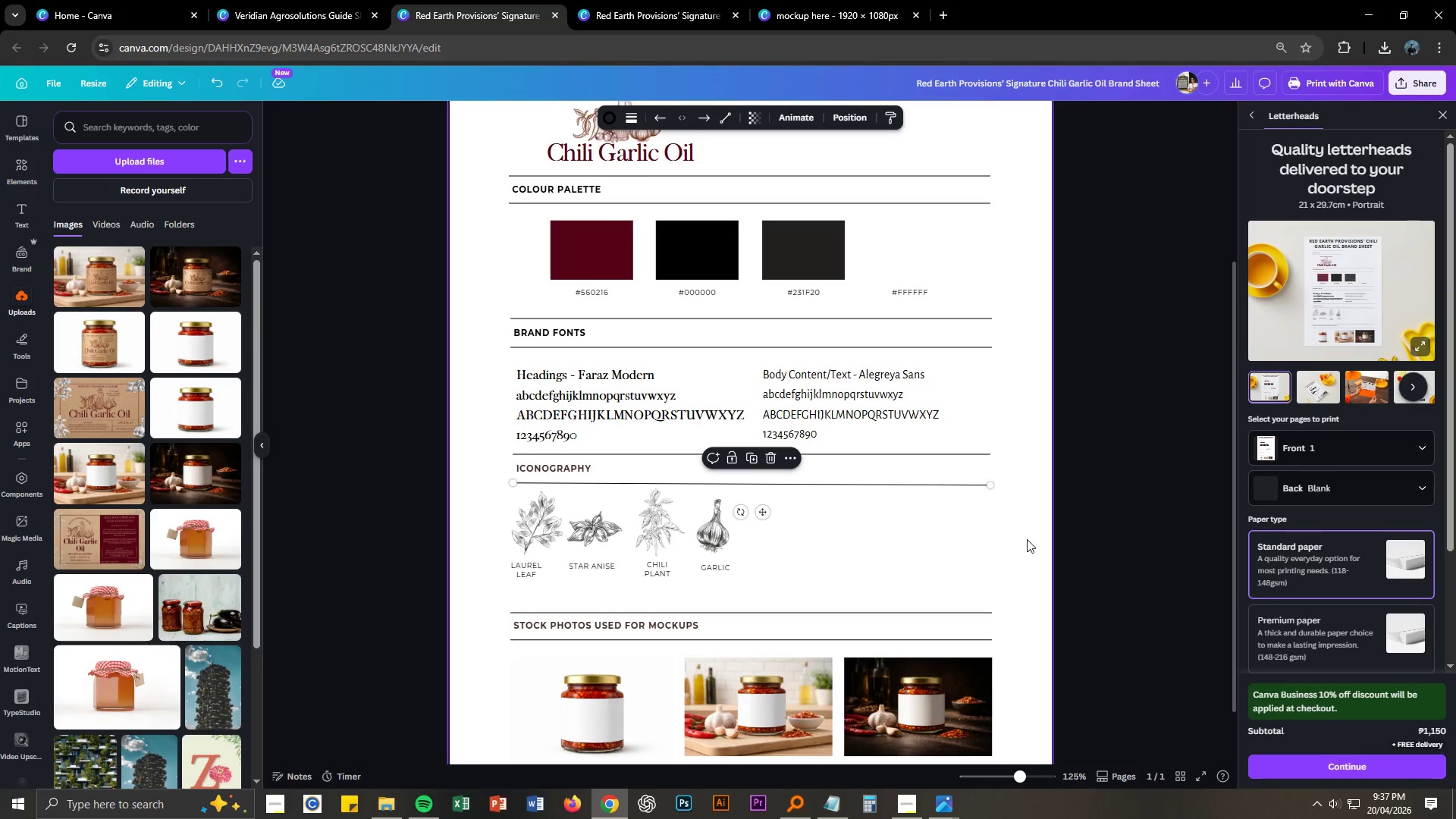 
left_click([1027, 539])
 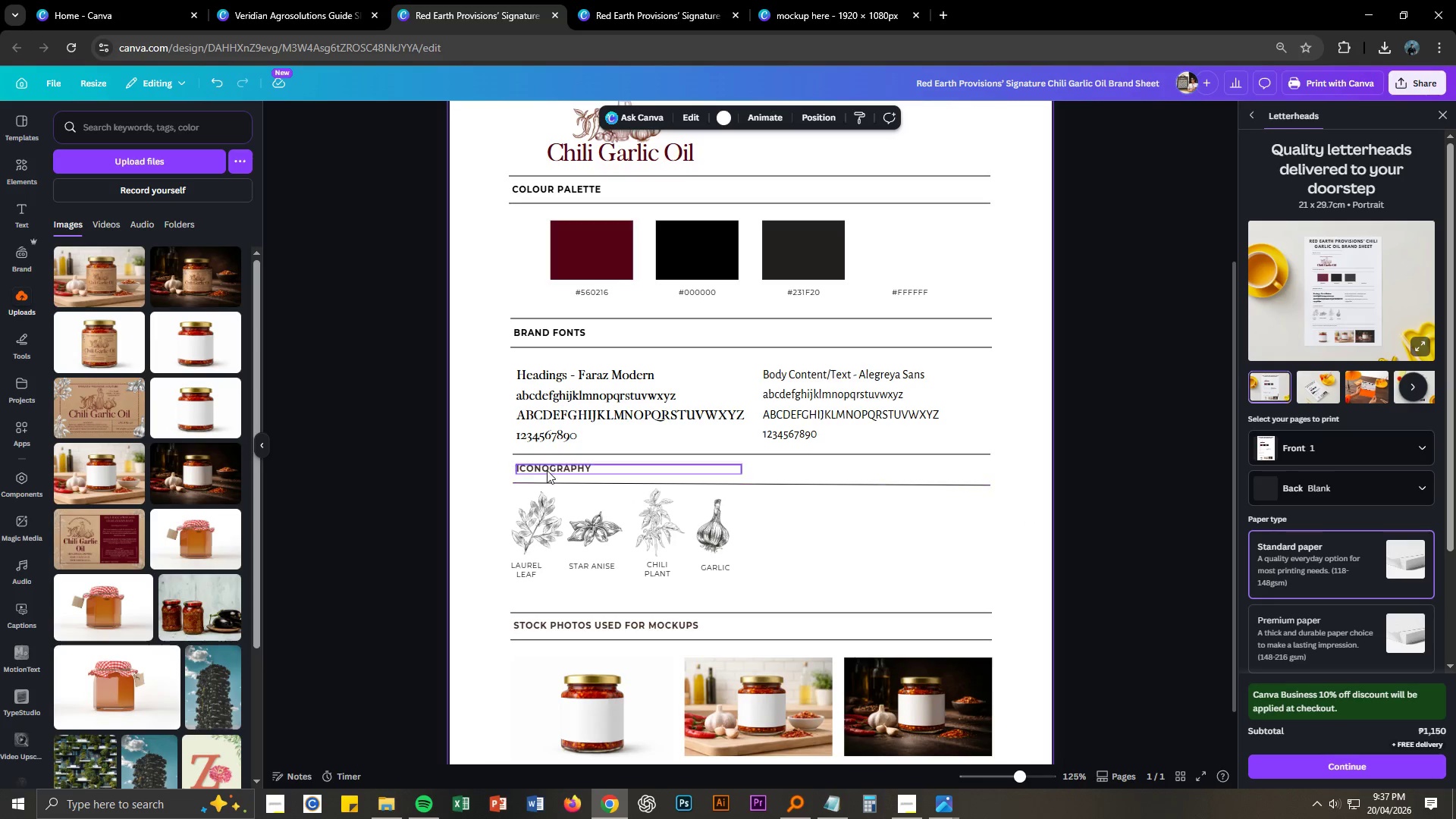 
left_click_drag(start_coordinate=[480, 460], to_coordinate=[489, 490])
 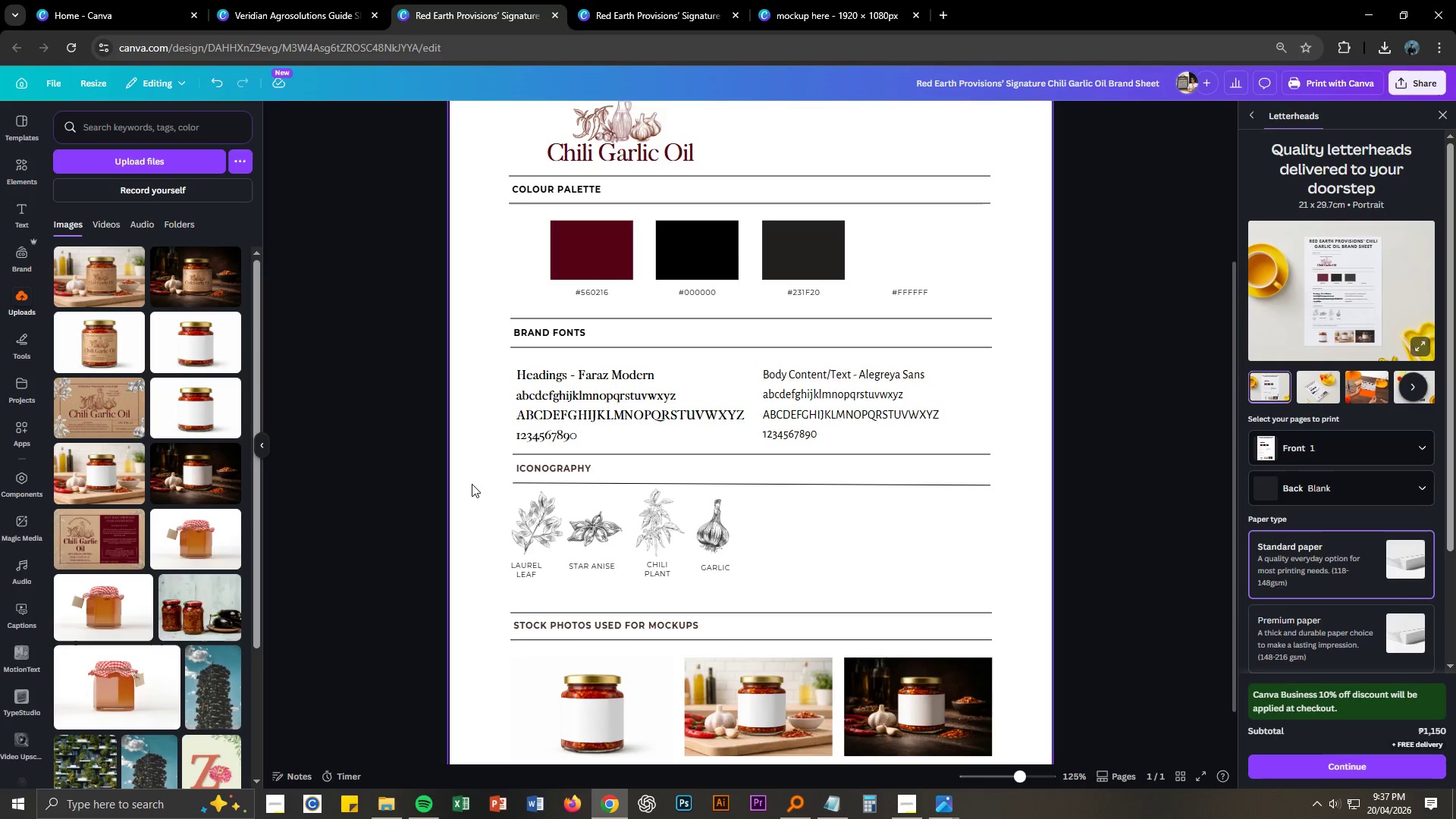 
left_click([472, 484])
 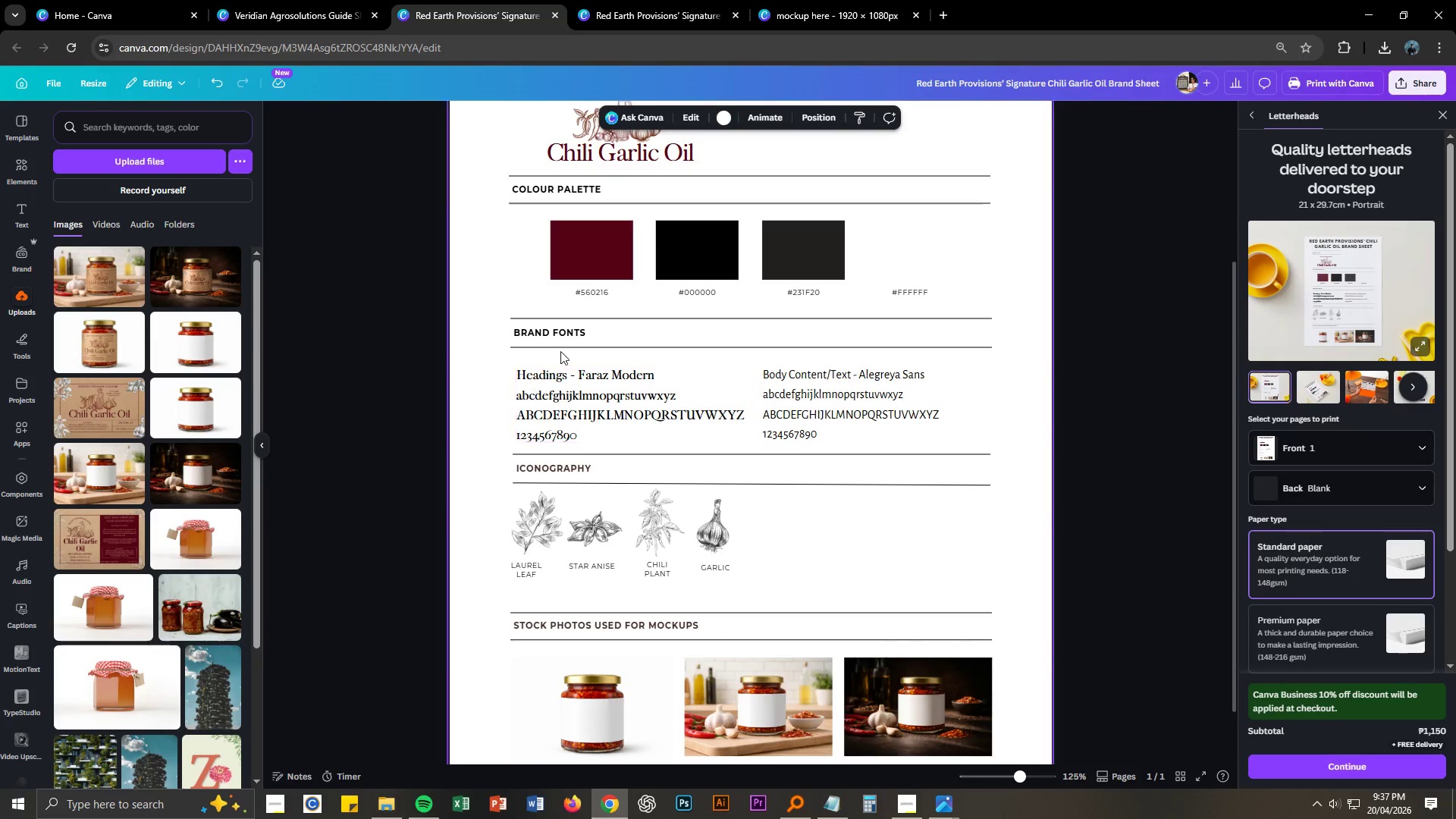 
left_click([563, 331])
 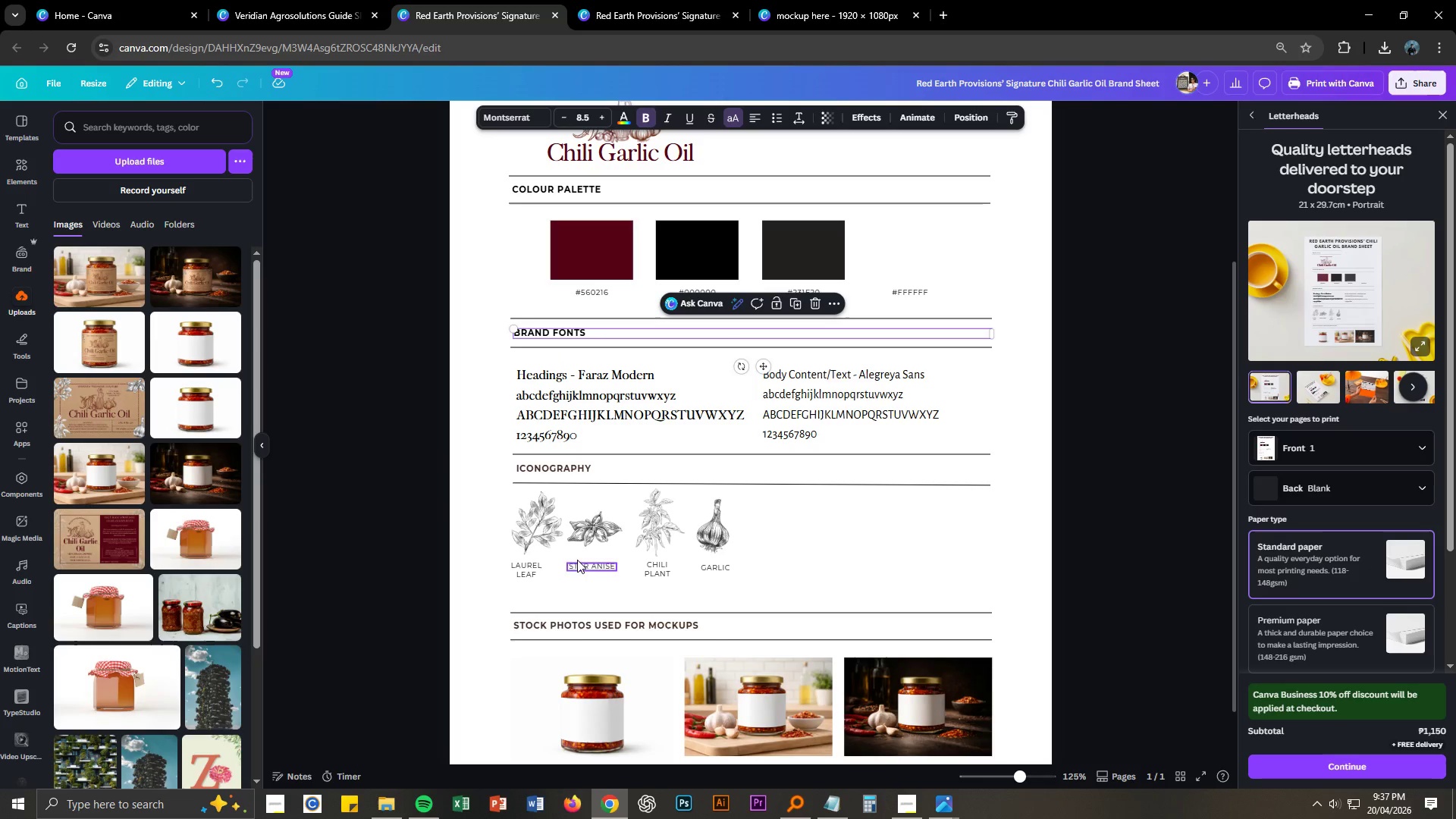 
left_click([572, 466])
 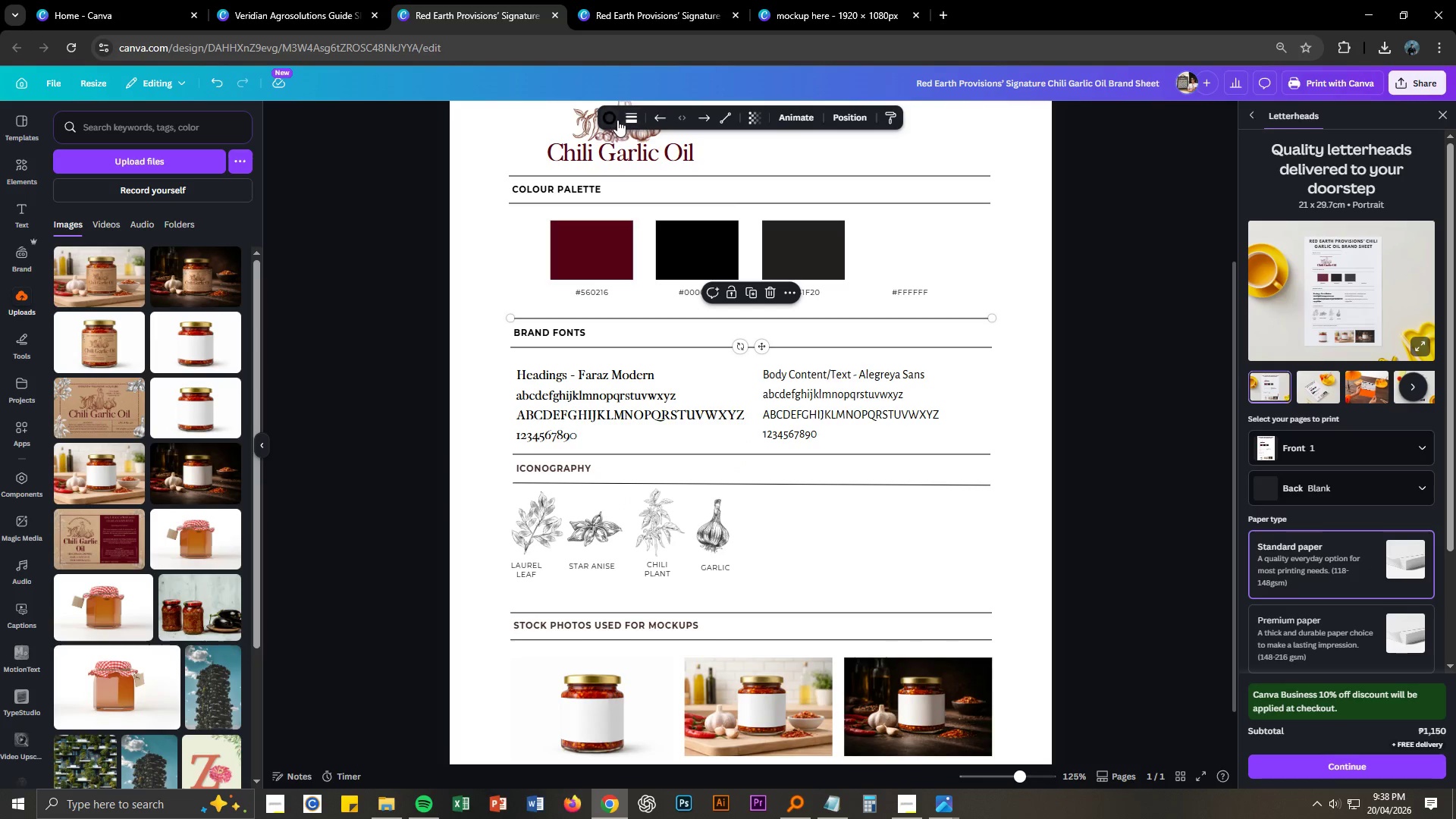 
left_click([550, 334])
 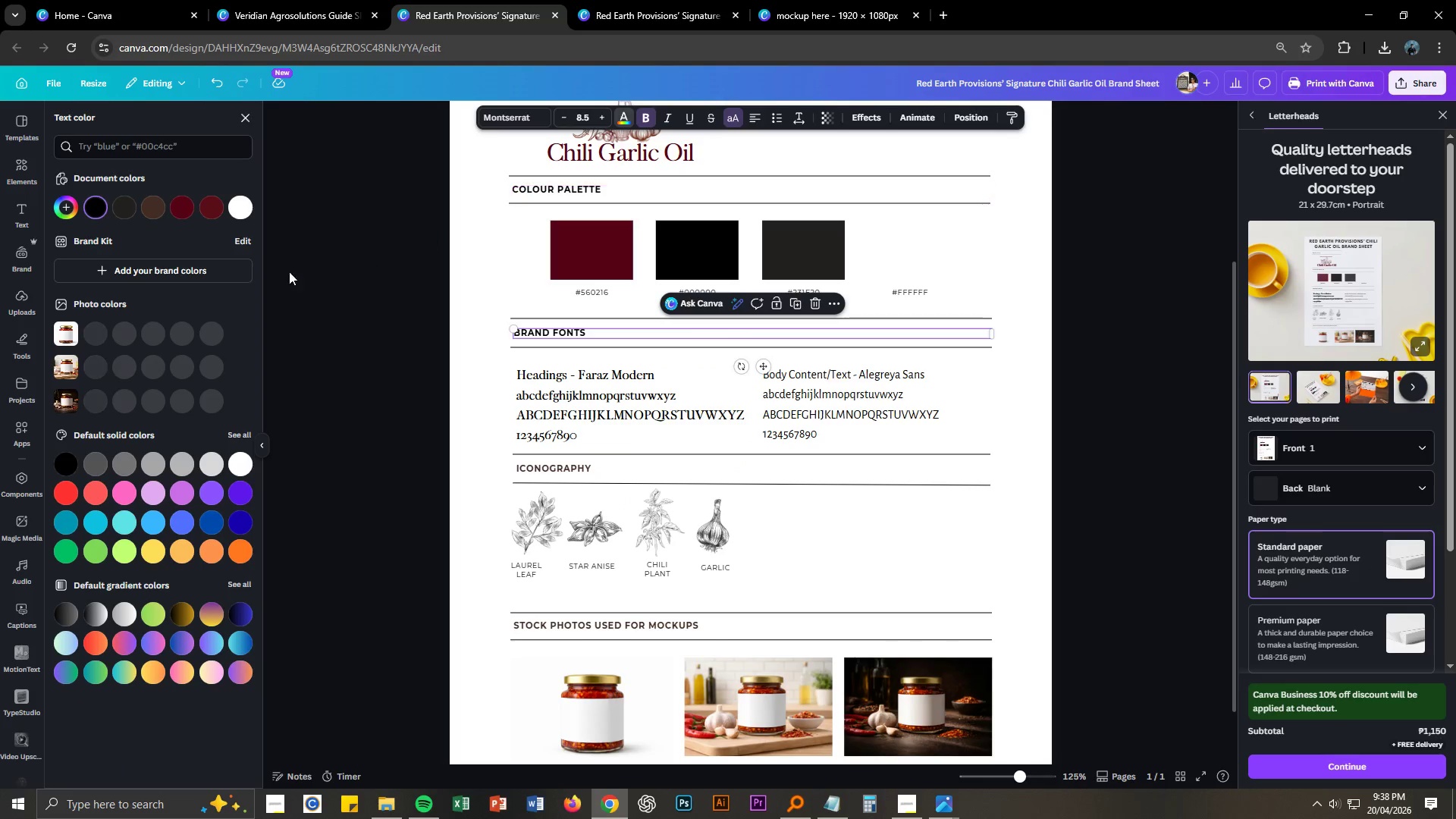 
left_click([155, 208])
 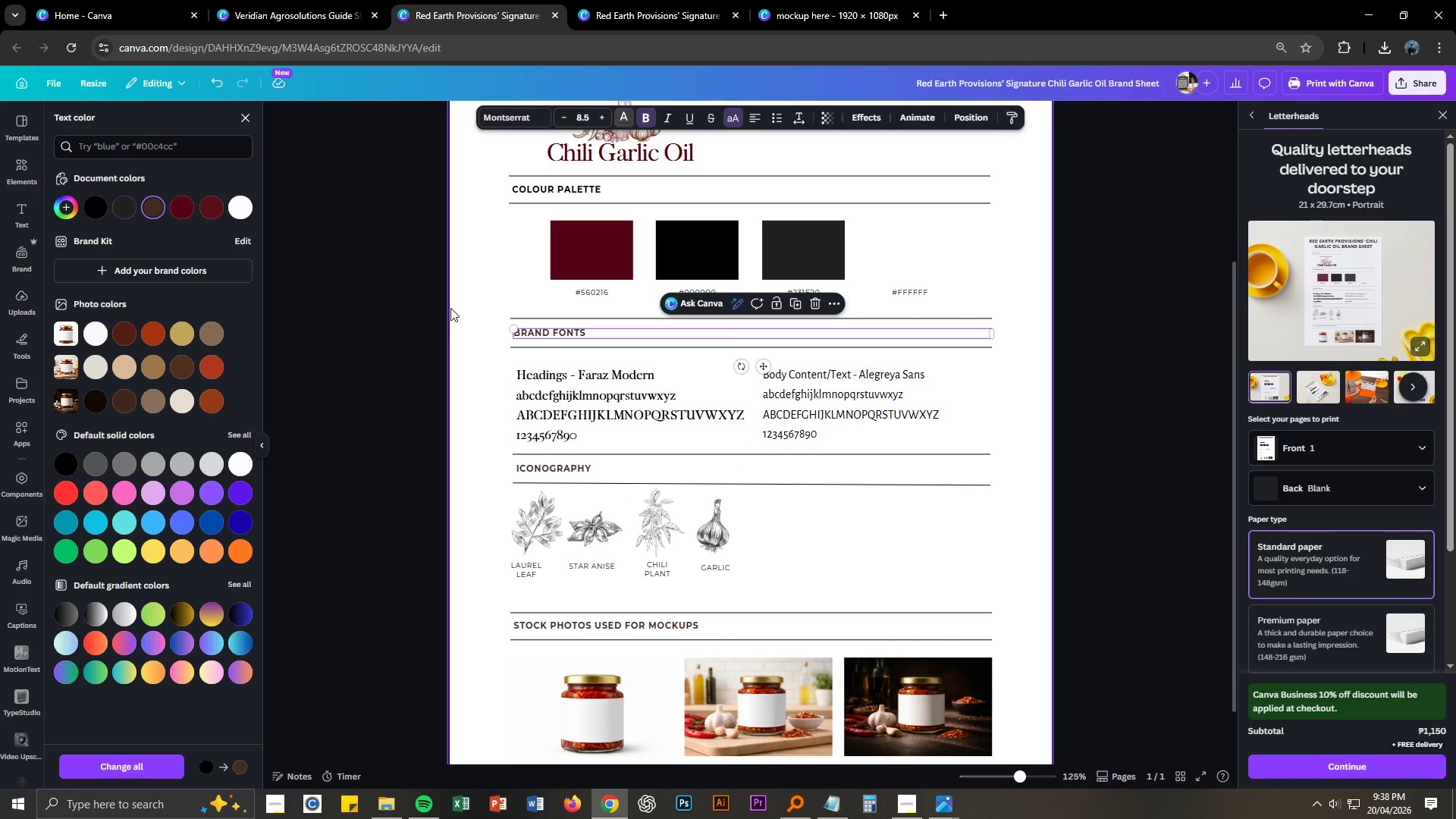 
left_click([475, 292])
 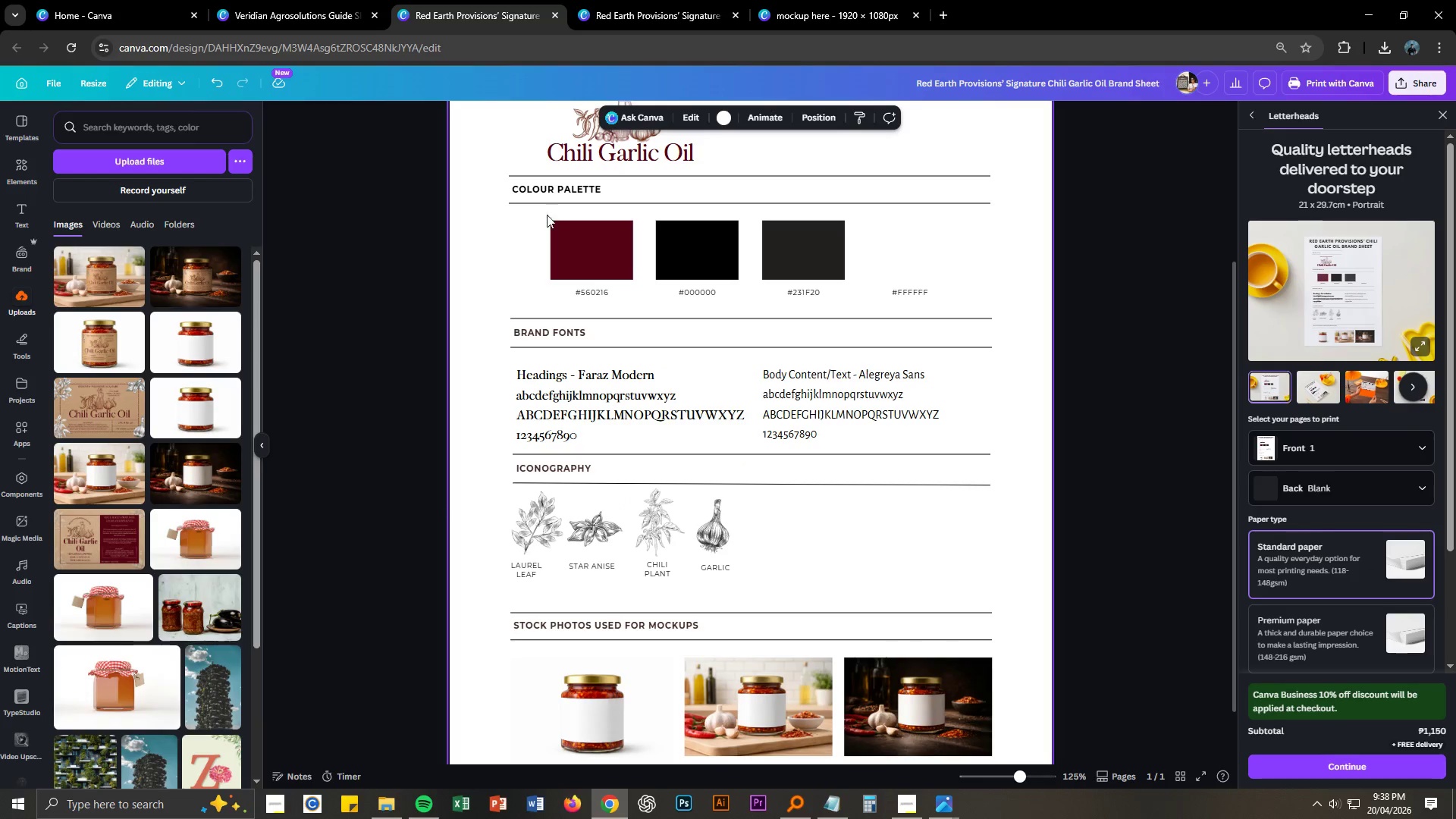 
left_click([561, 191])
 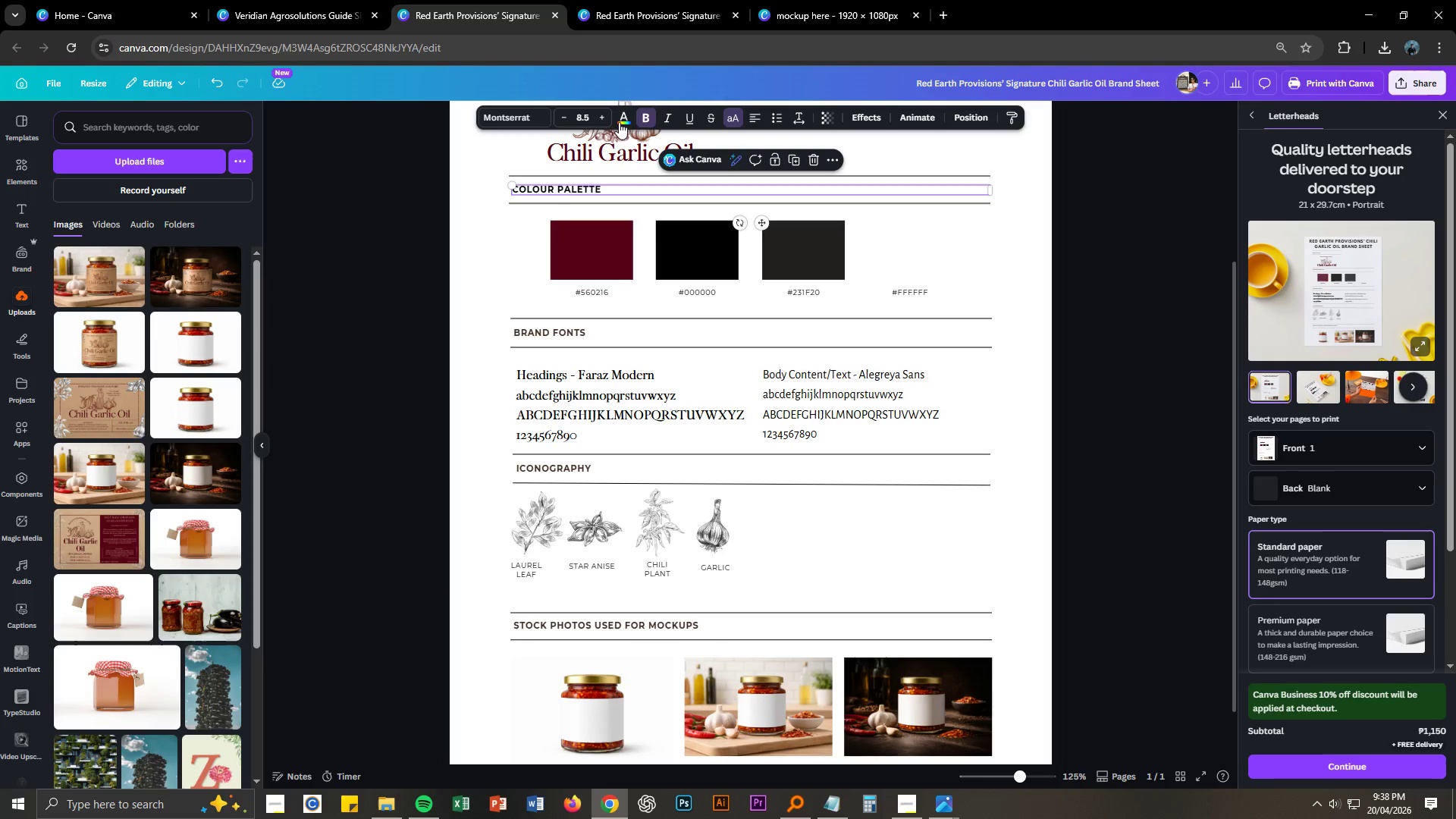 
left_click([626, 118])
 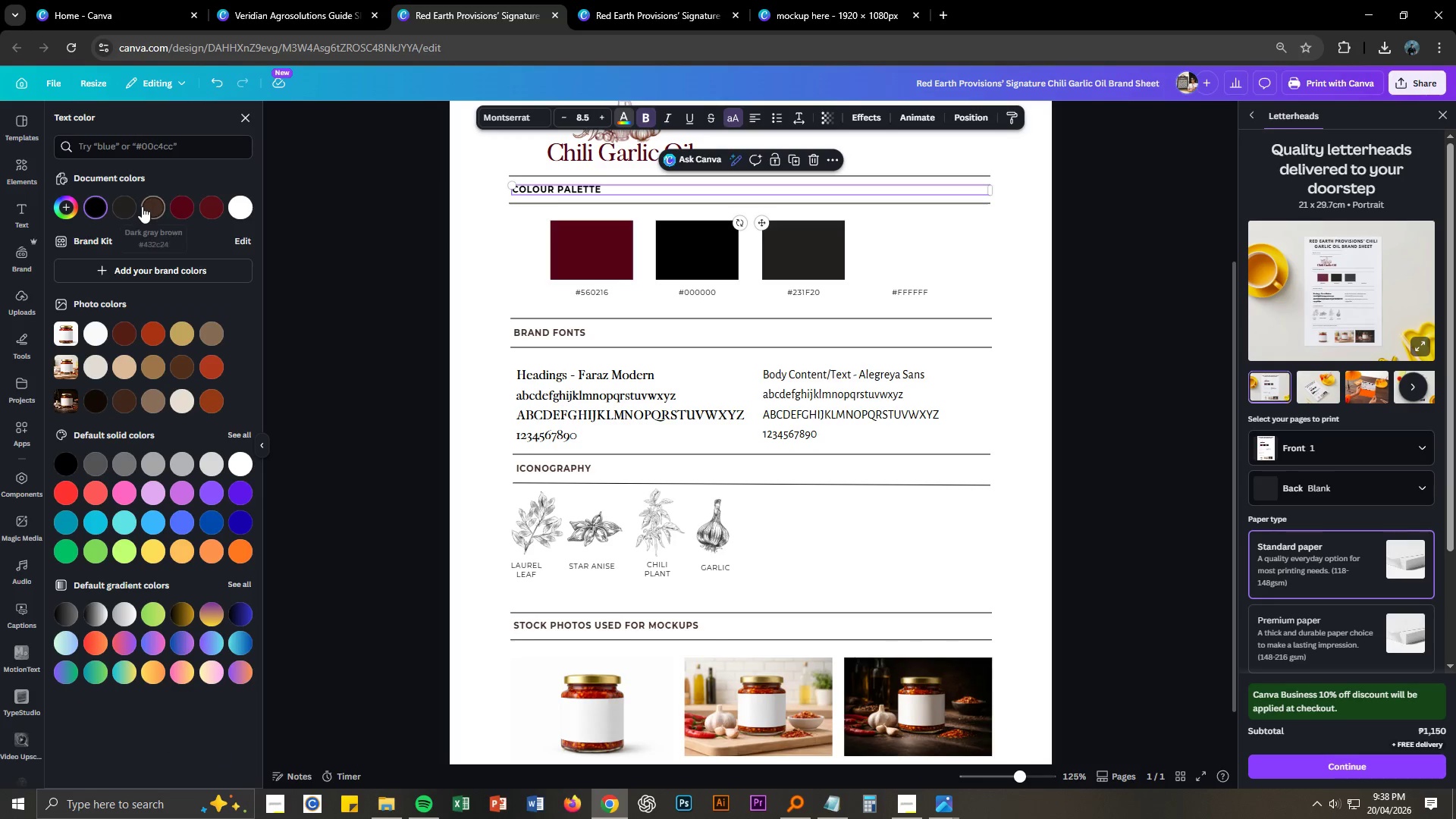 
left_click([148, 206])
 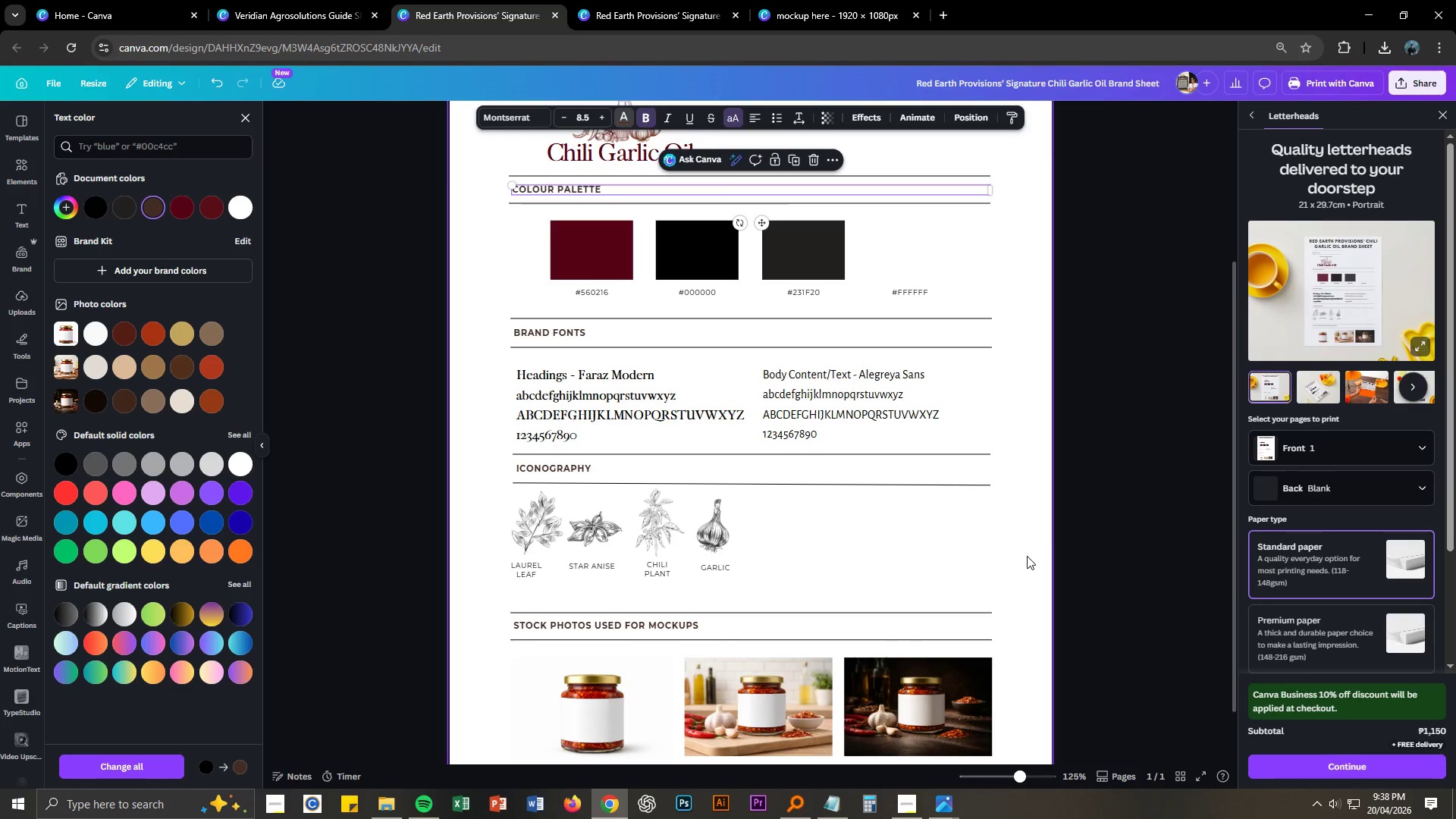 
left_click([1020, 557])
 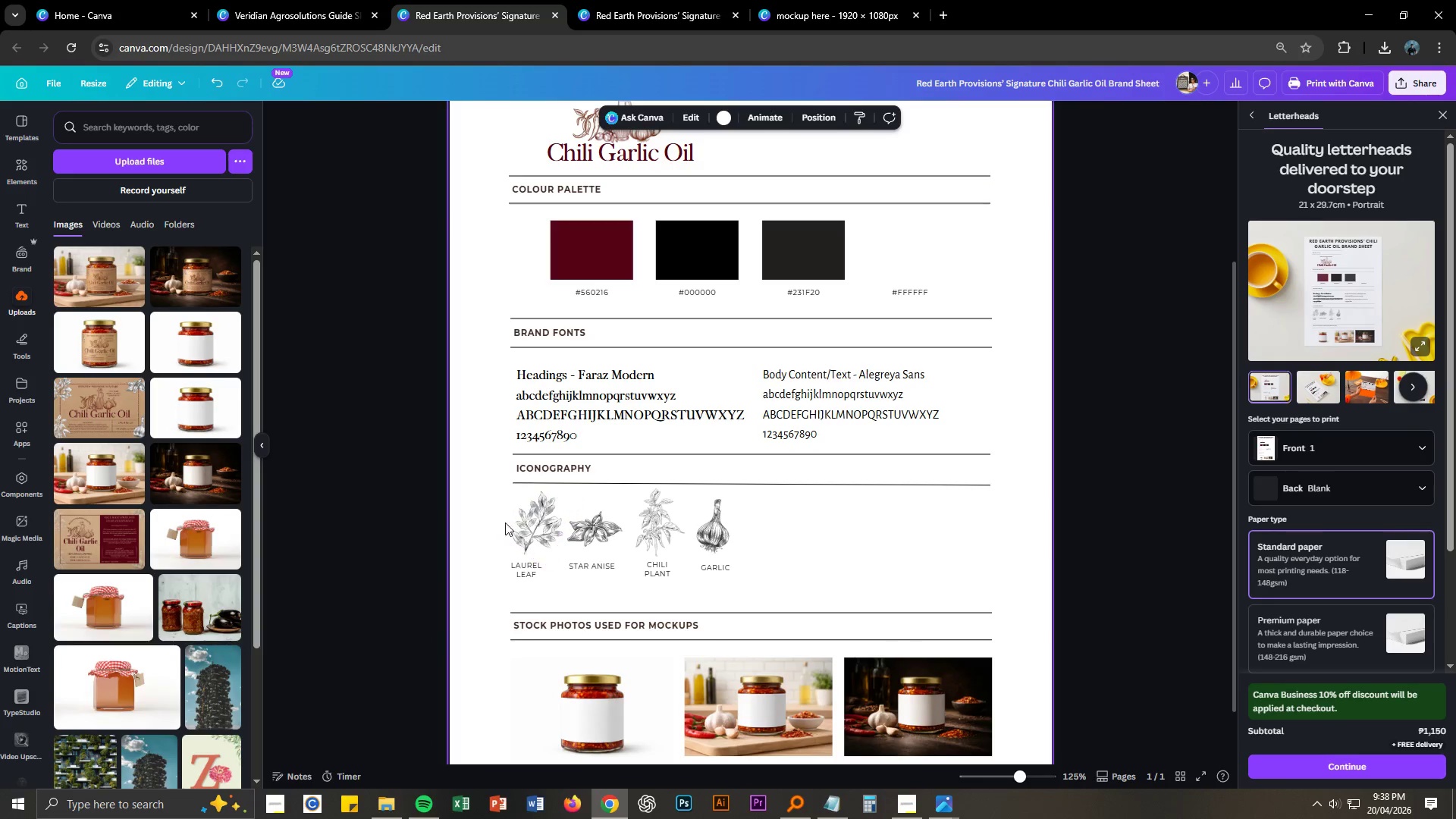 
left_click_drag(start_coordinate=[482, 512], to_coordinate=[796, 582])
 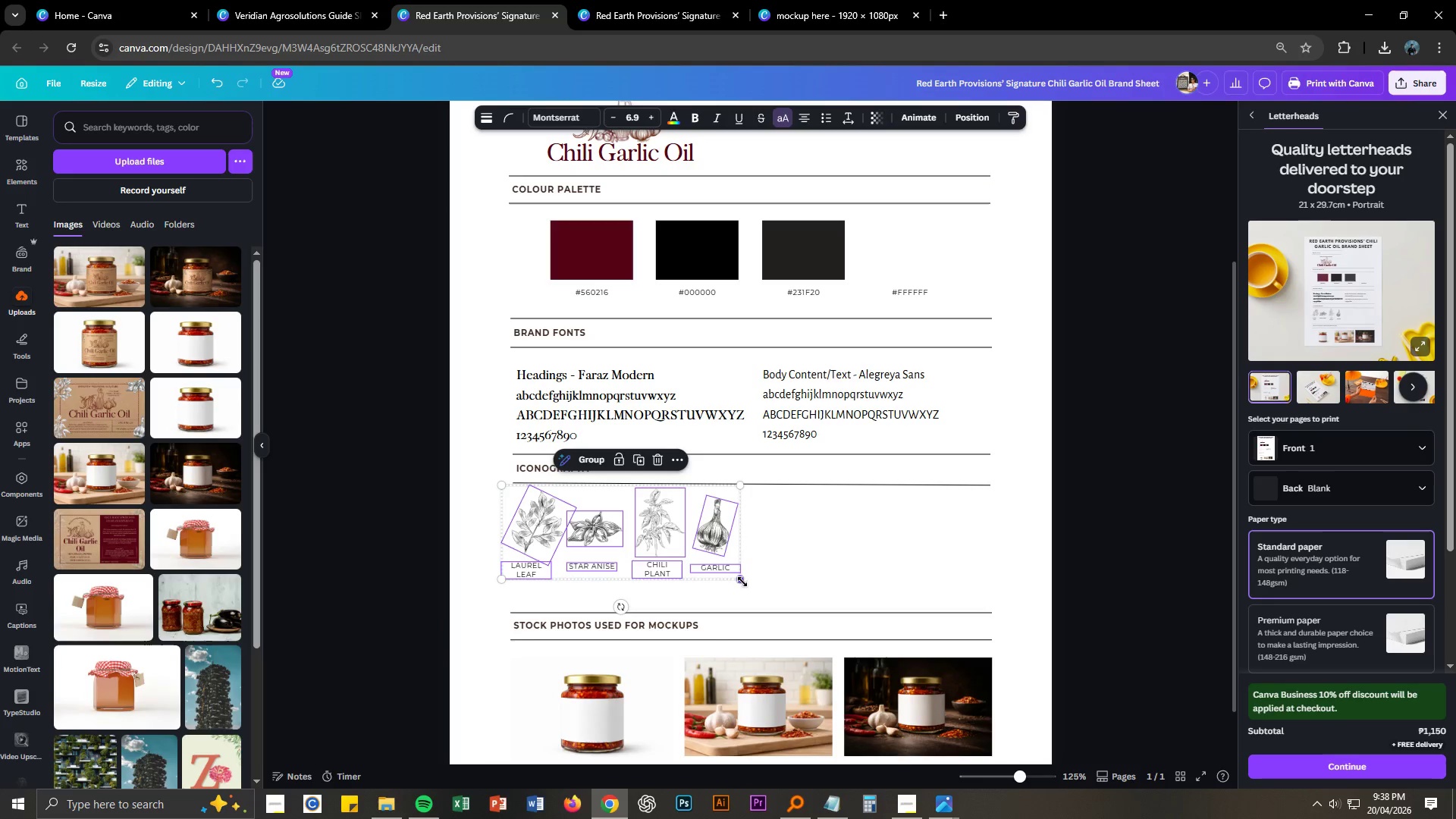 
left_click_drag(start_coordinate=[742, 582], to_coordinate=[811, 595])
 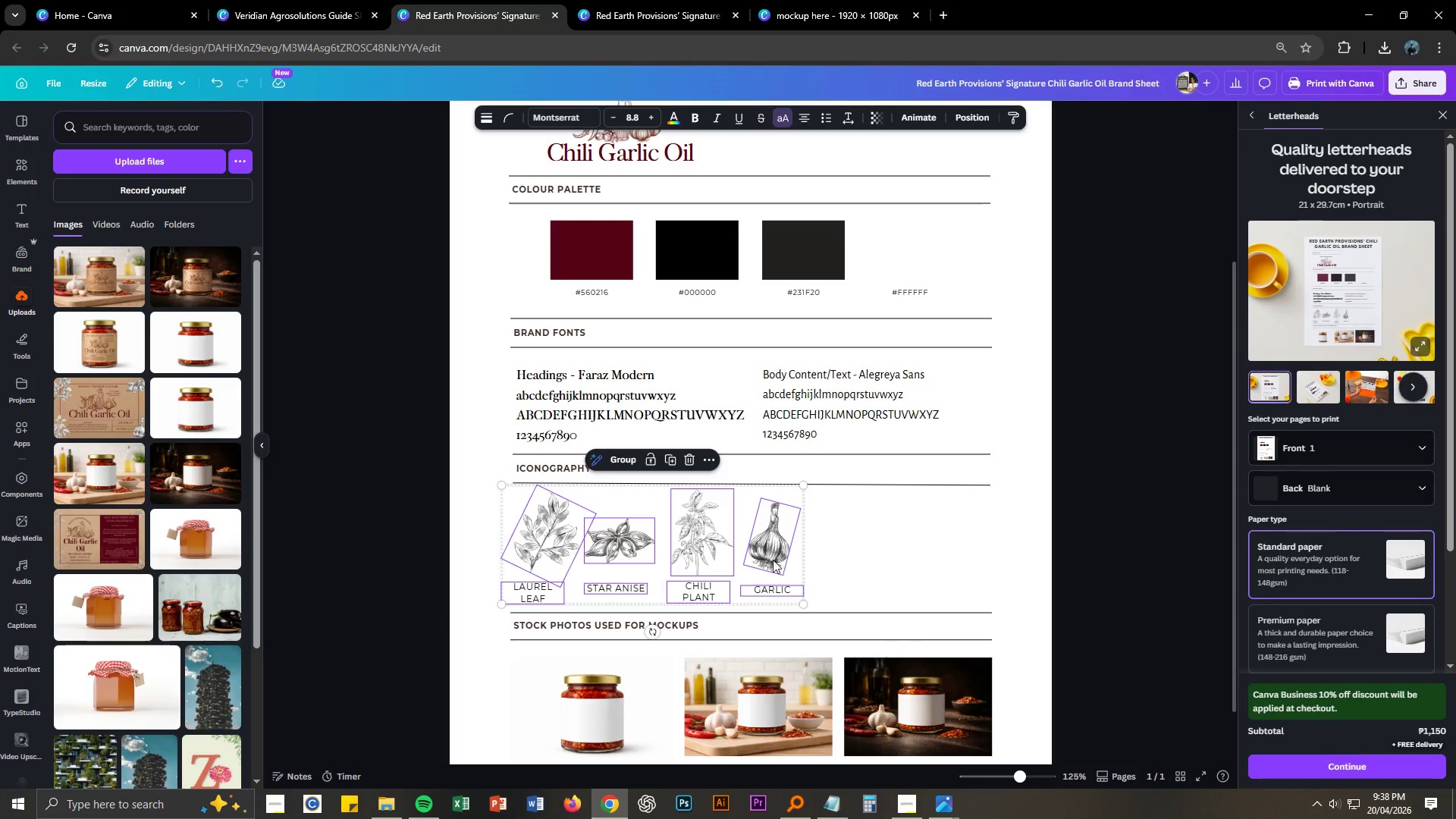 
left_click_drag(start_coordinate=[771, 558], to_coordinate=[854, 560])
 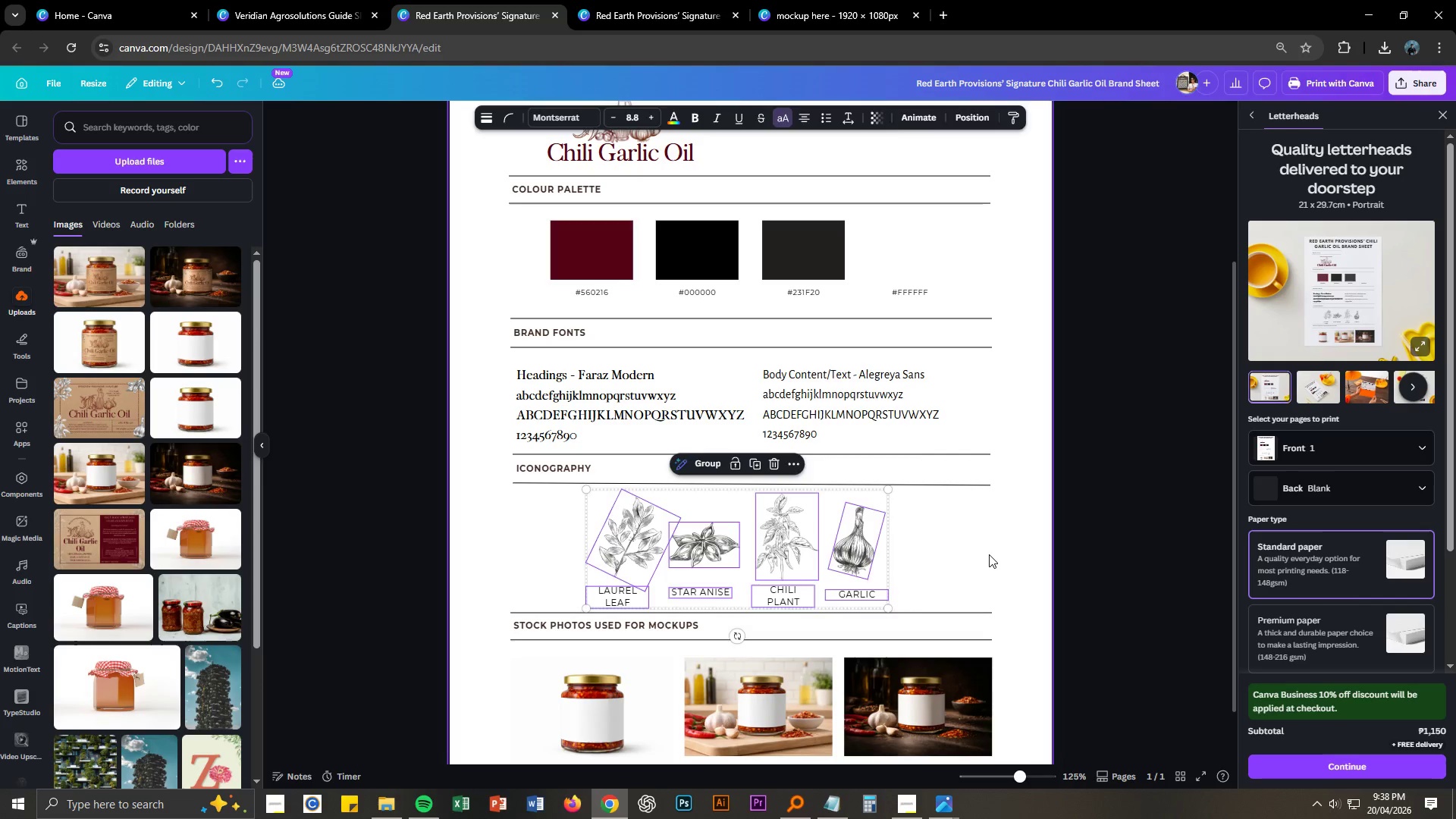 
left_click([989, 554])
 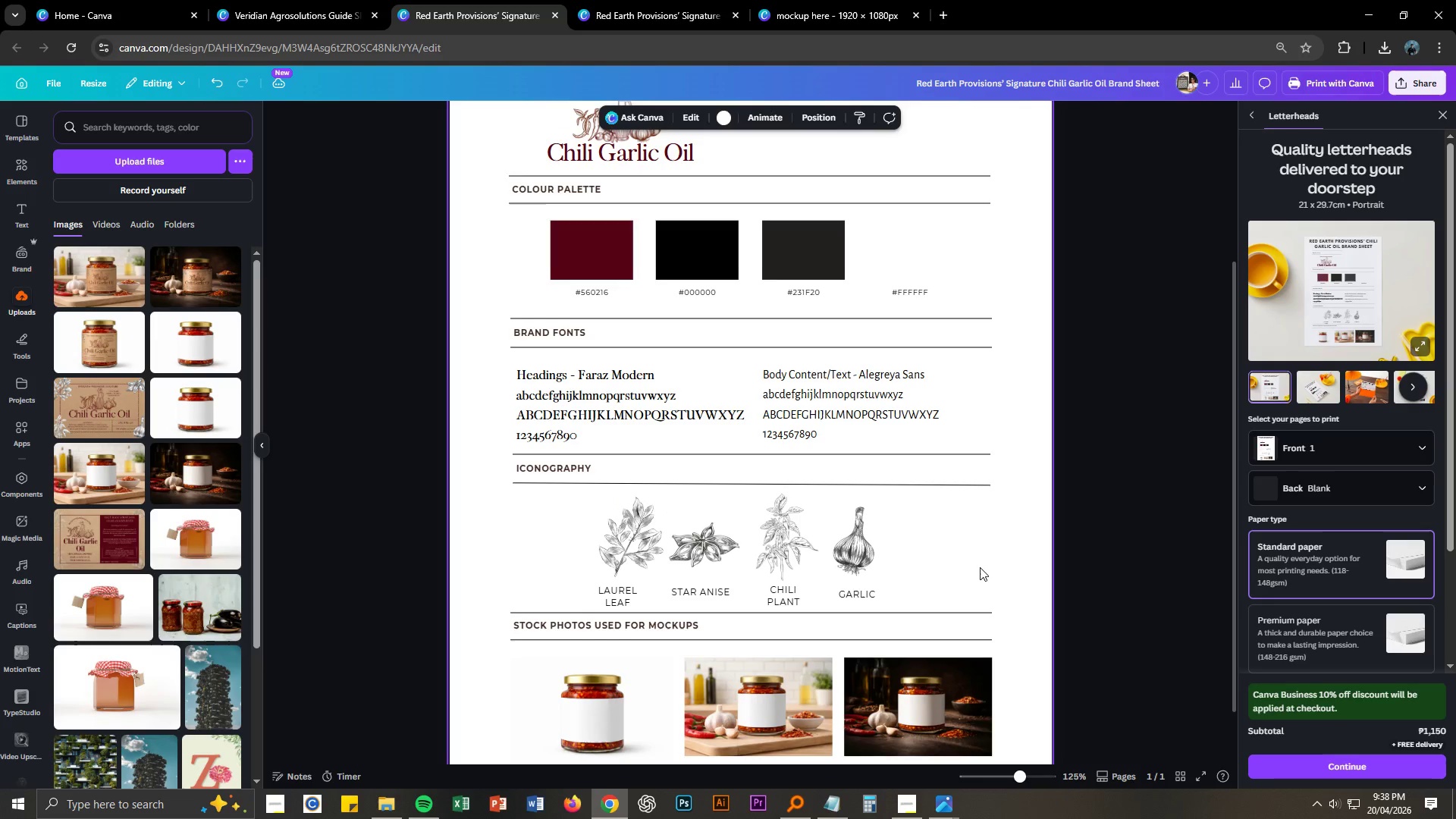 
scroll: coordinate [585, 416], scroll_direction: up, amount: 3.0
 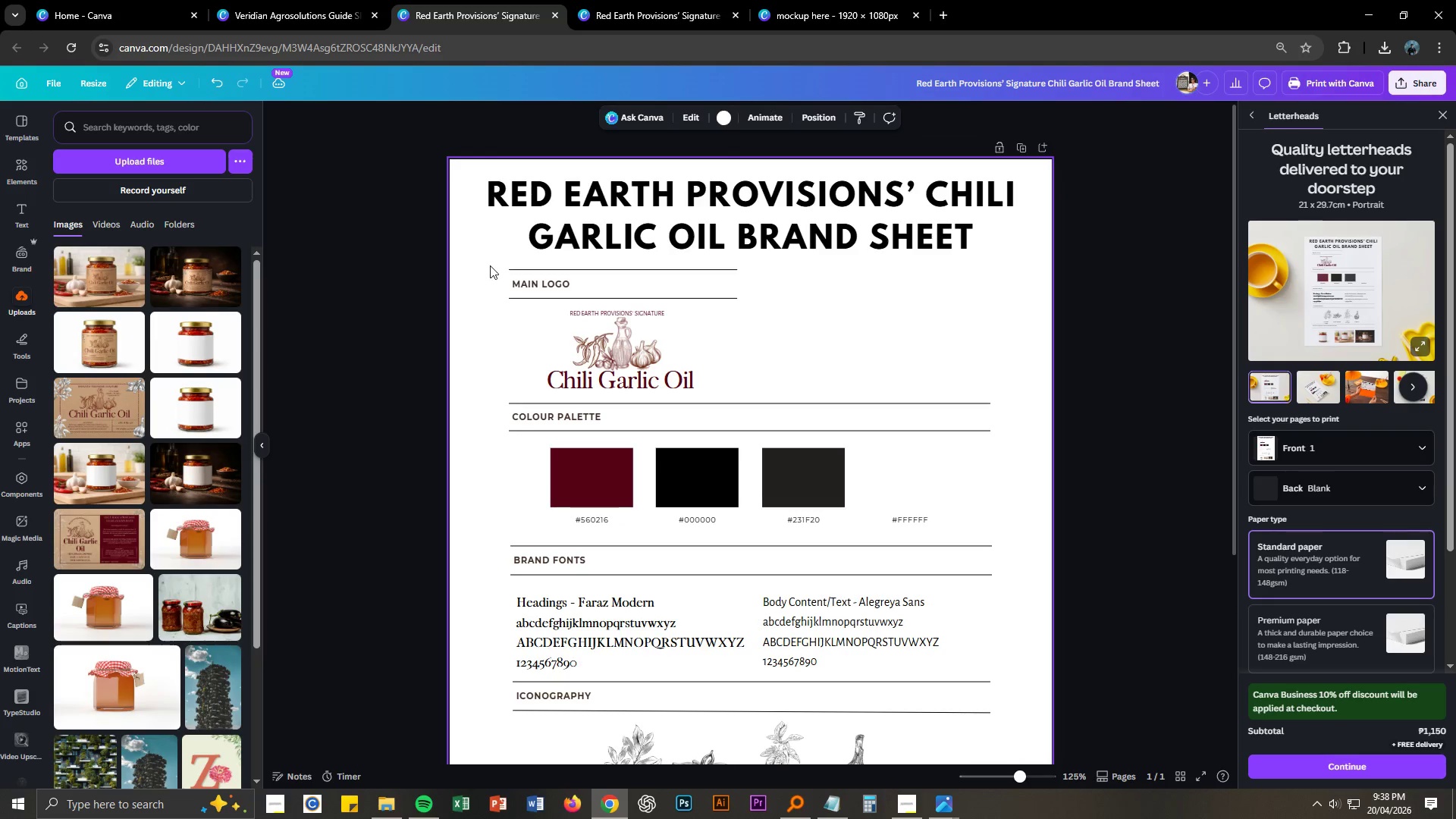 
left_click_drag(start_coordinate=[488, 262], to_coordinate=[690, 383])
 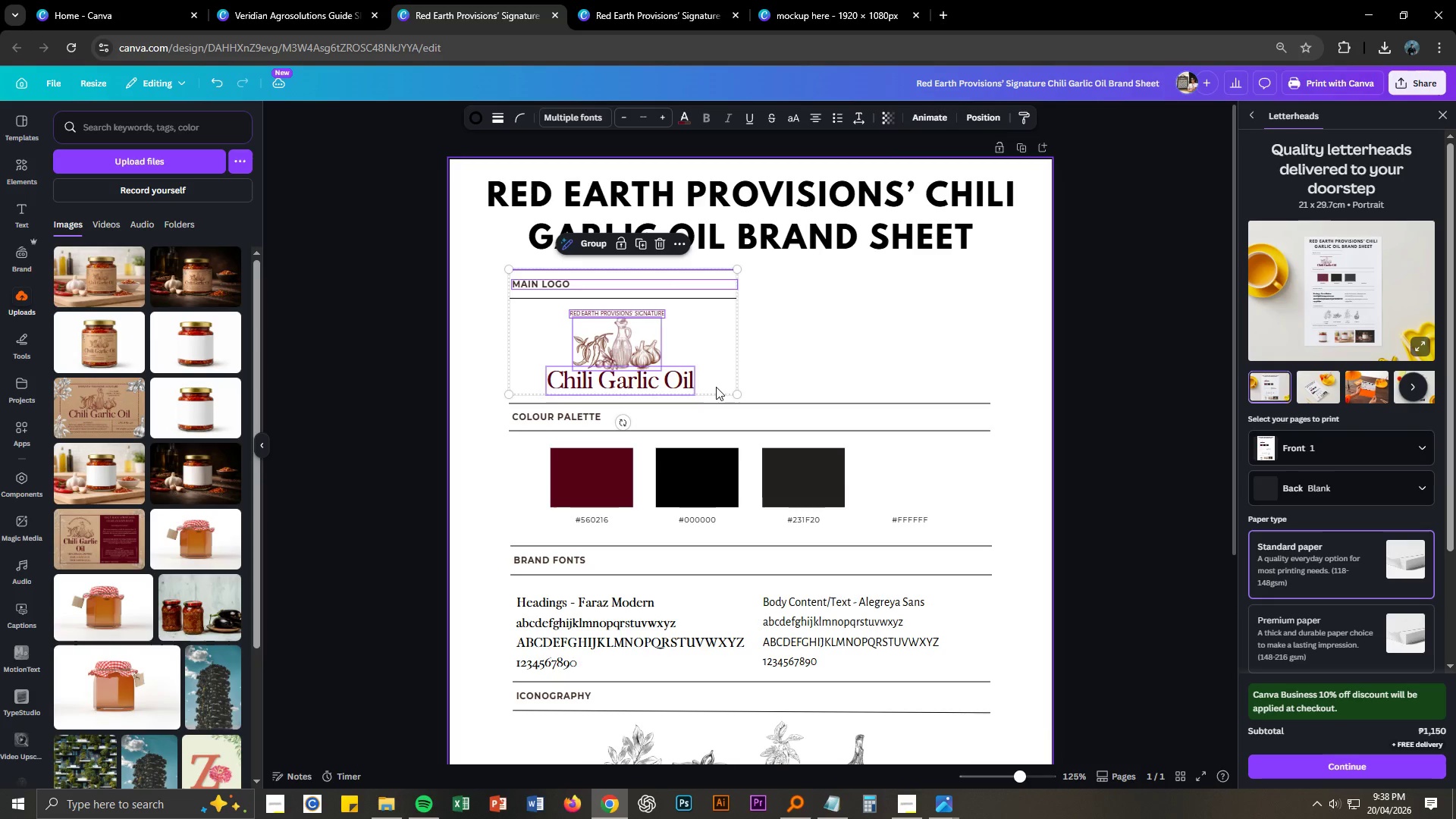 
key(Control+C)
 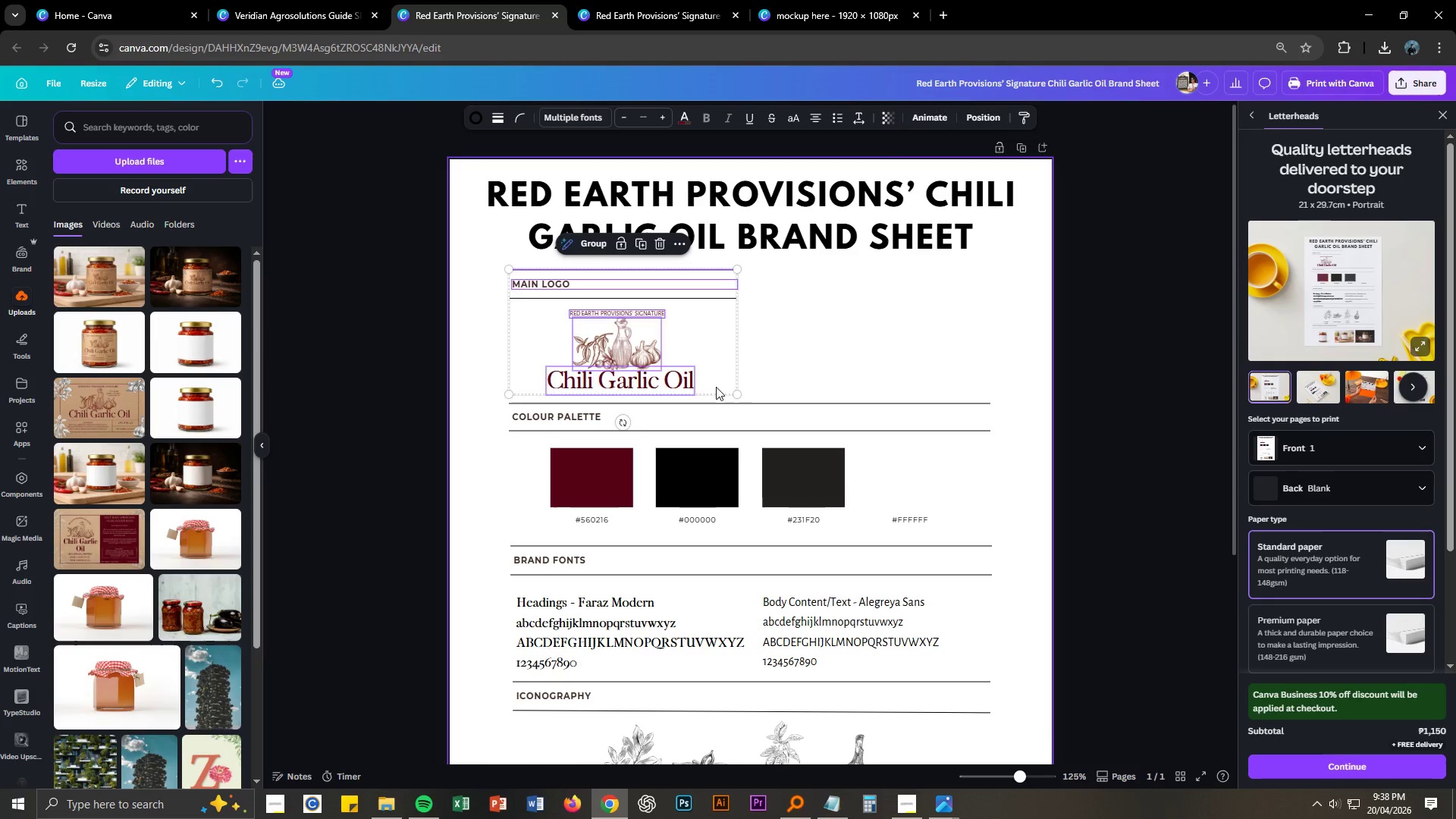 
key(Control+V)
 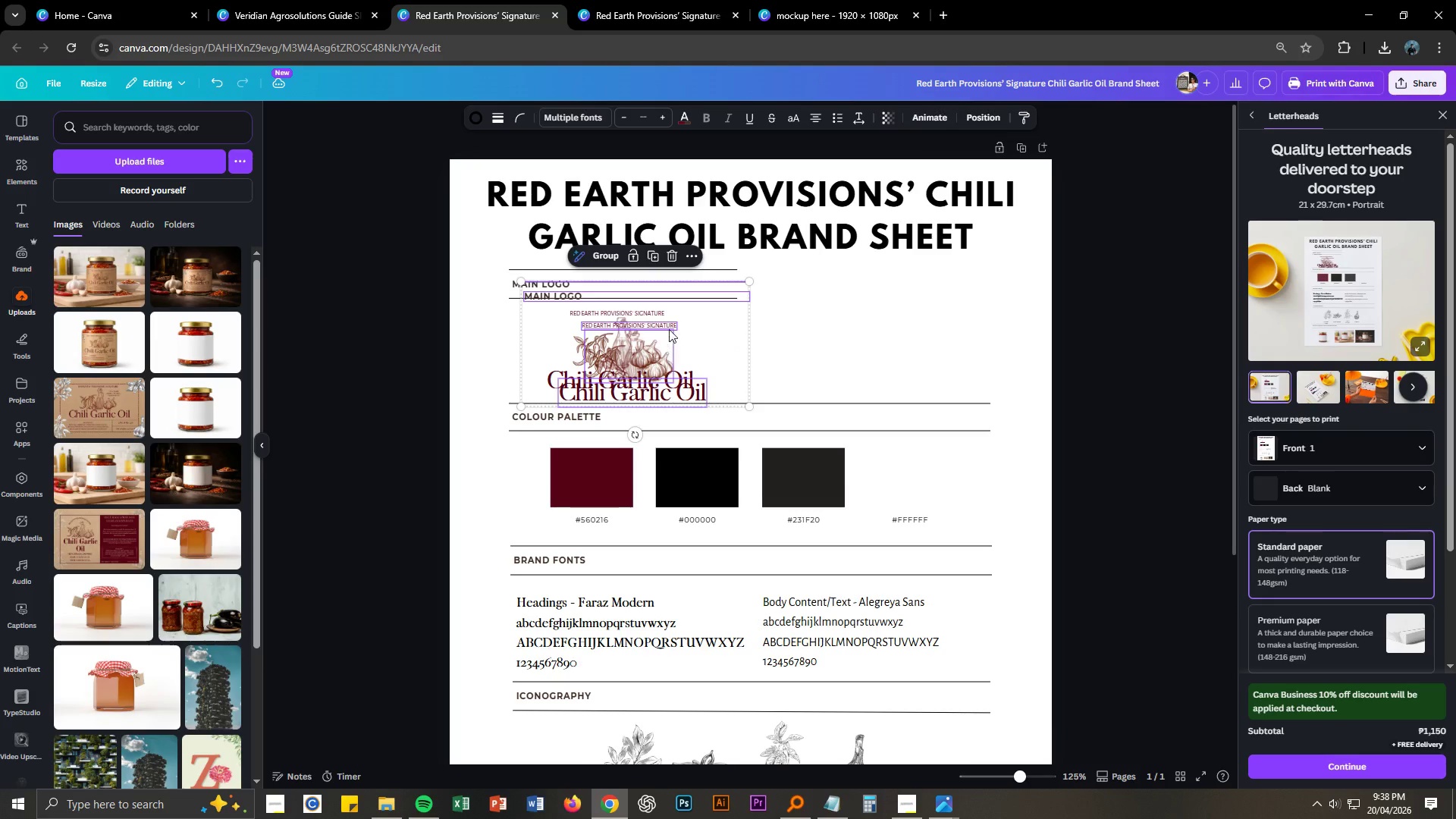 
left_click_drag(start_coordinate=[669, 328], to_coordinate=[910, 317])
 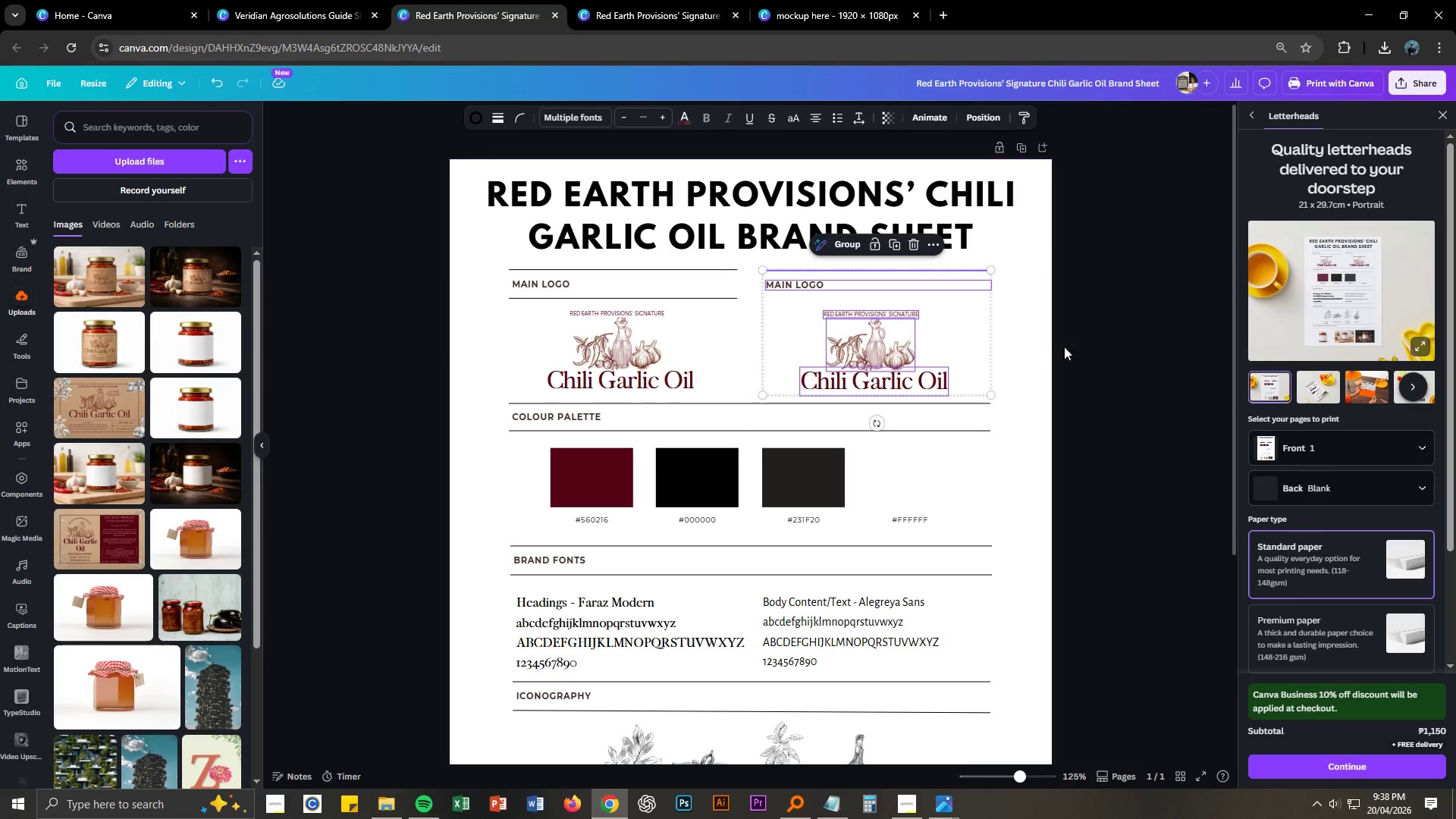 
left_click([1082, 350])
 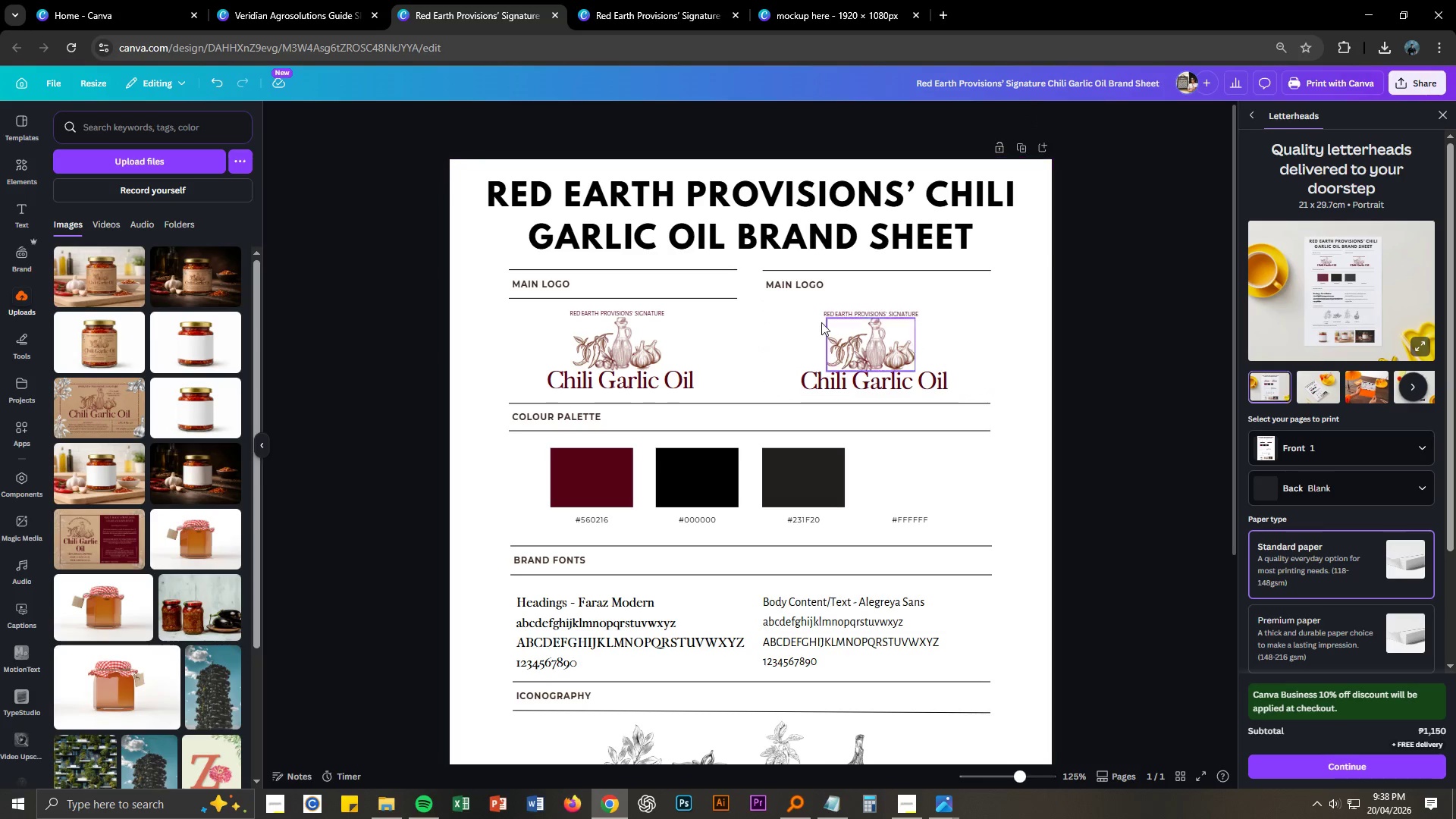 
key(Control+ControlLeft)
 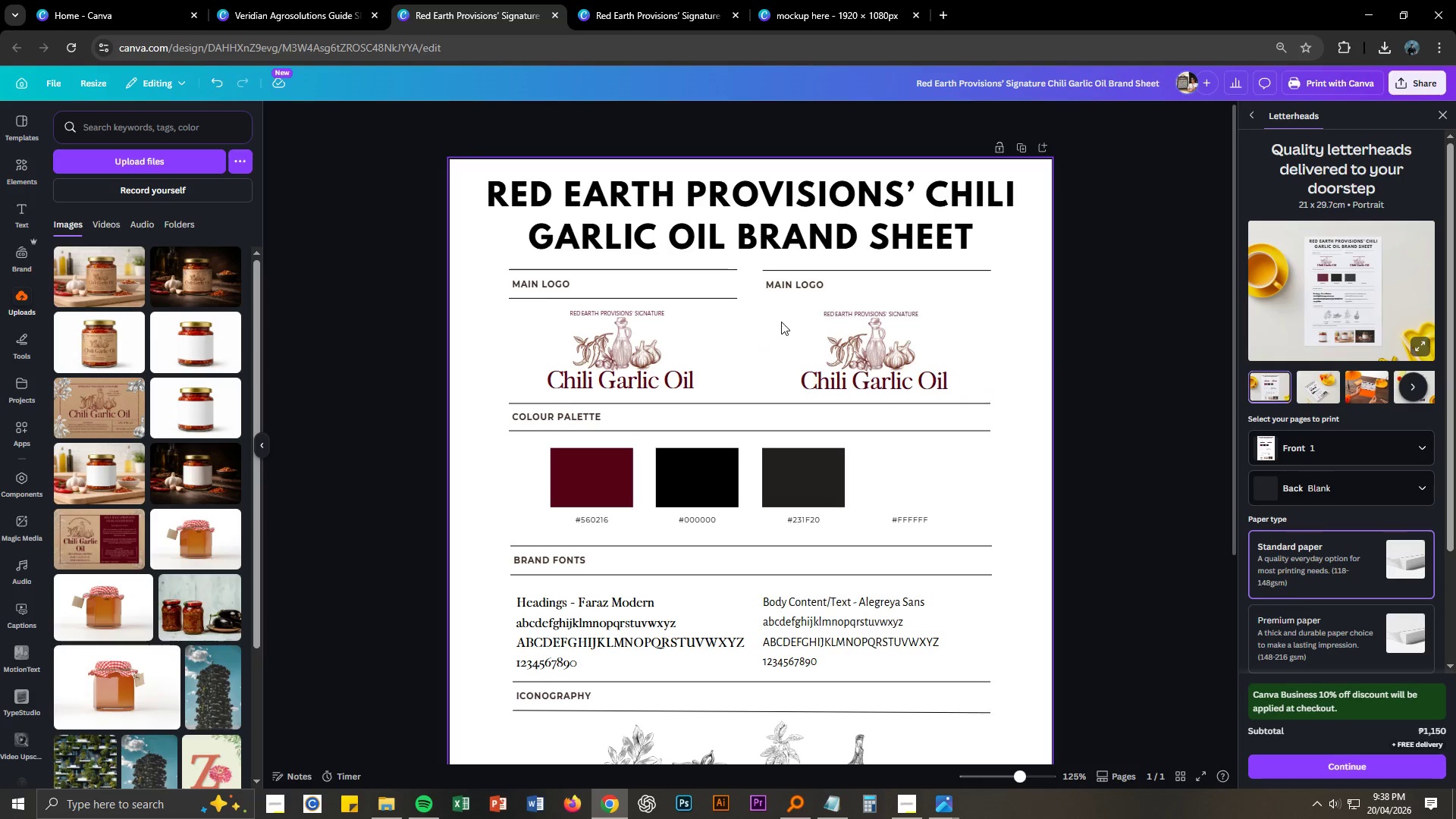 
key(Control+Z)
 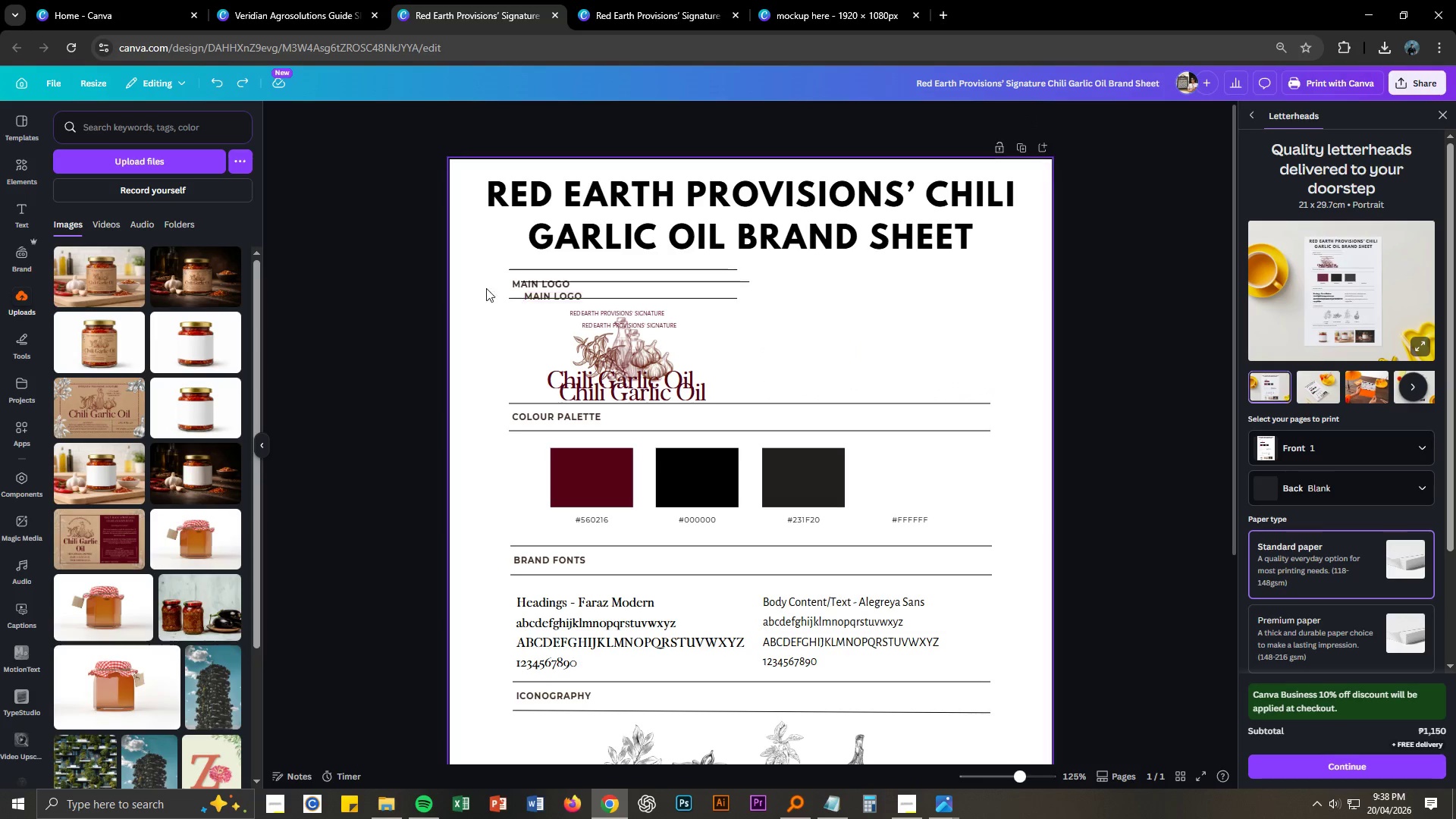 
left_click([465, 279])
 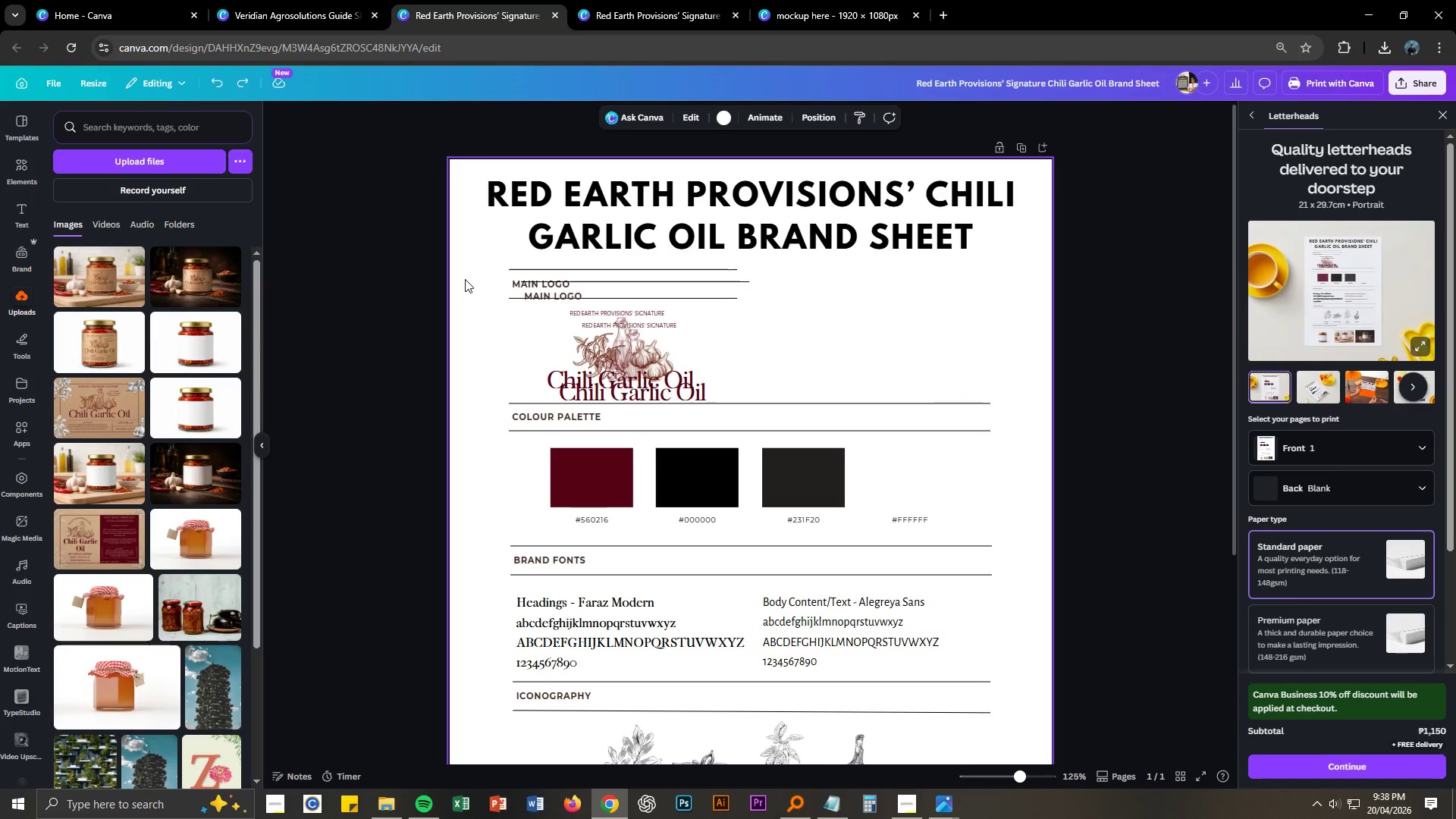 
key(Control+ControlLeft)
 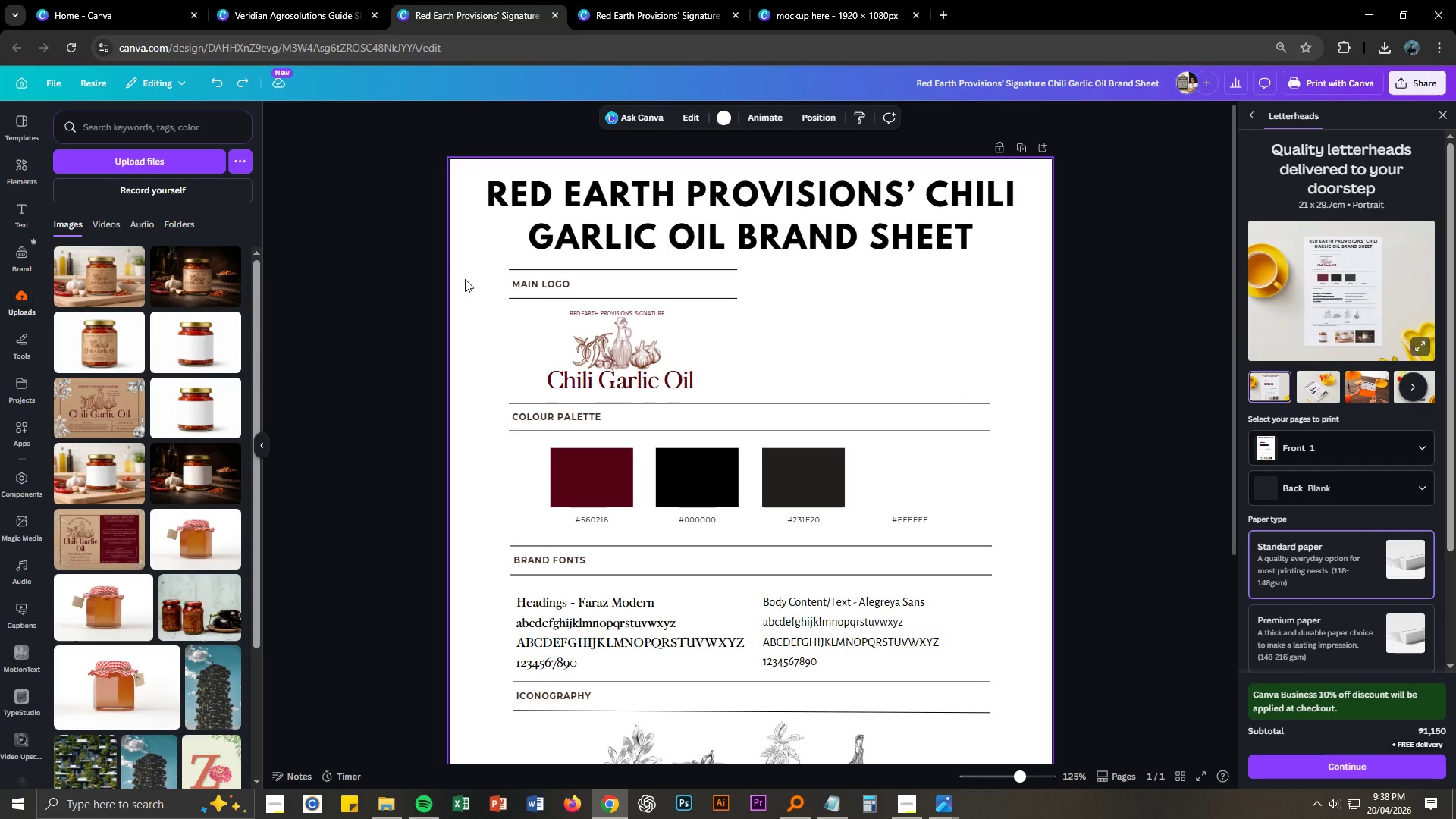 
key(Control+Z)
 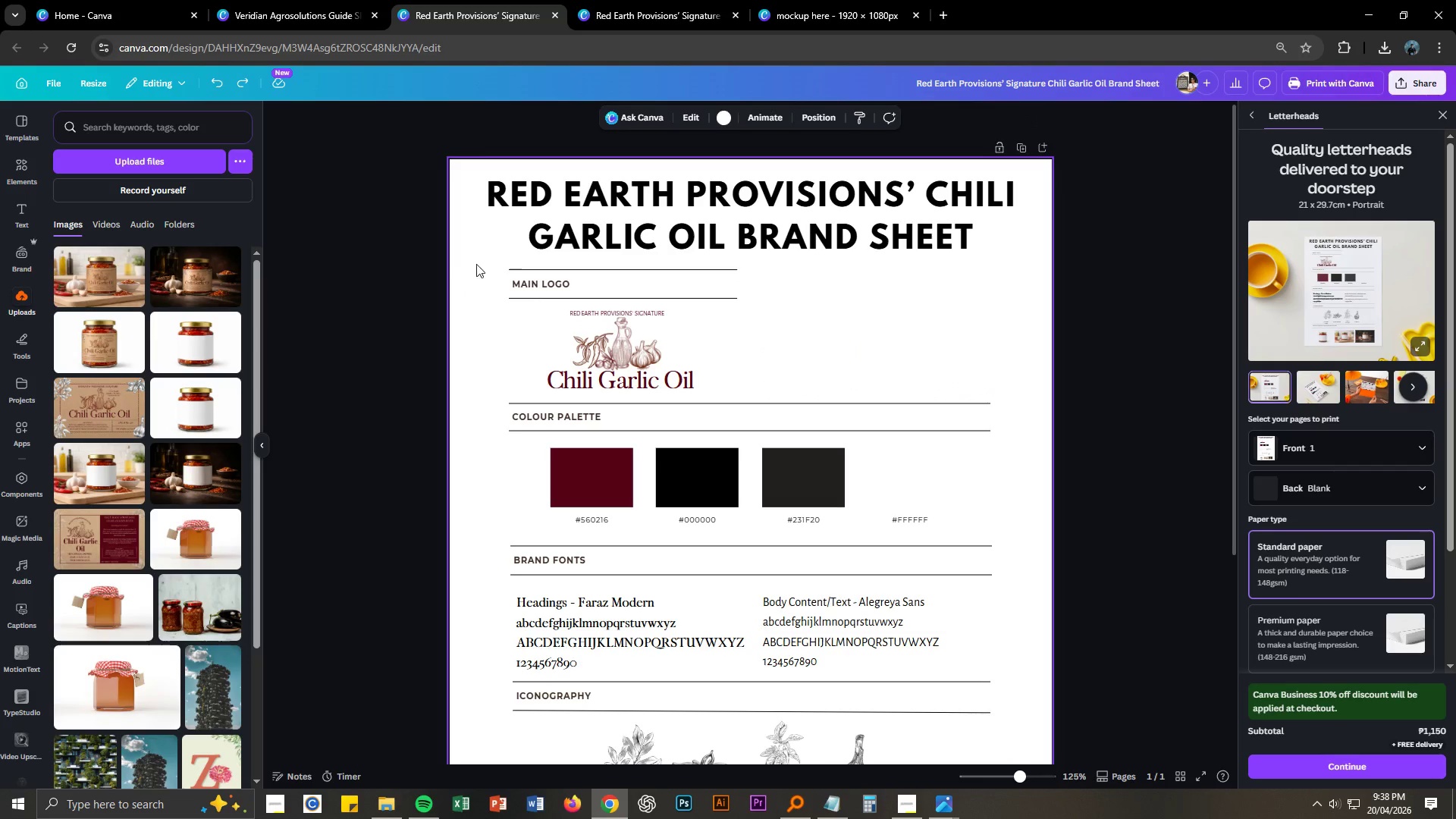 
left_click_drag(start_coordinate=[476, 264], to_coordinate=[632, 383])
 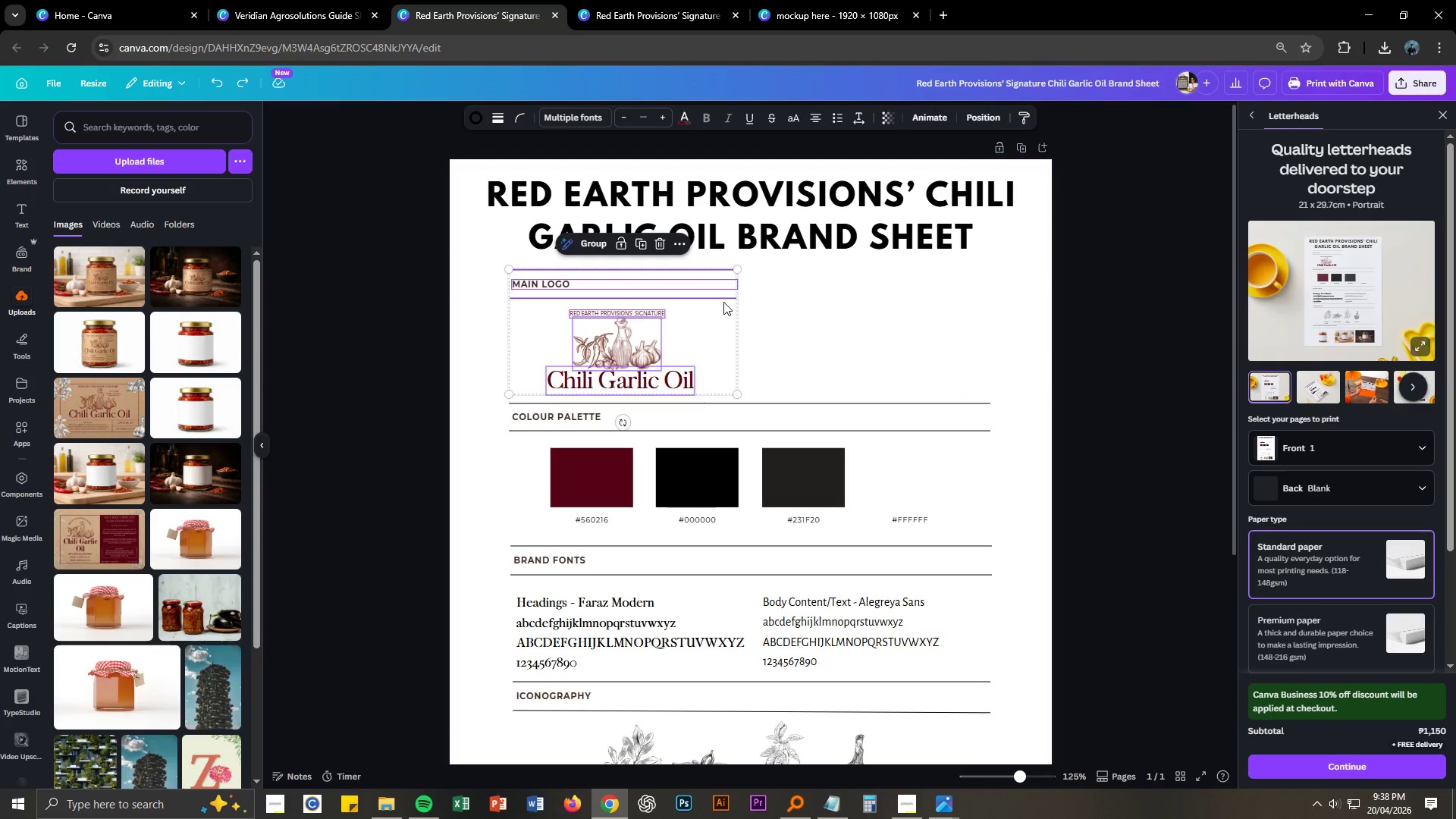 
left_click([723, 301])
 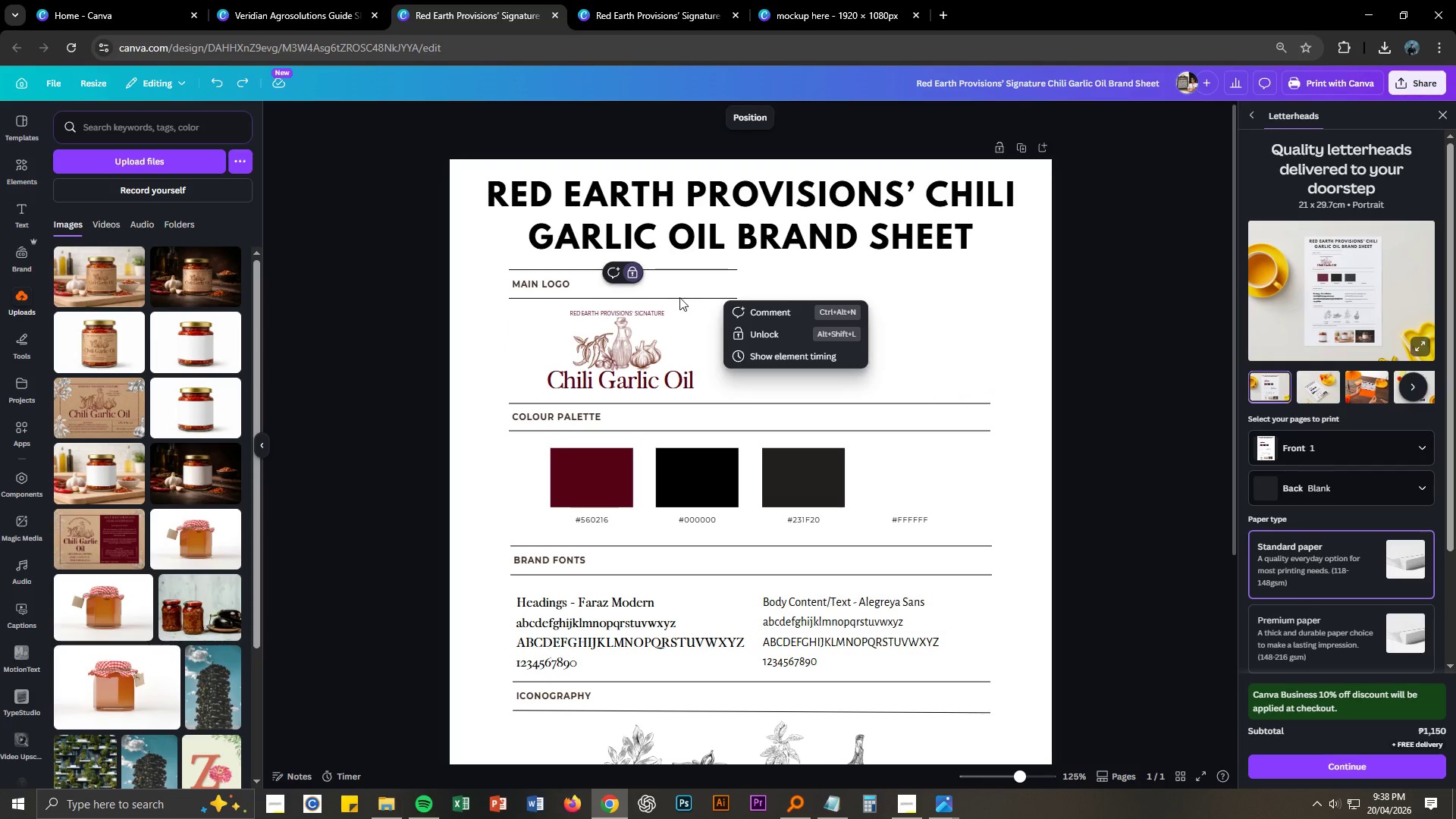 
left_click([632, 275])
 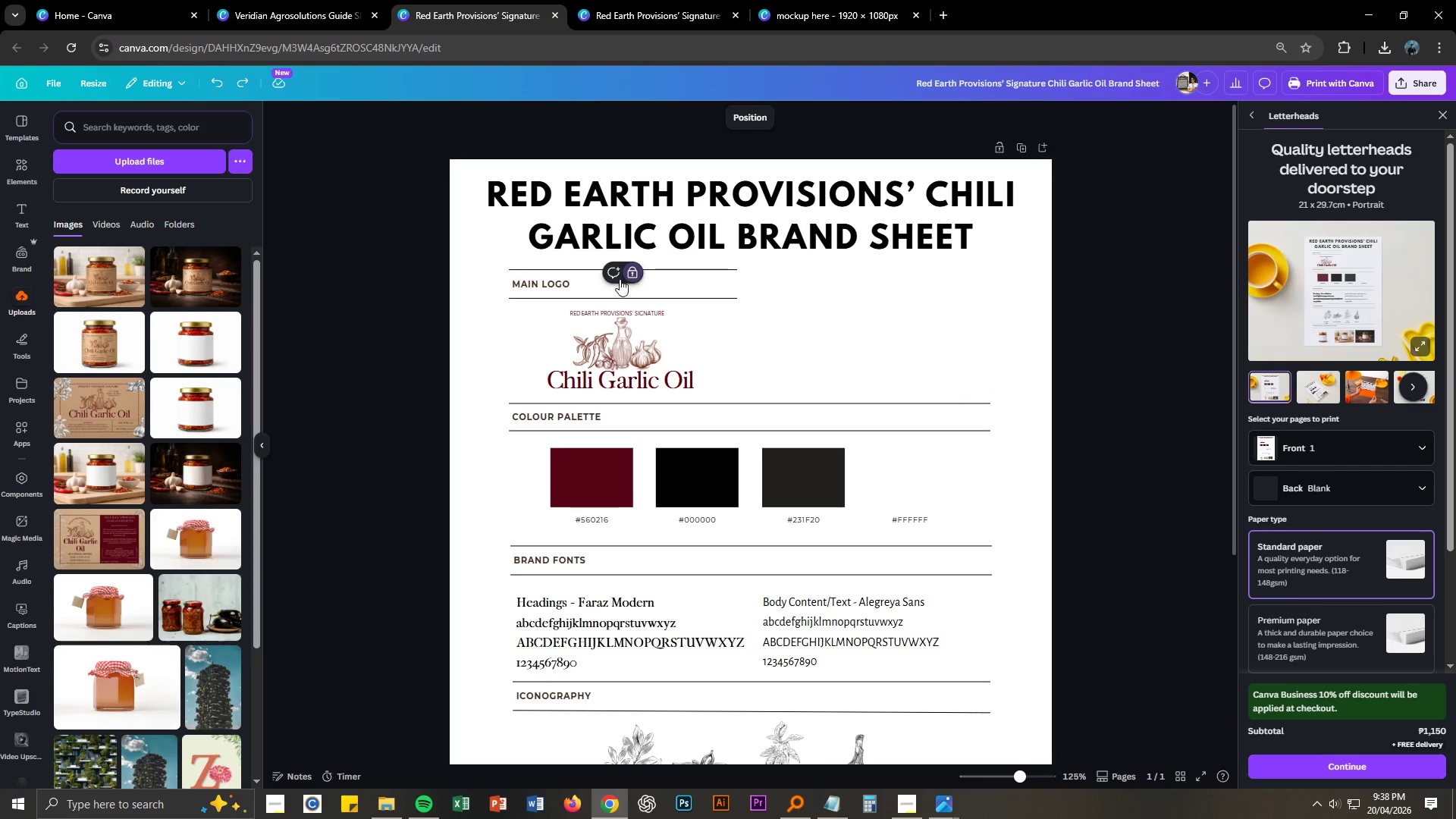 
left_click([632, 273])
 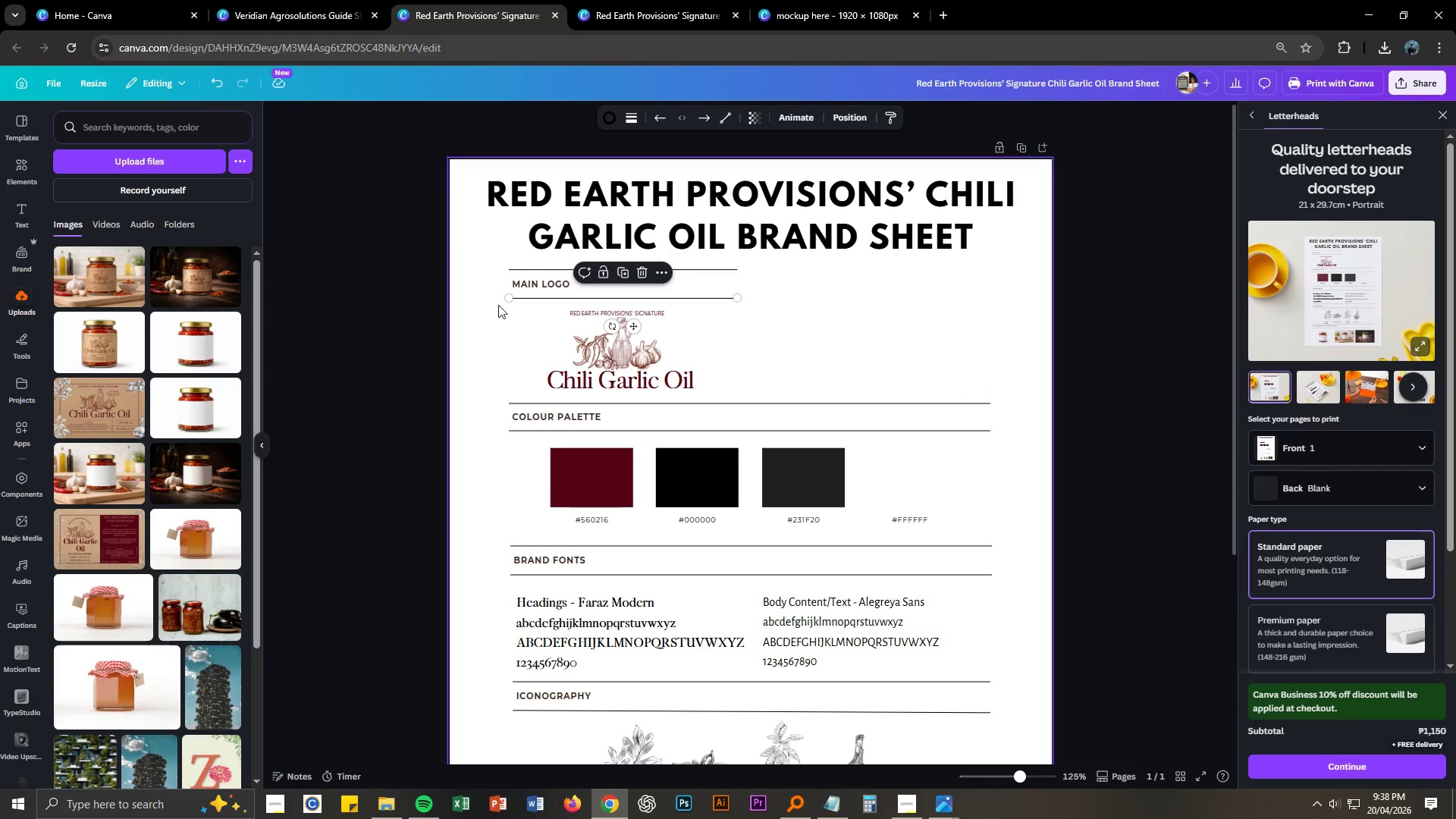 
left_click([469, 300])
 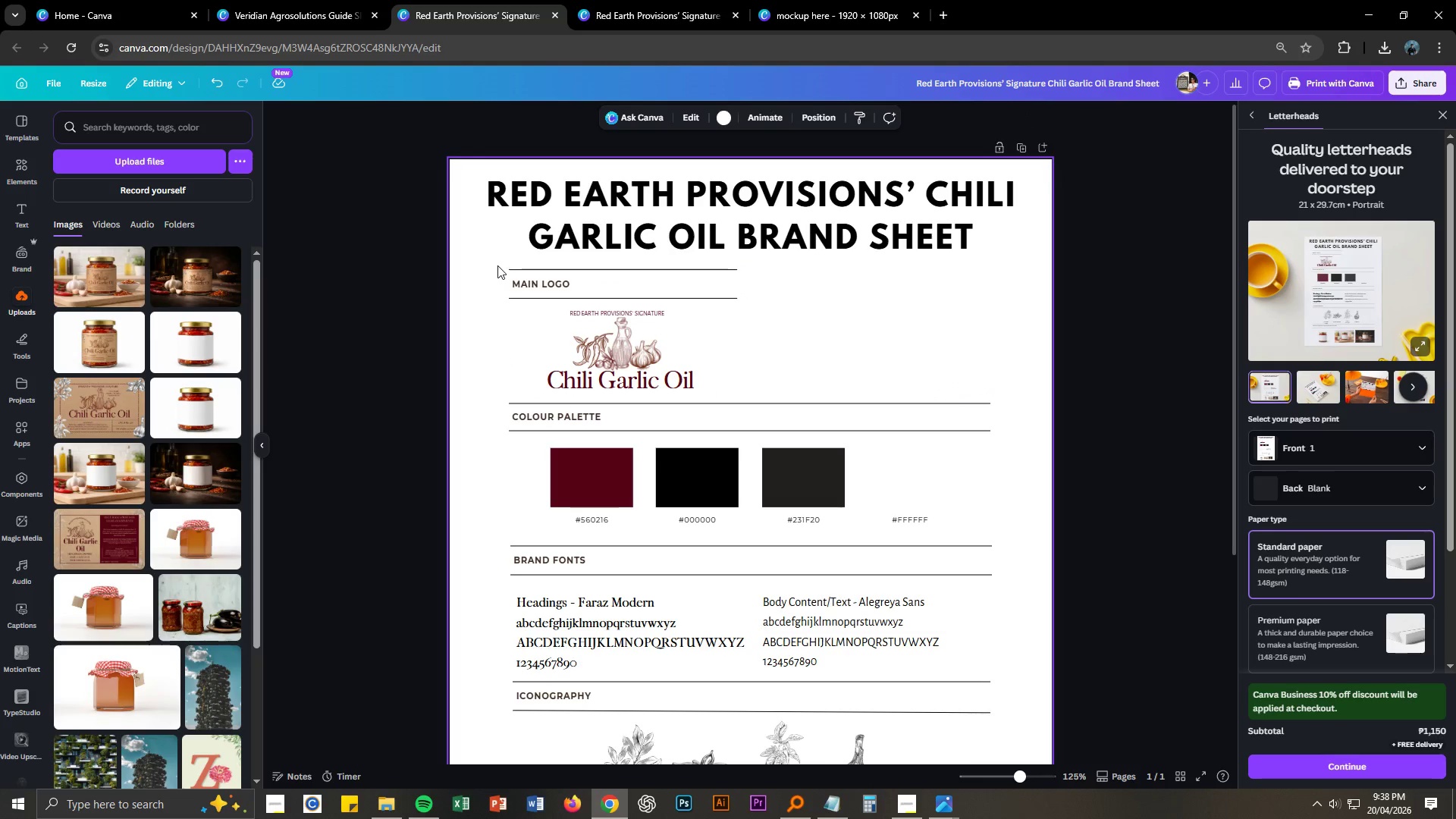 
left_click_drag(start_coordinate=[497, 265], to_coordinate=[699, 384])
 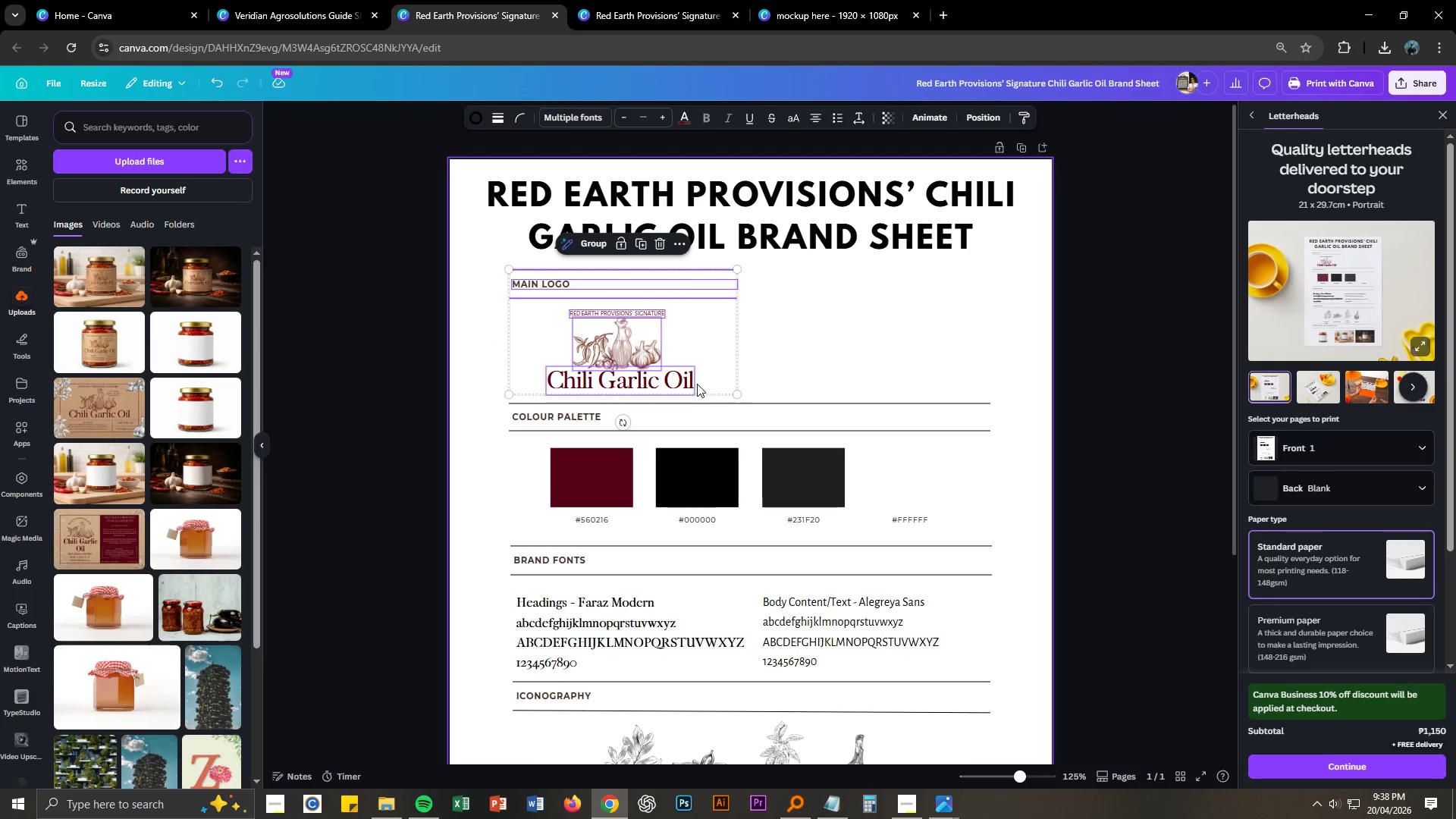 
key(Control+C)
 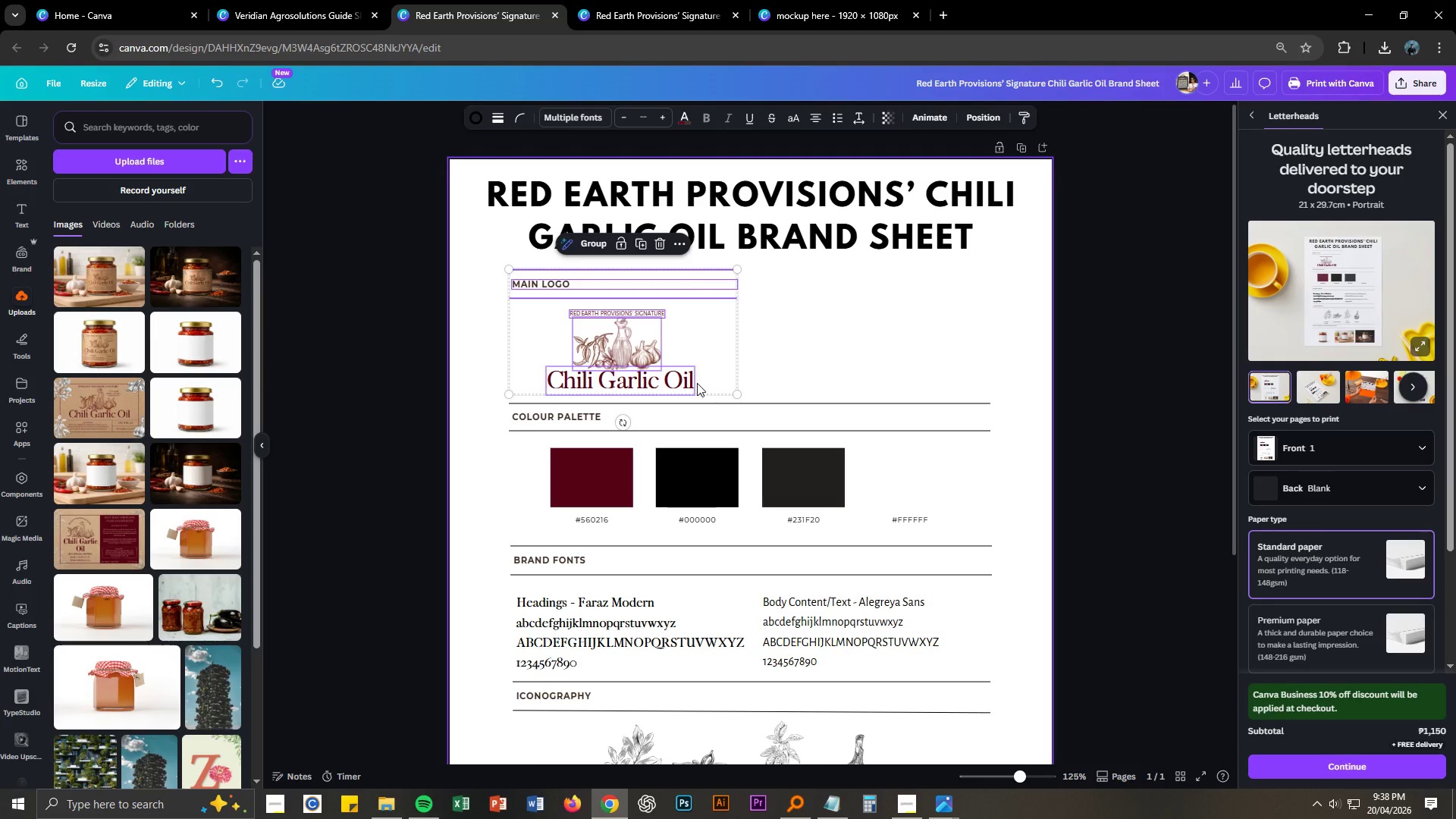 
key(Control+V)
 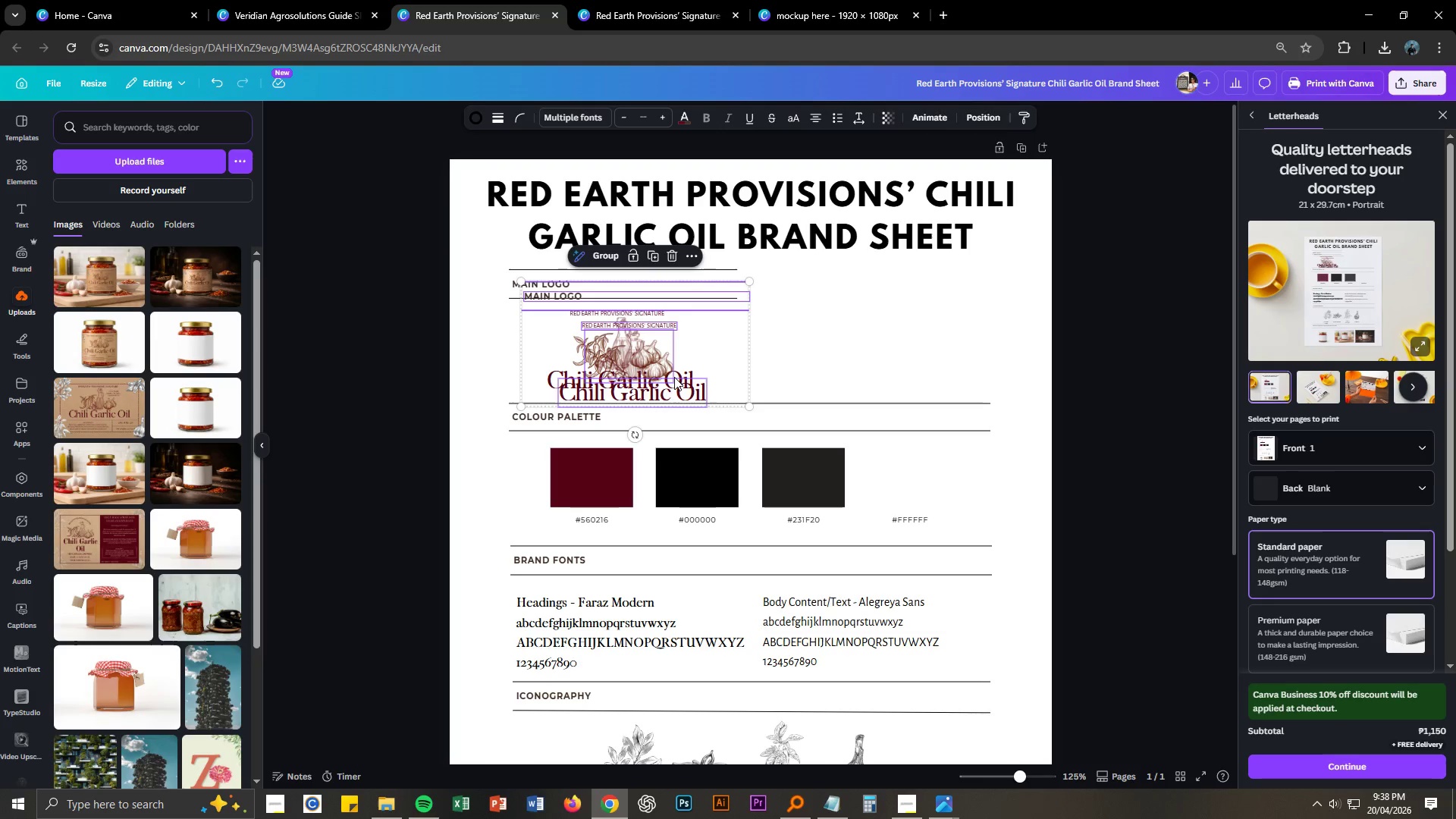 
left_click_drag(start_coordinate=[673, 377], to_coordinate=[915, 368])
 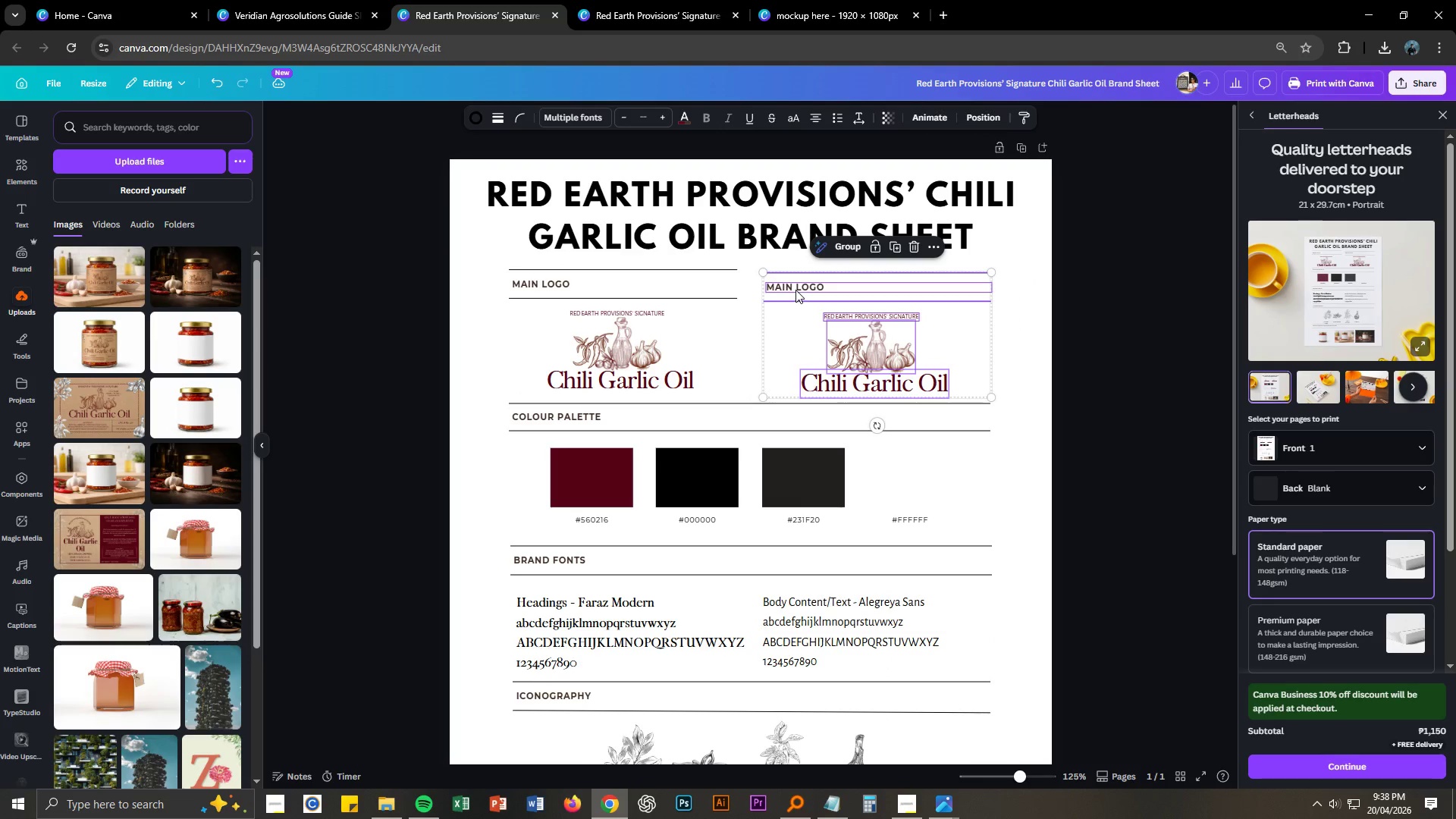 
double_click([795, 289])
 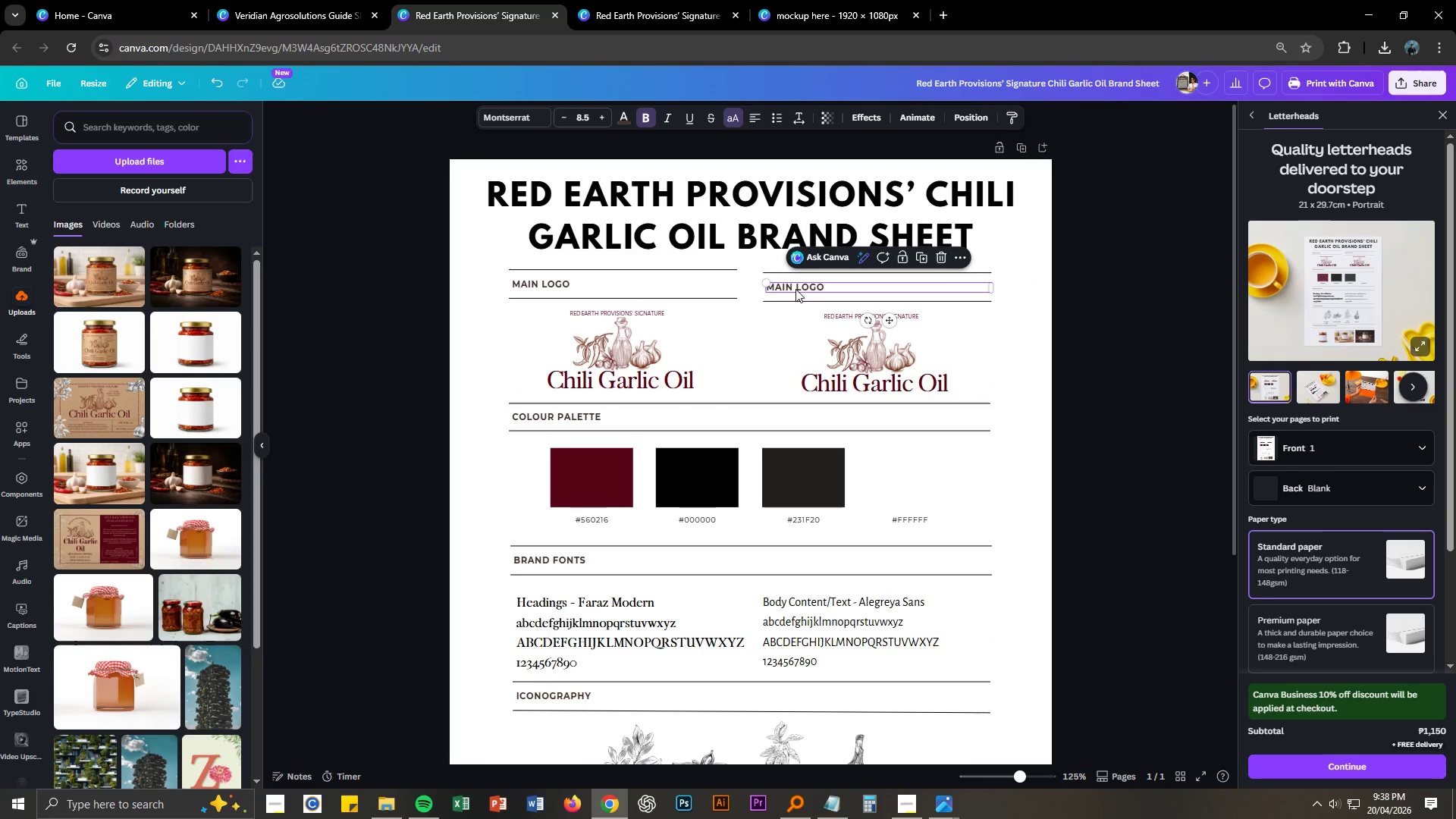 
triple_click([795, 289])
 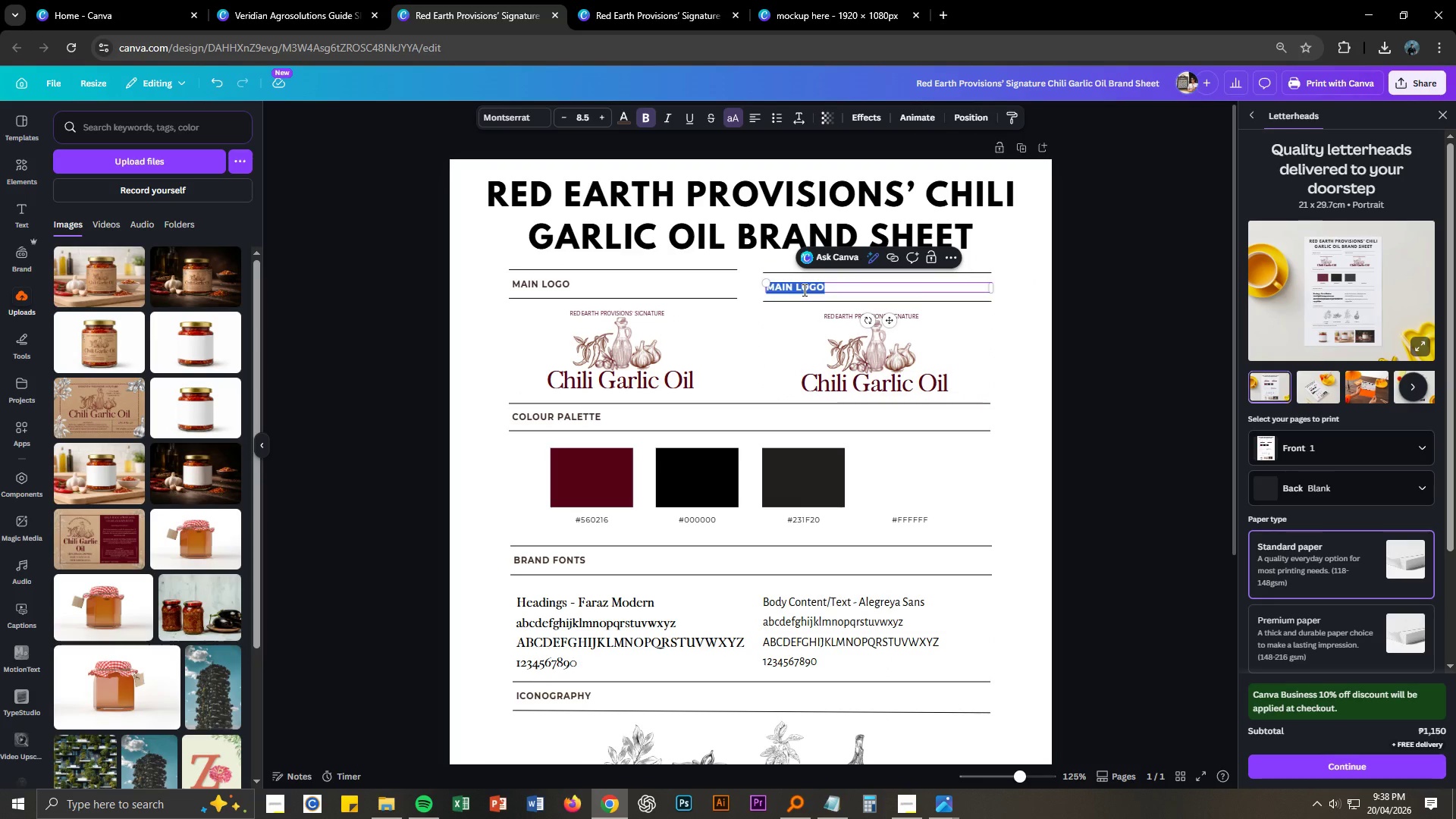 
type(SECONDARY LOGO)
 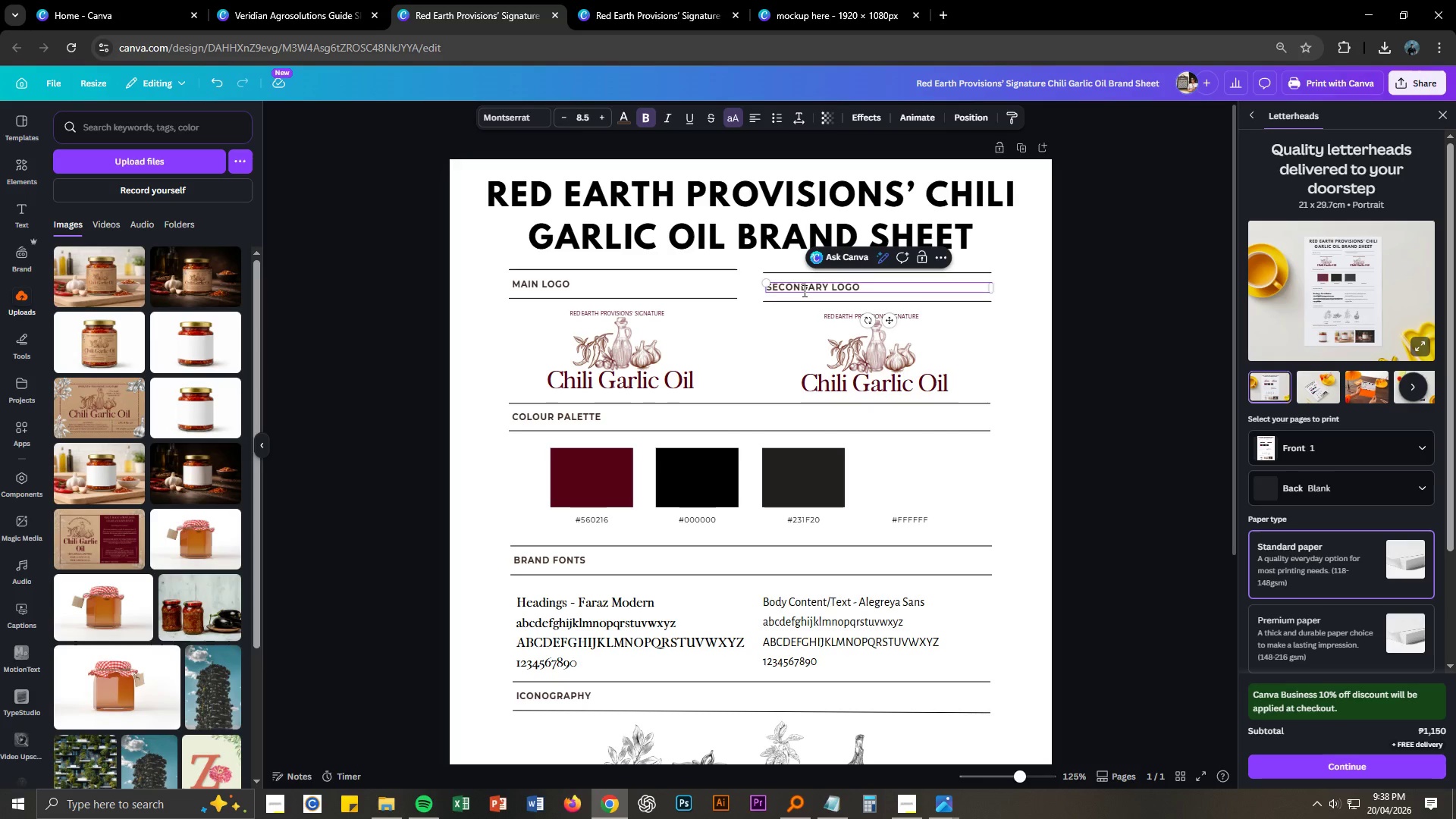 
left_click([1064, 348])
 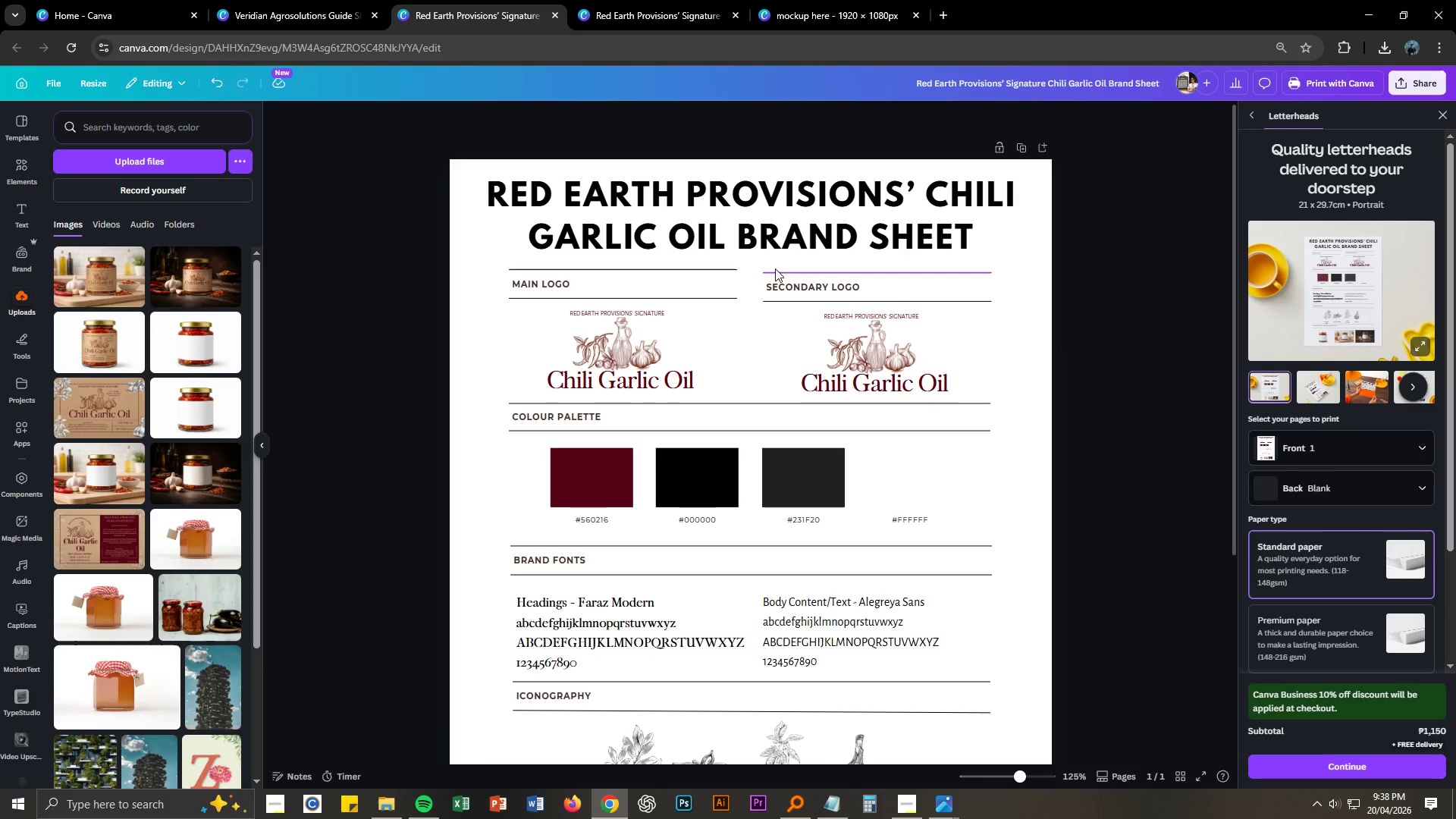 
left_click_drag(start_coordinate=[774, 268], to_coordinate=[824, 287])
 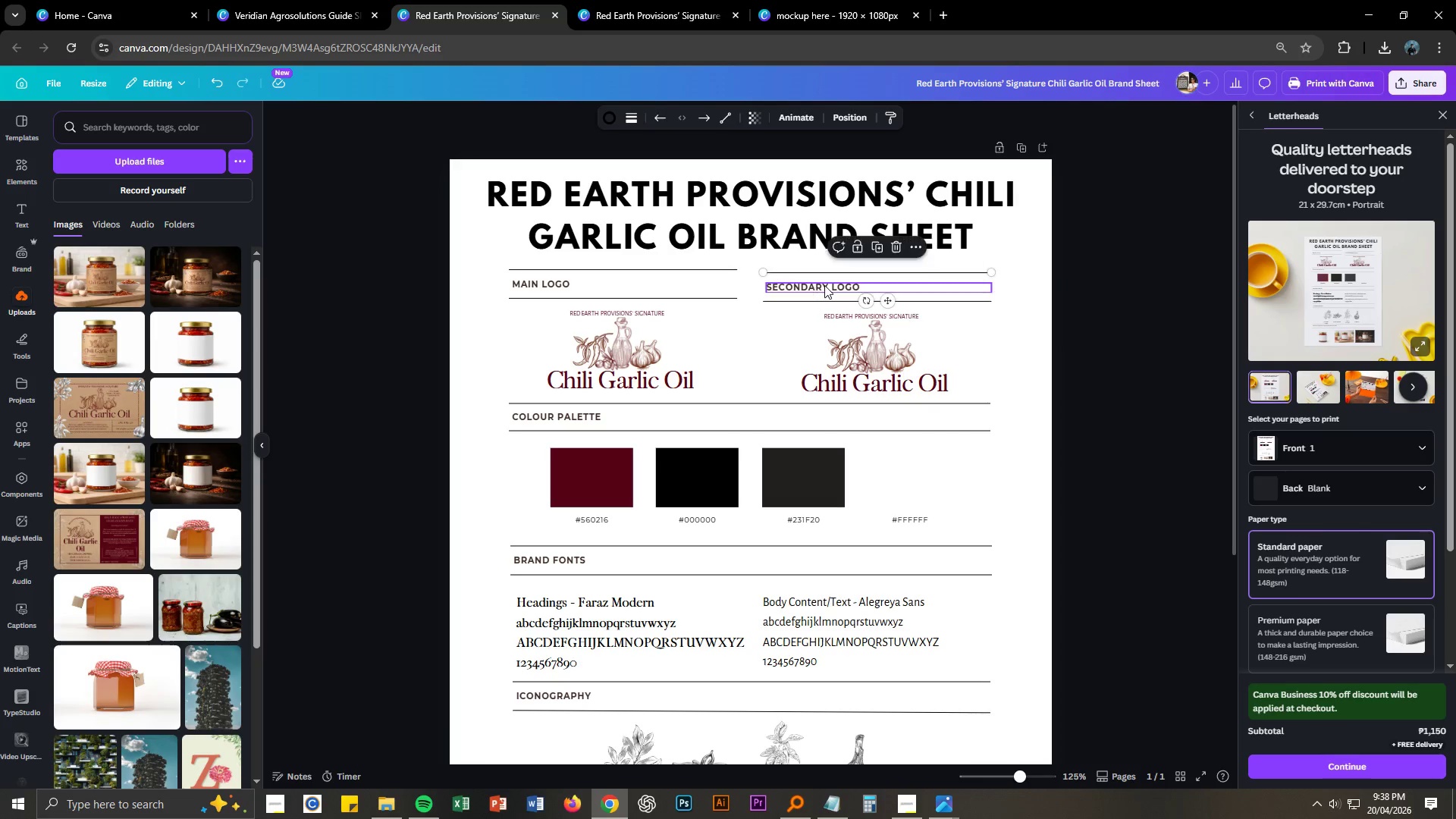 
key(Control+ControlLeft)
 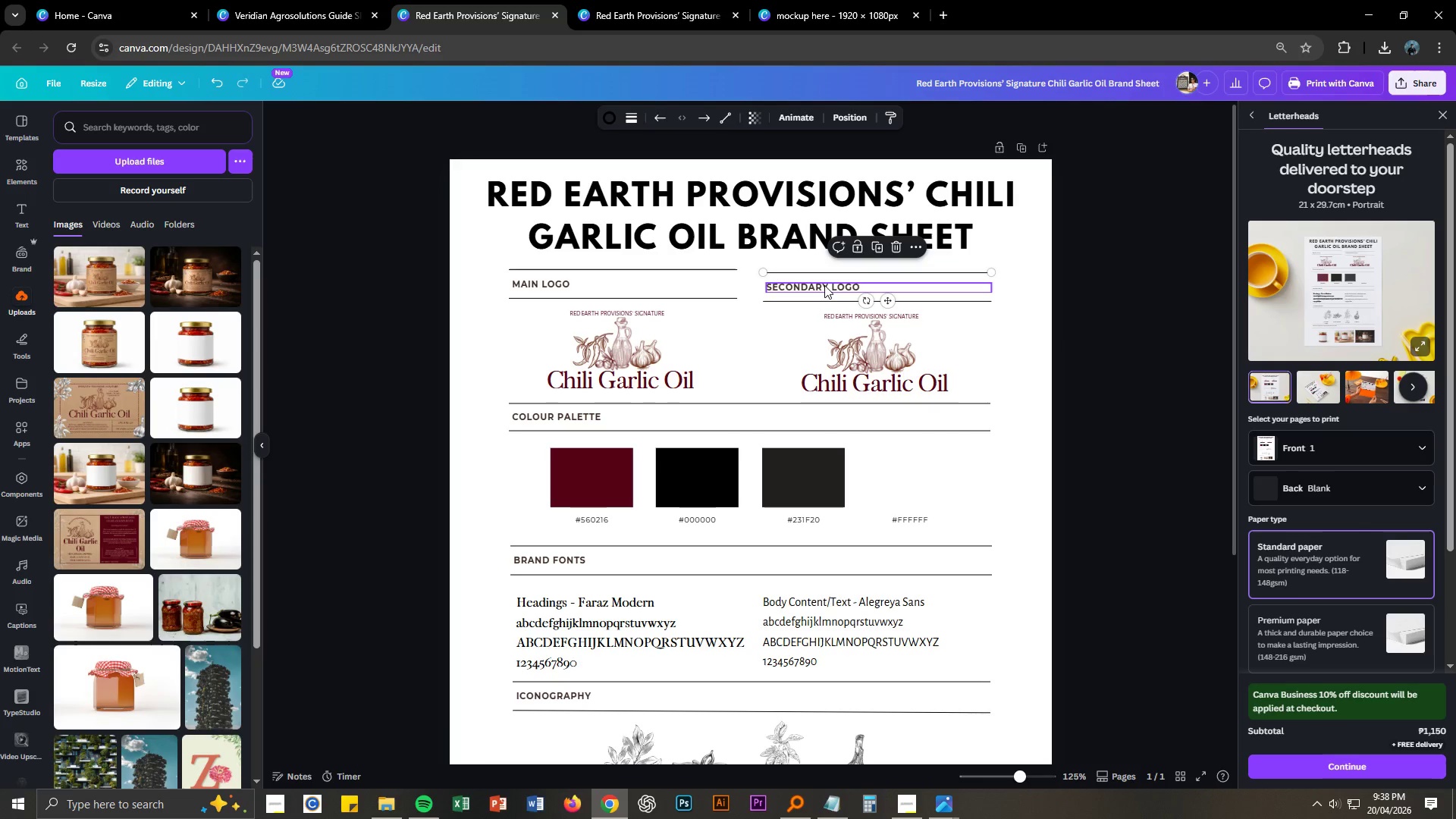 
key(Control+Z)
 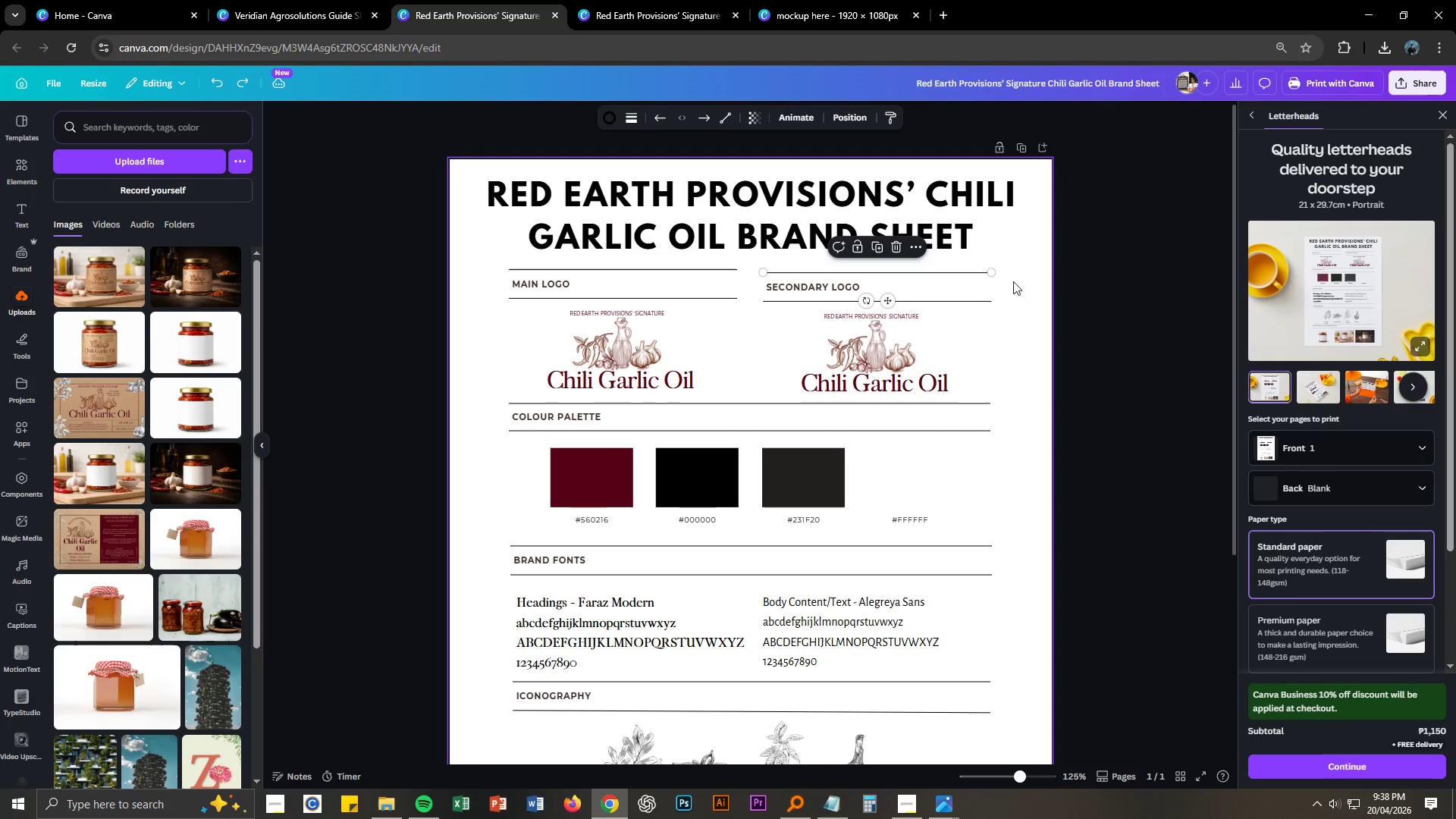 
left_click_drag(start_coordinate=[1021, 271], to_coordinate=[859, 387])
 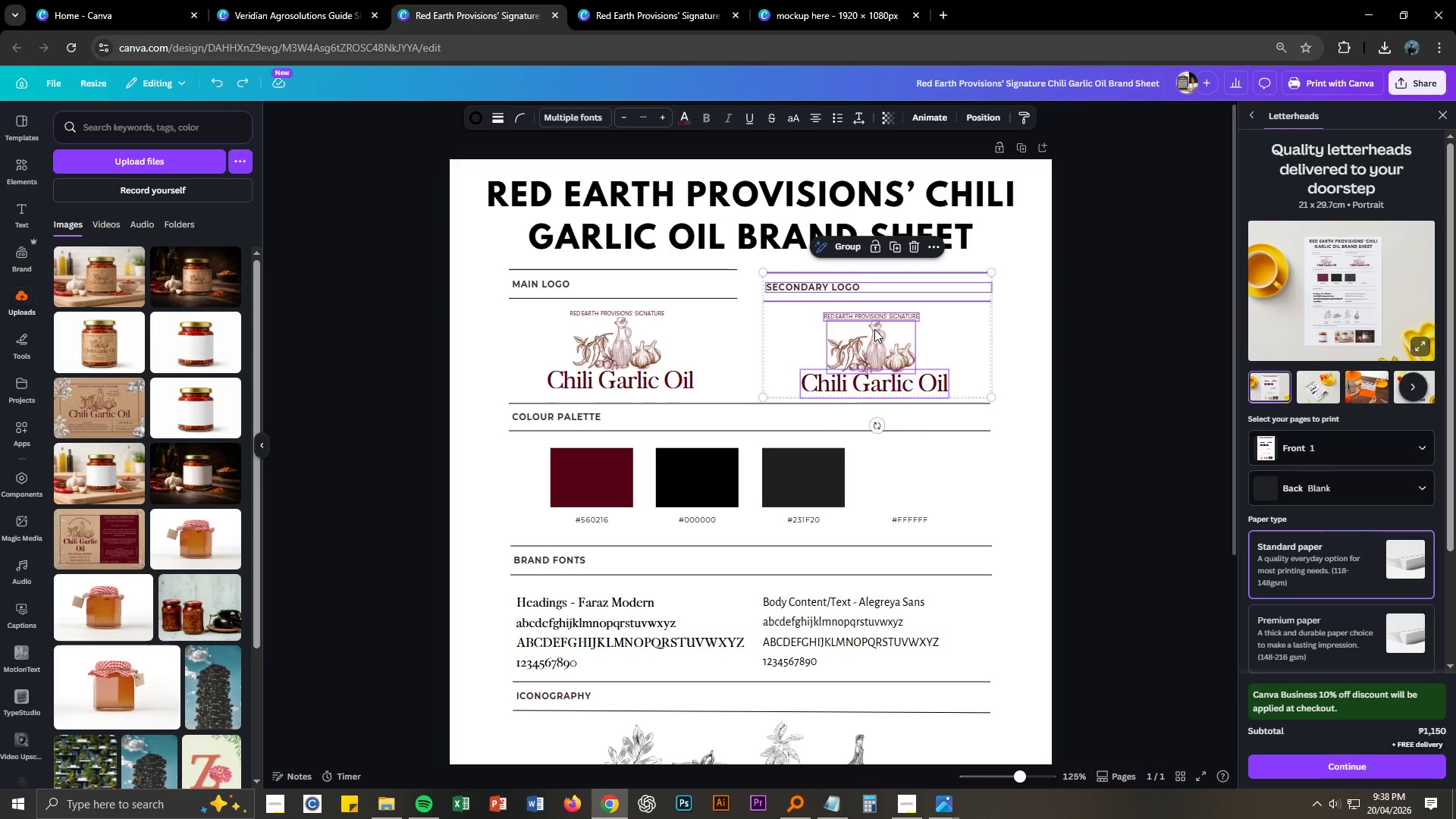 
left_click_drag(start_coordinate=[874, 329], to_coordinate=[874, 325])
 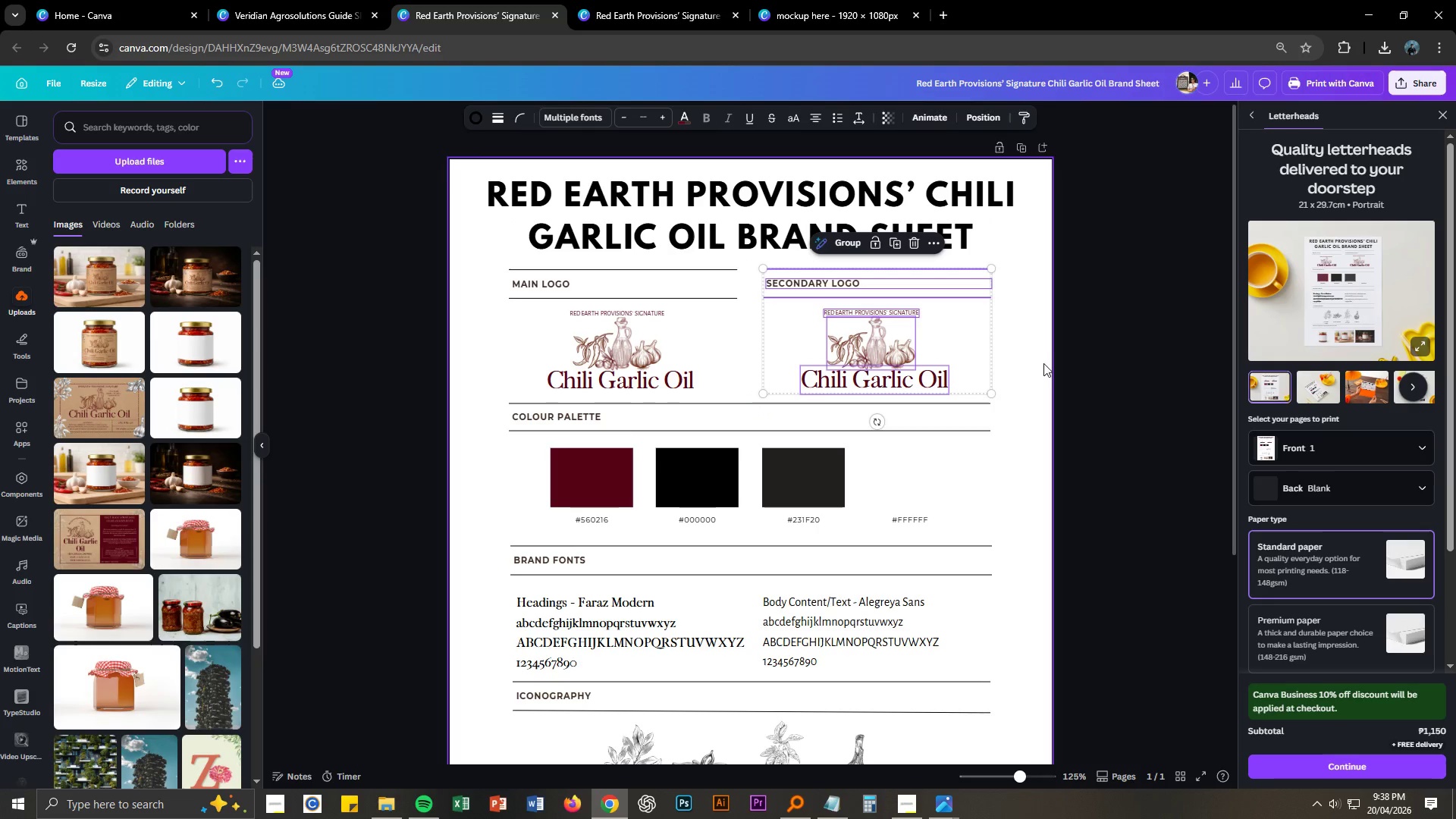 
left_click([1107, 378])
 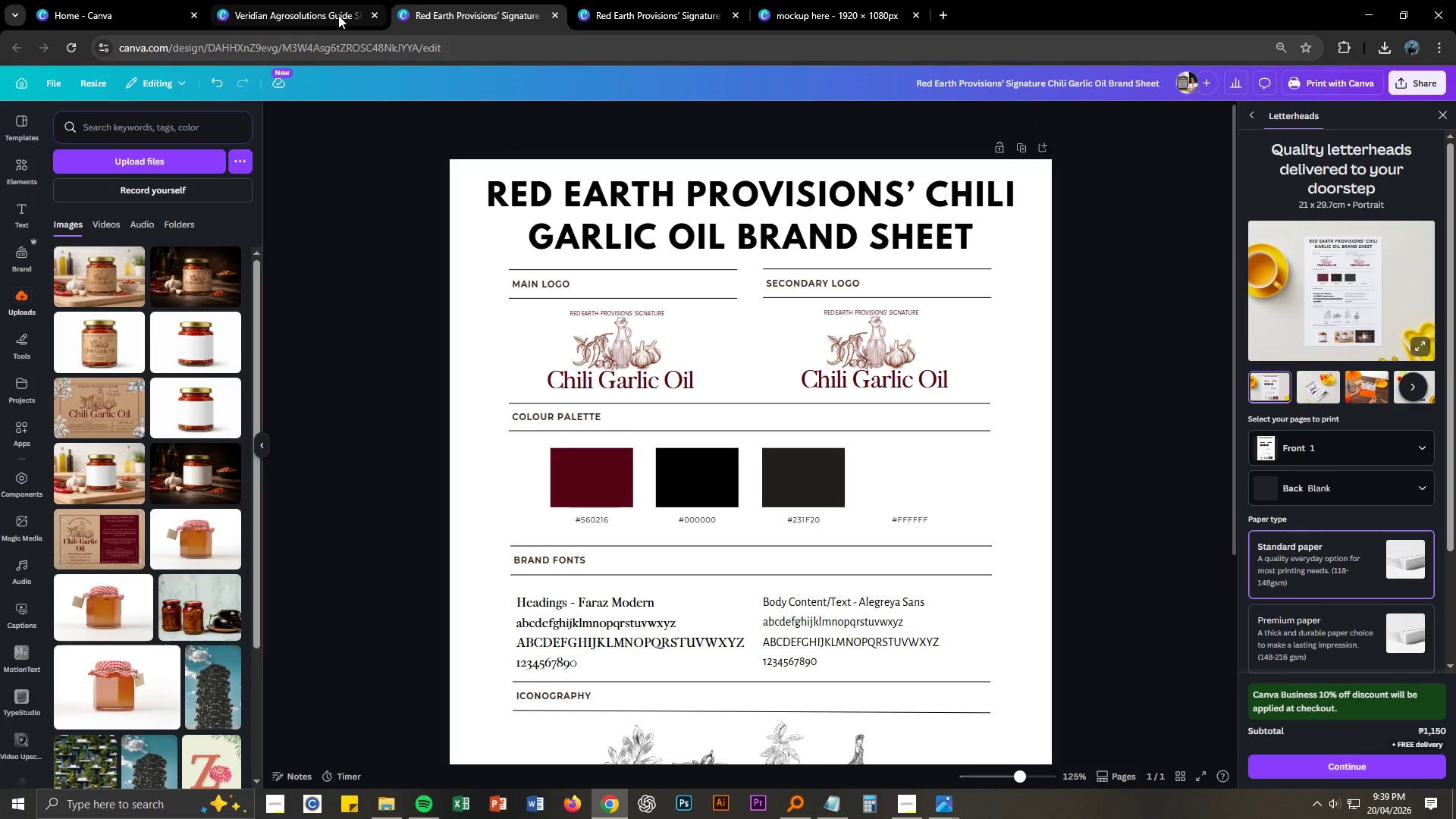 
wait(7.0)
 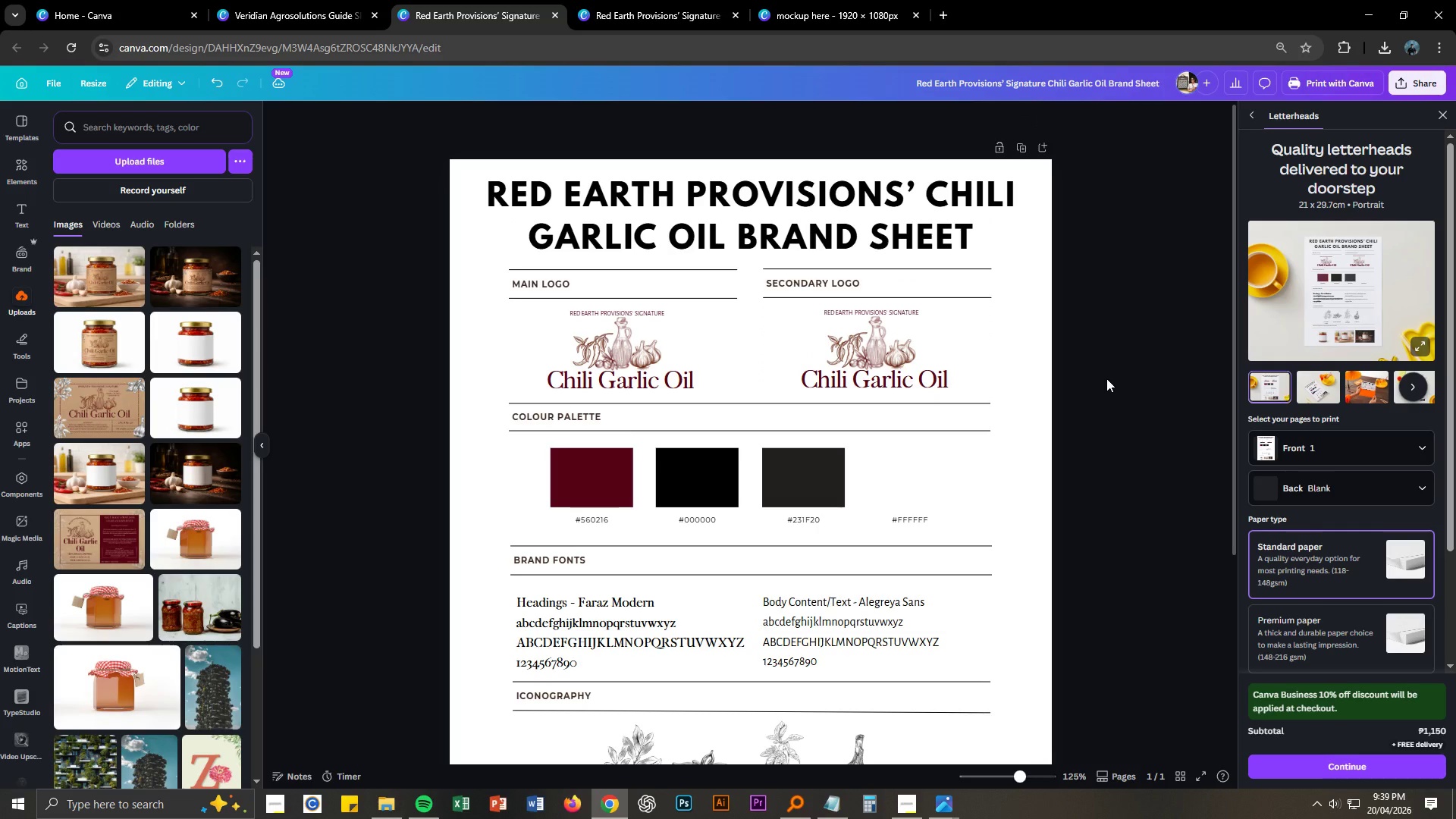 
left_click([282, 5])
 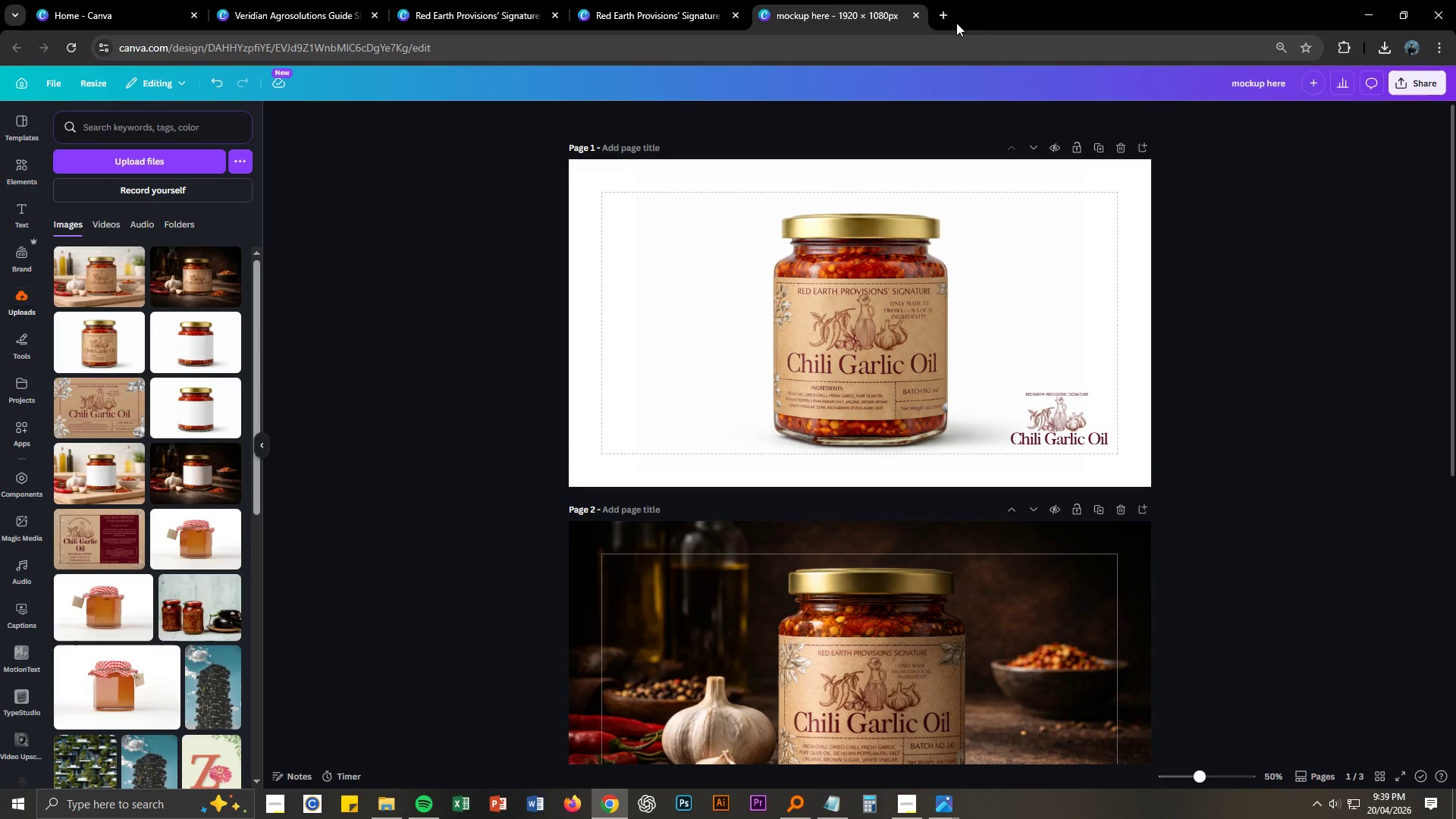 
left_click([945, 18])
 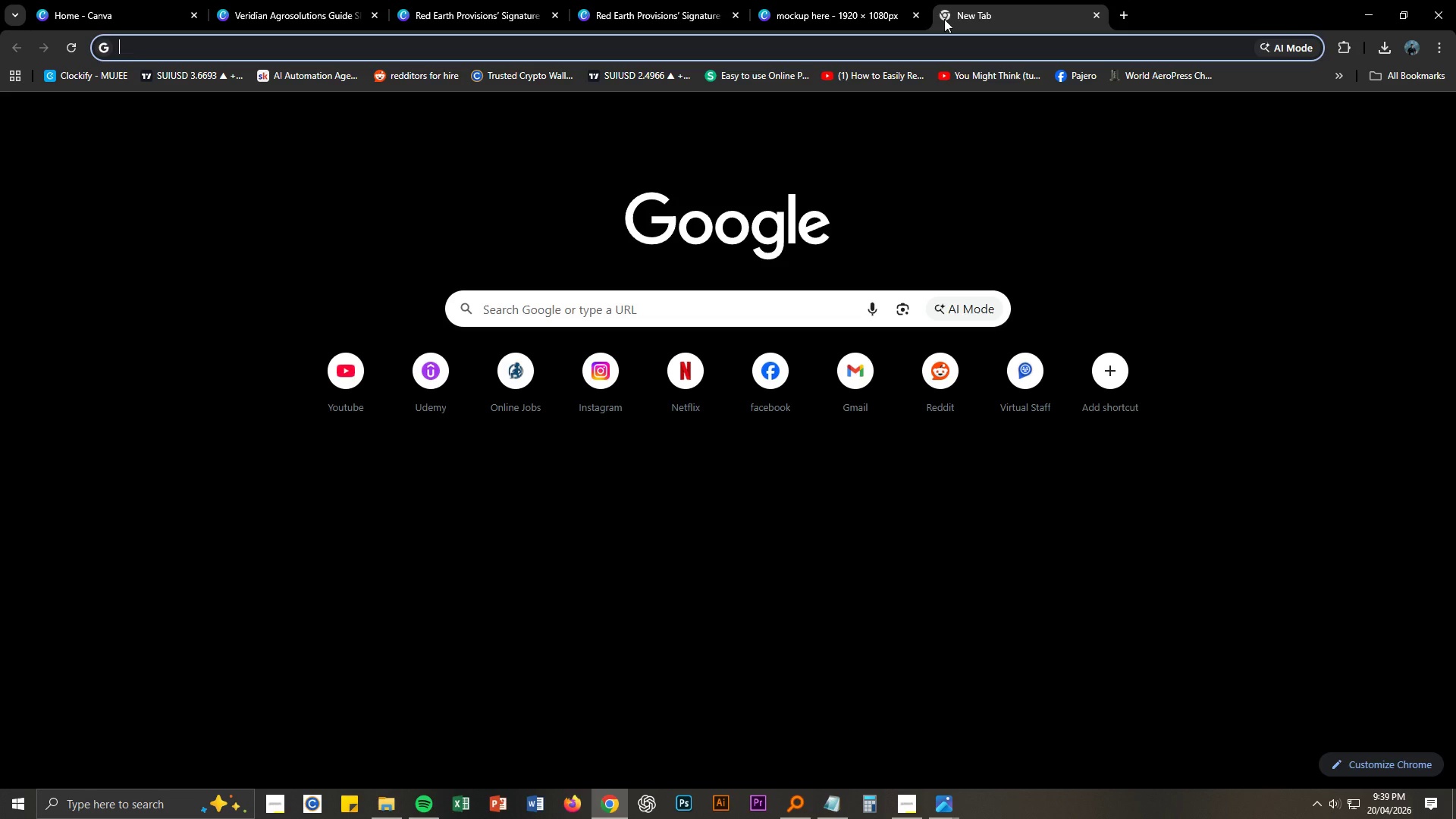 
key(Control+V)
 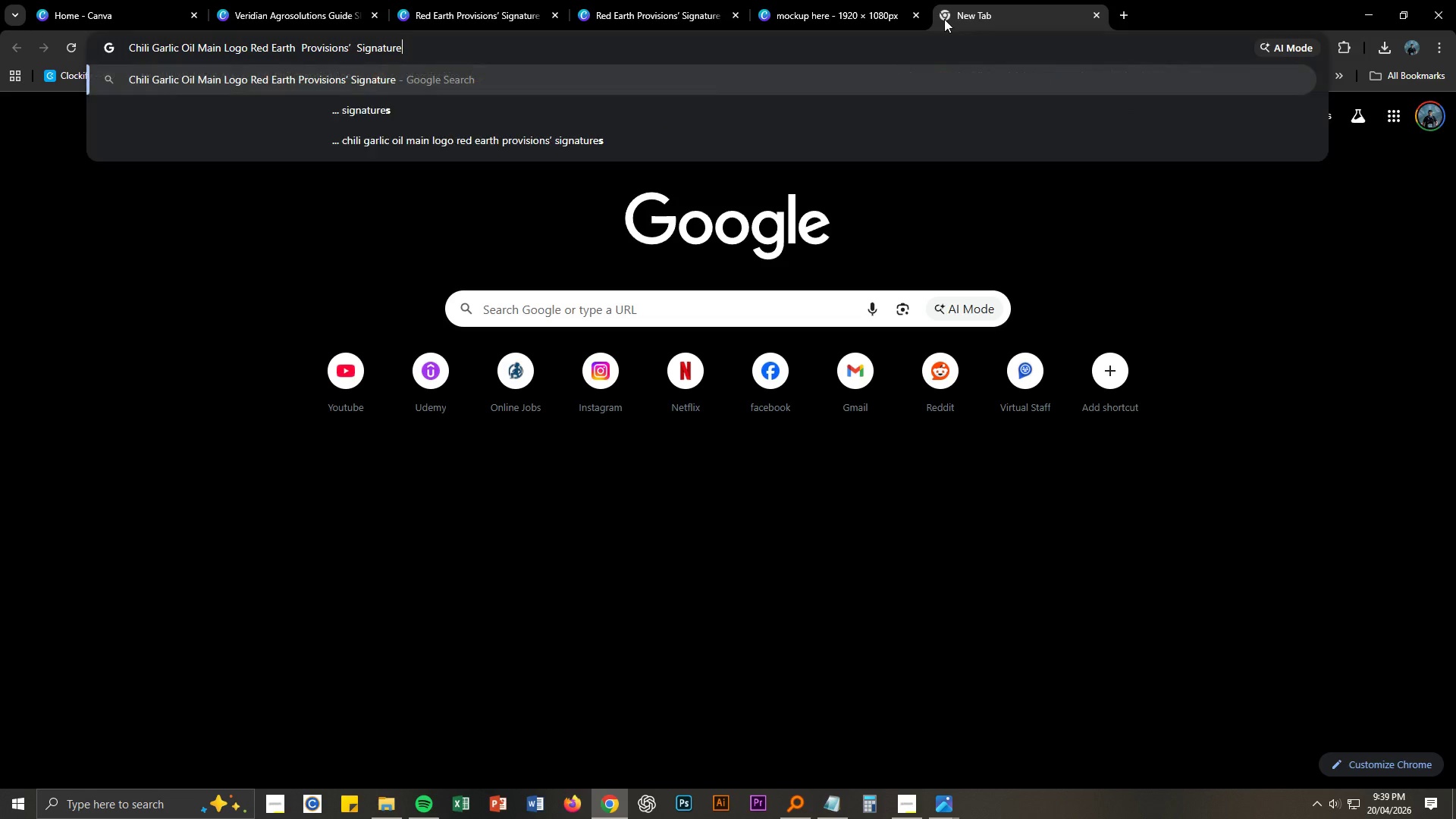 
key(NumpadEnter)
 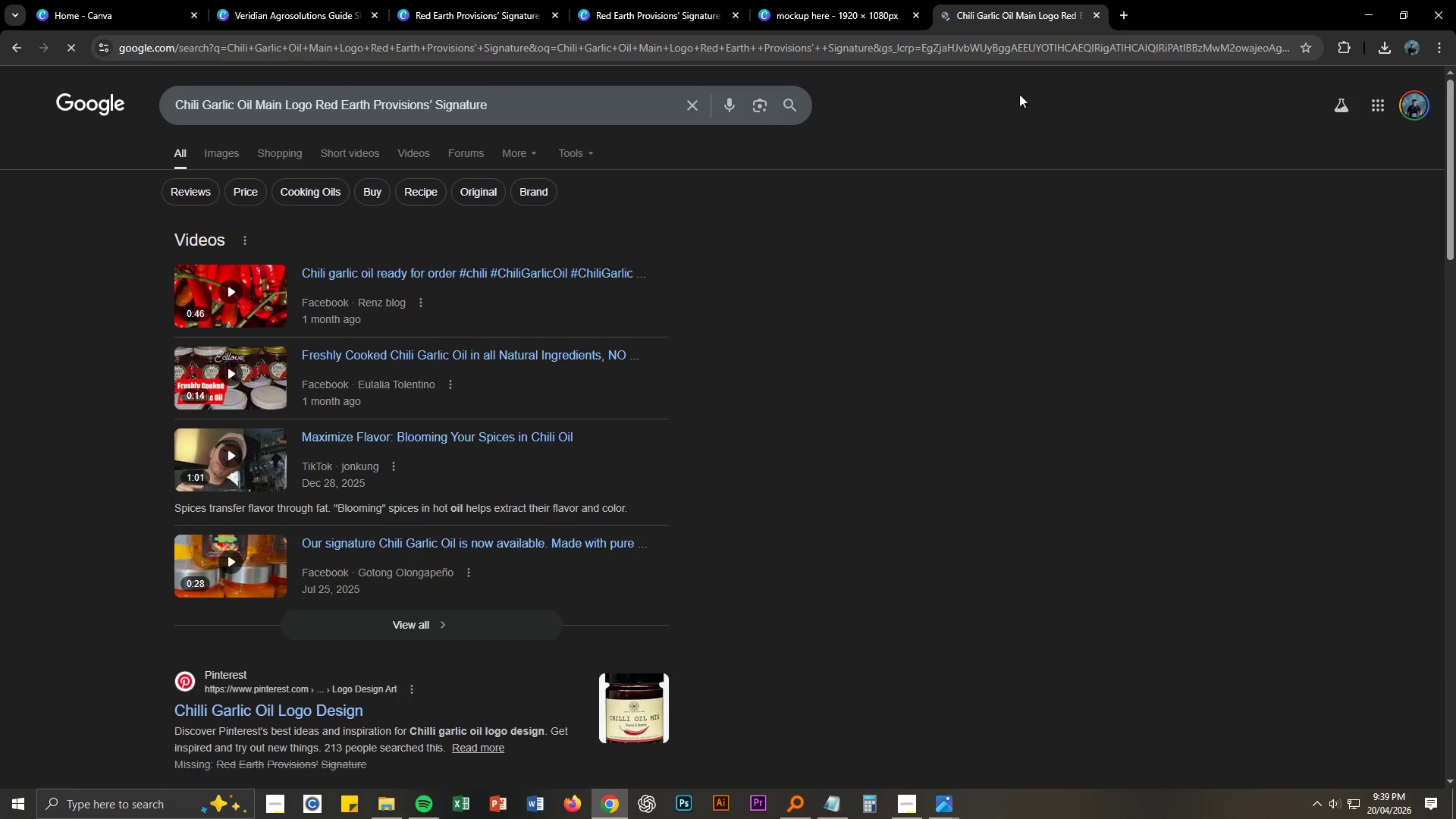 
key(Alt+AltLeft)
 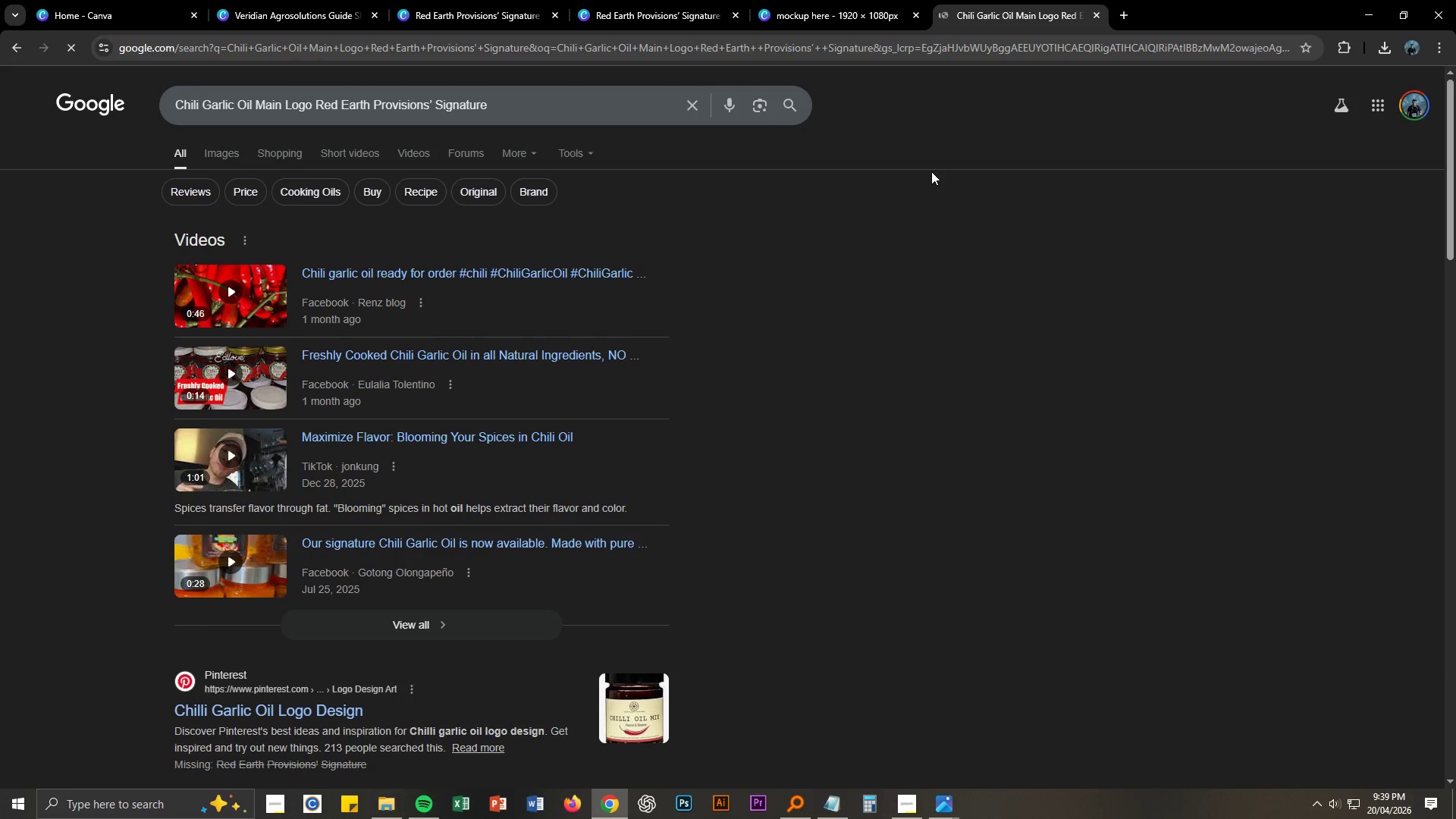 
key(Alt+Tab)